 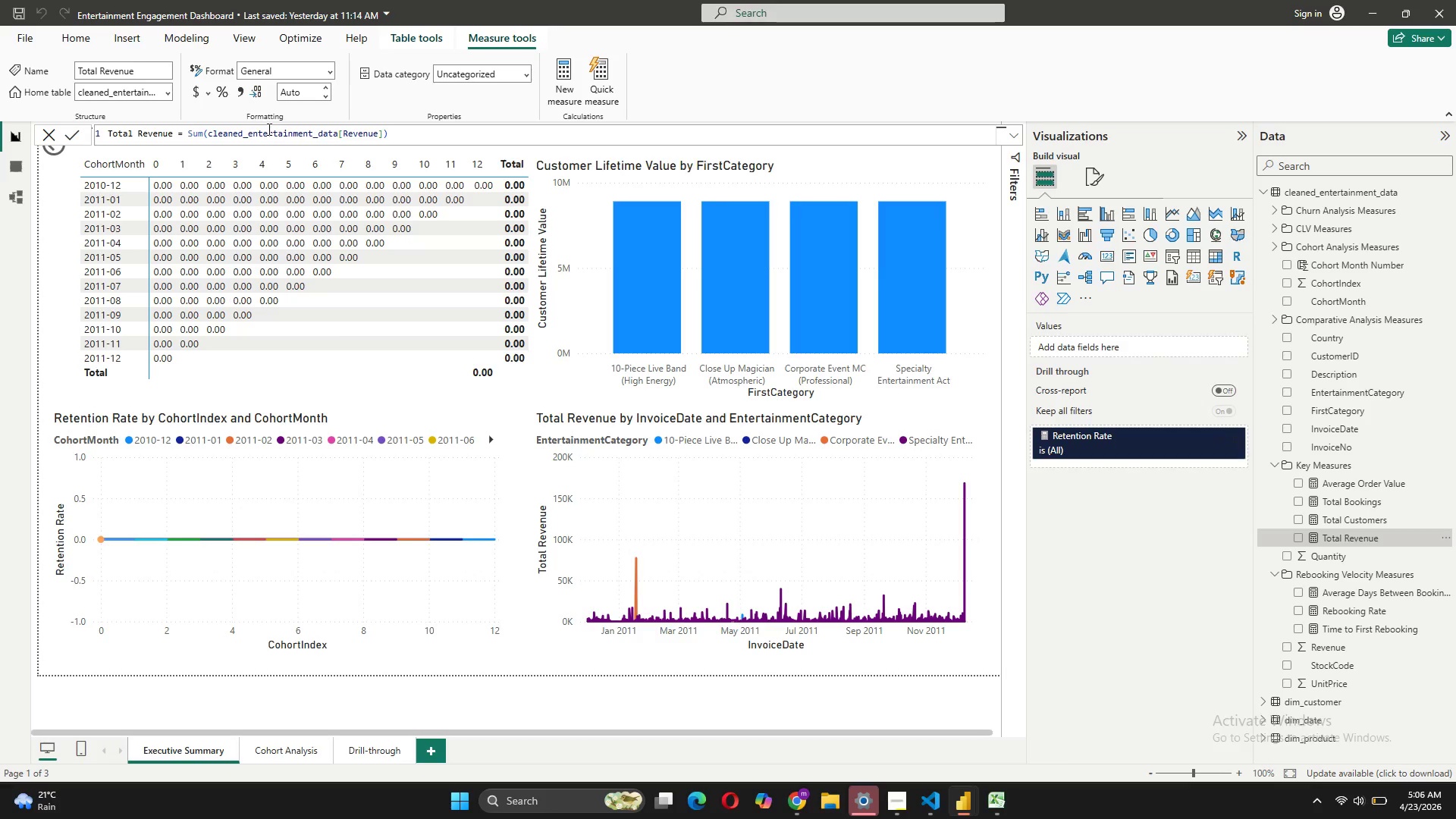 
left_click([1309, 519])
 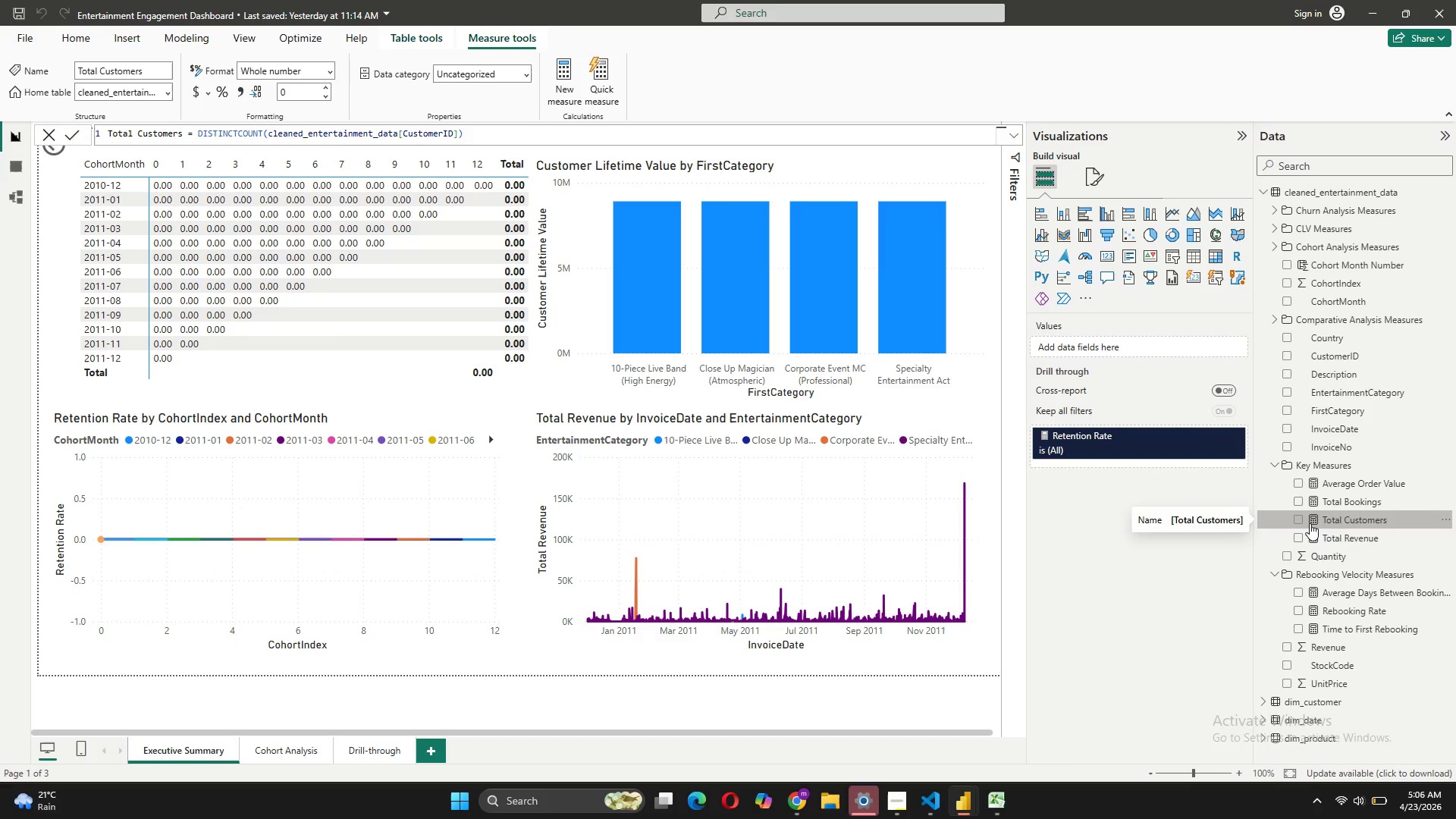 
wait(6.83)
 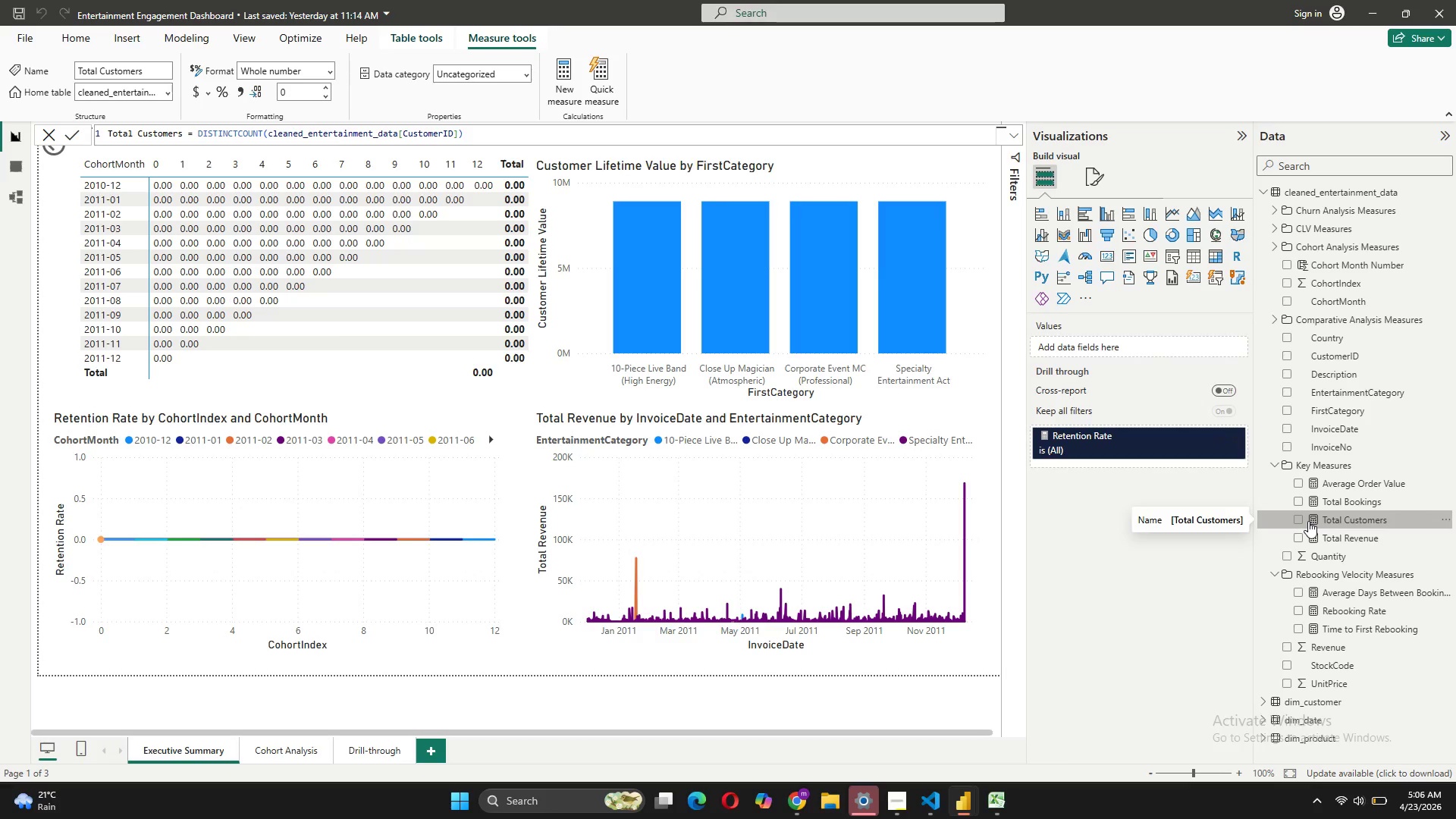 
mouse_move([1313, 494])
 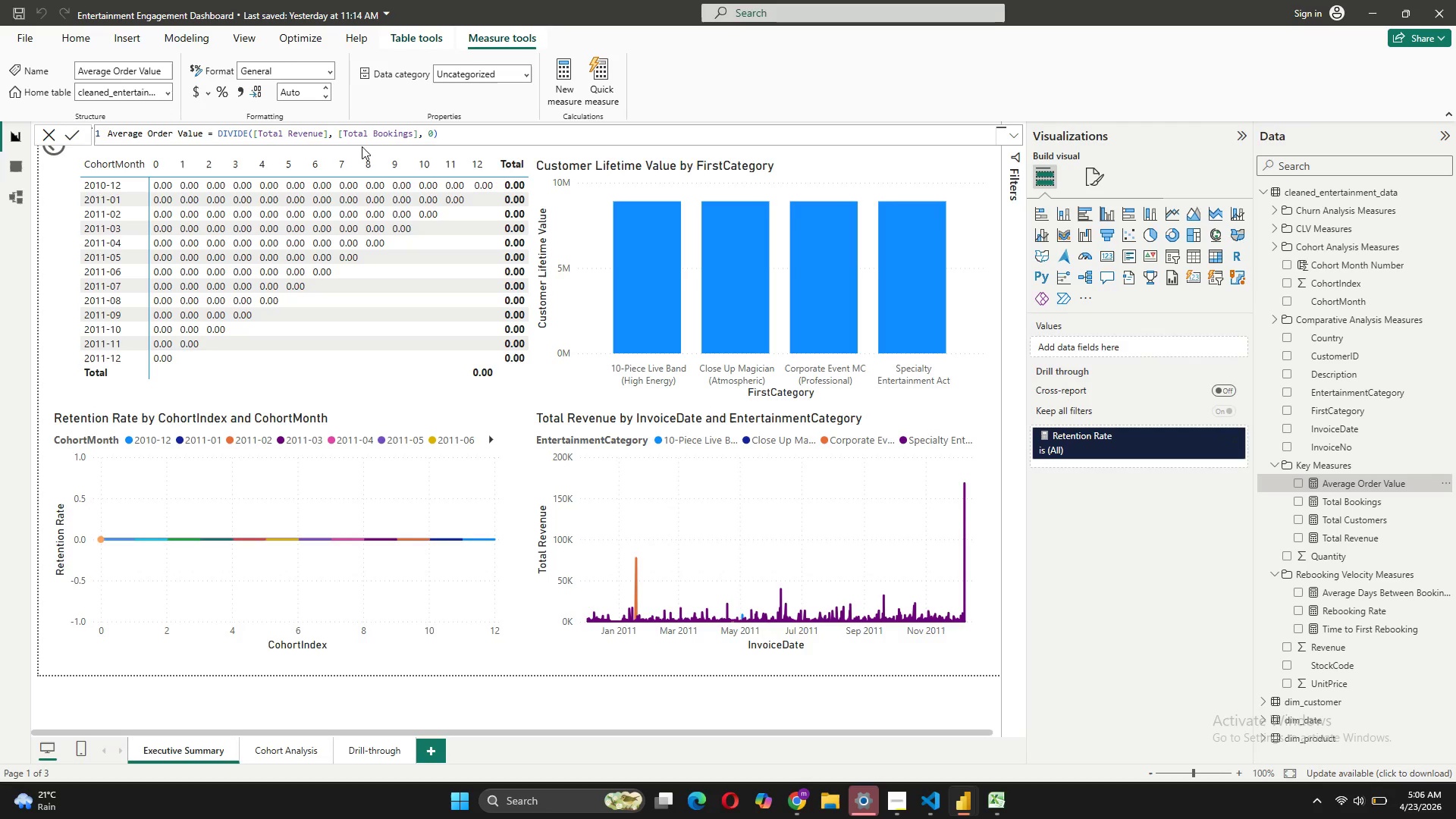 
wait(9.07)
 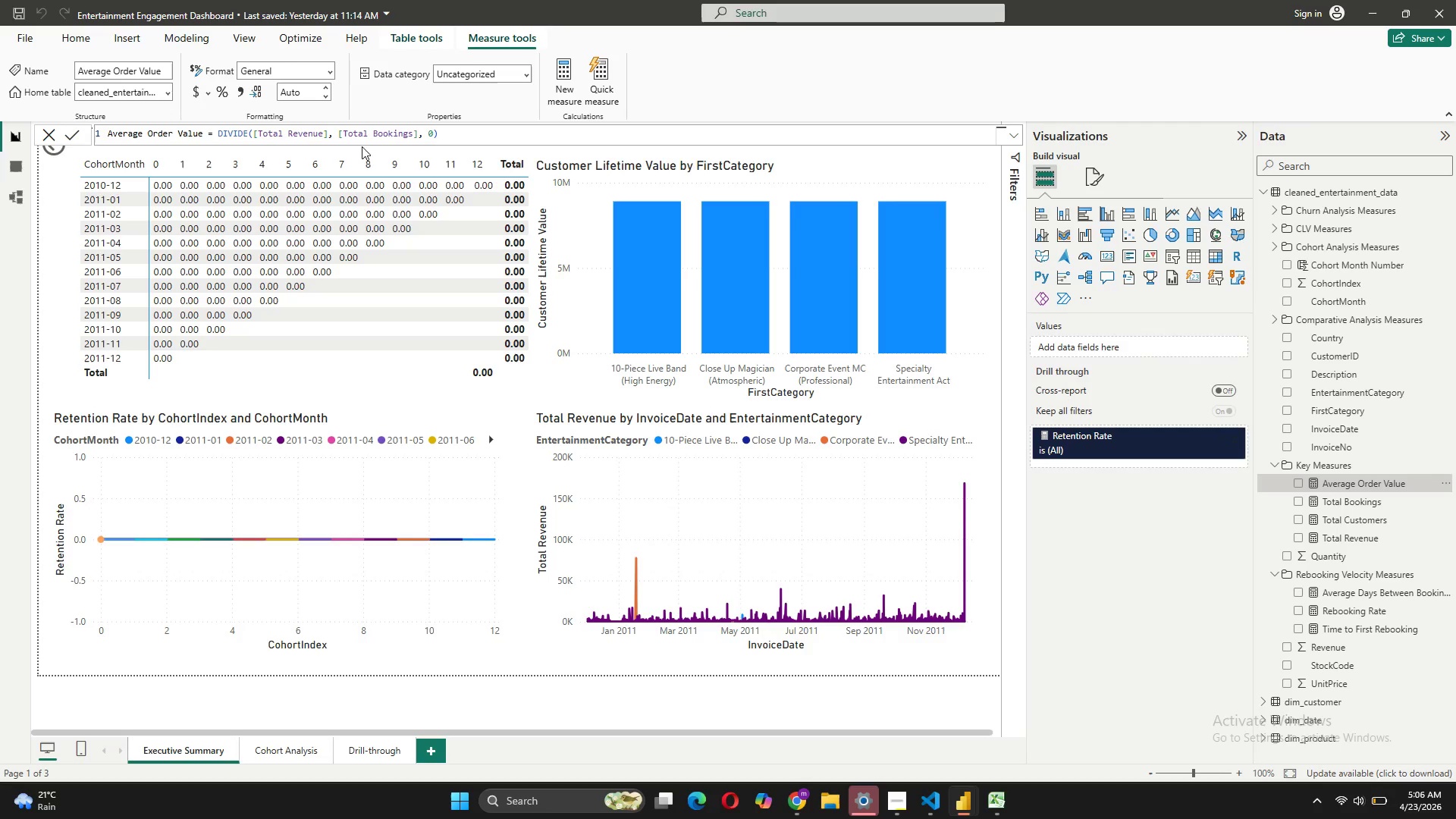 
left_click([1277, 461])
 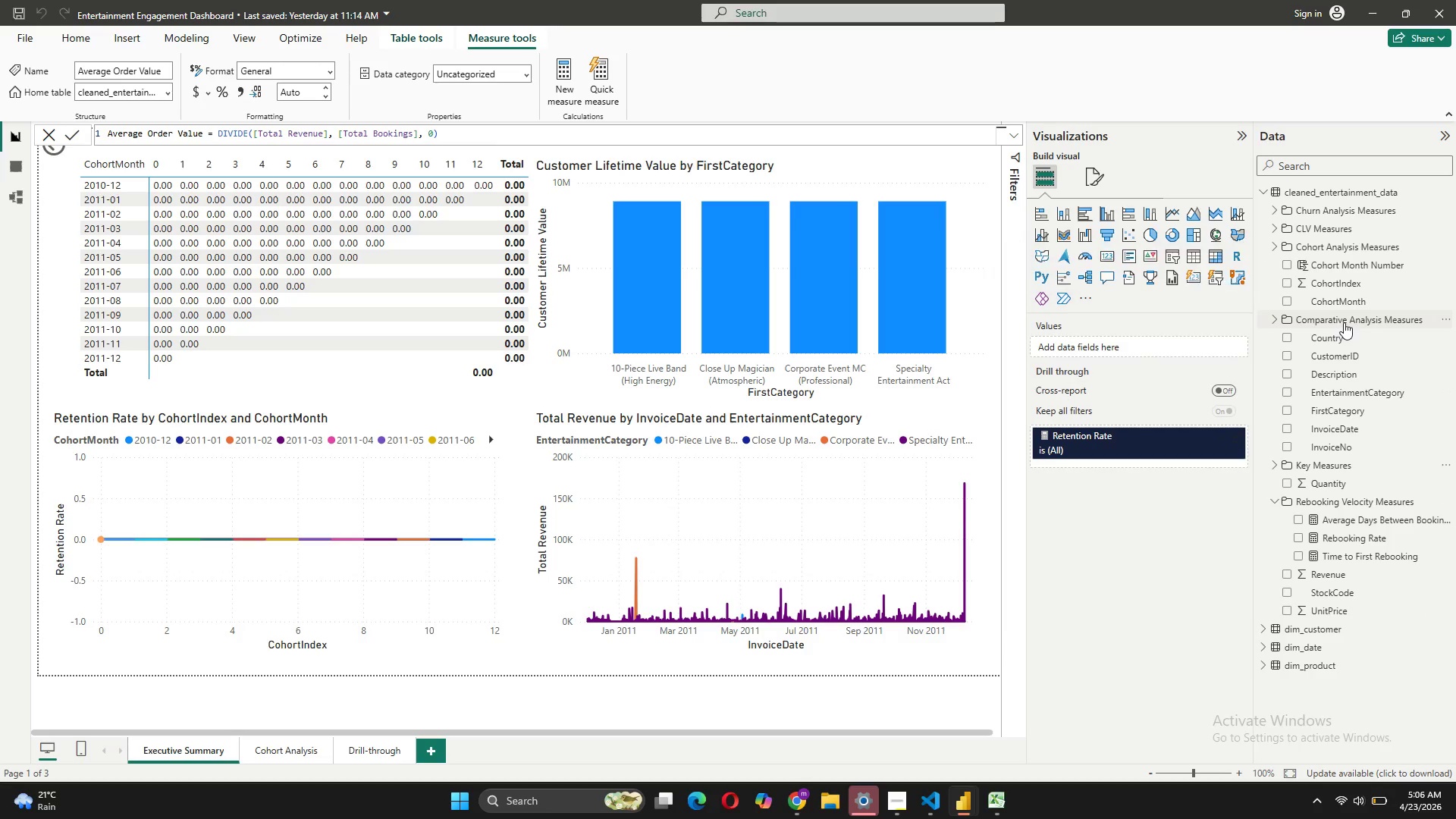 
left_click([1272, 244])
 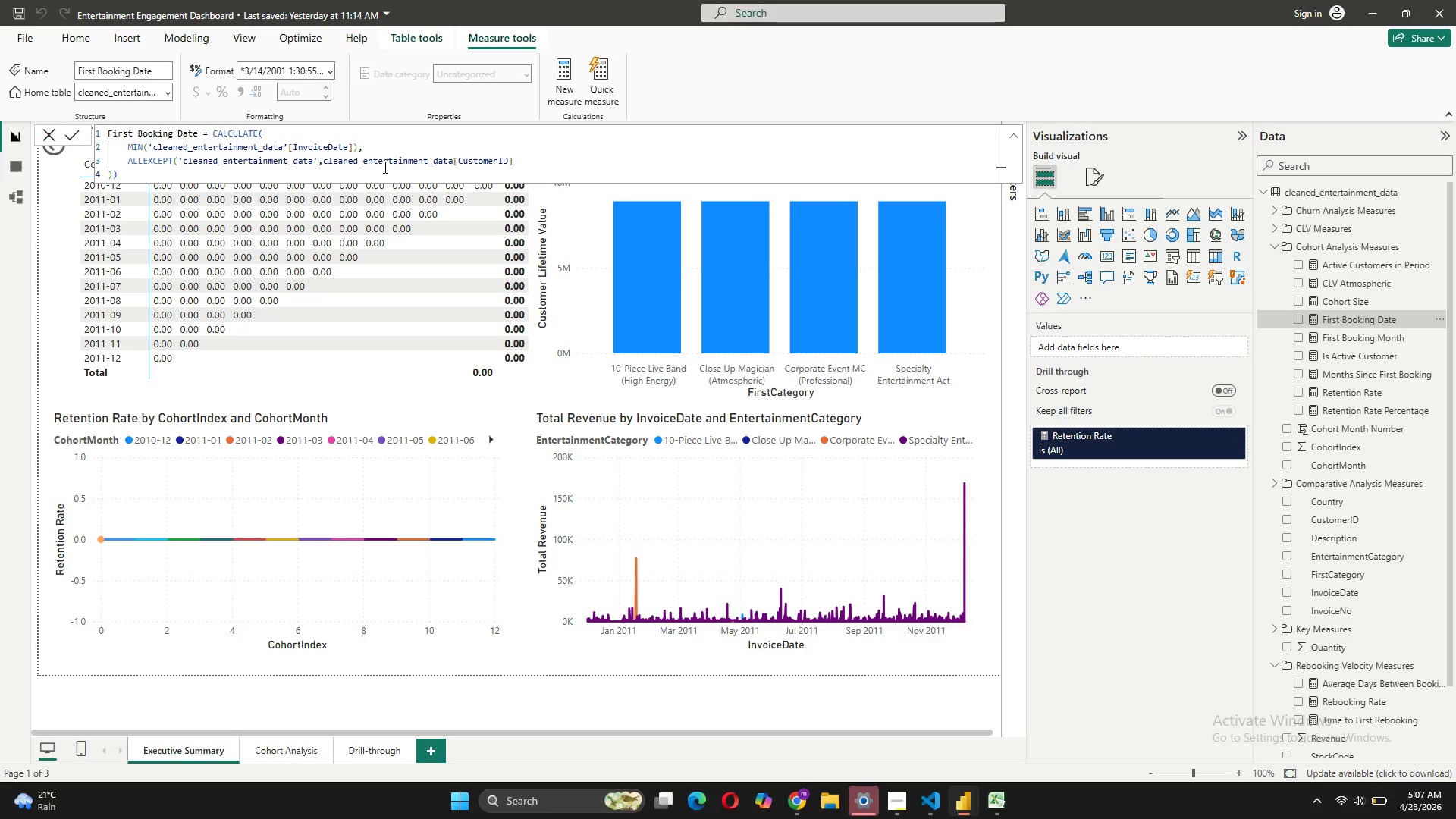 
wait(24.67)
 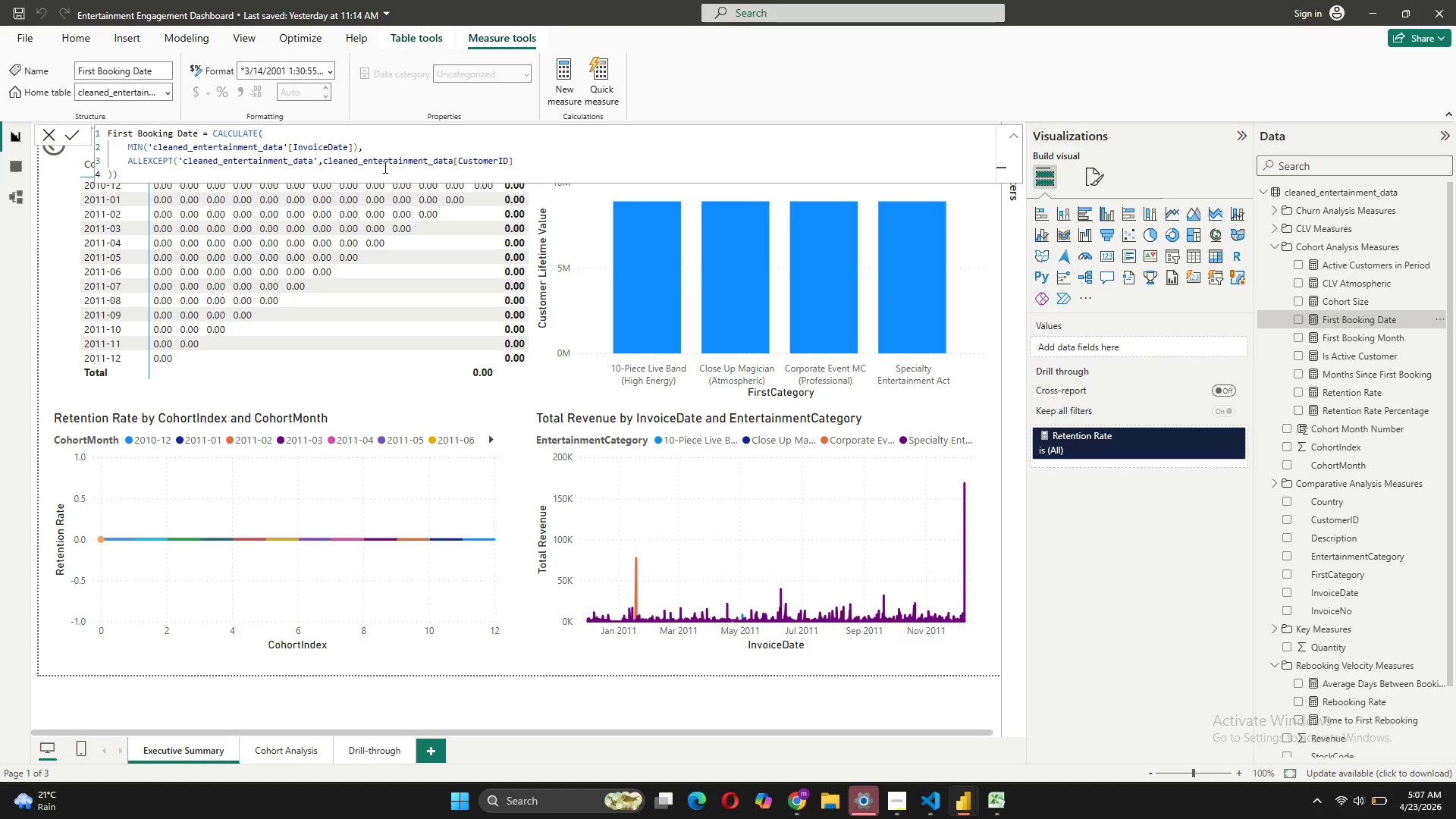 
left_click([1313, 339])
 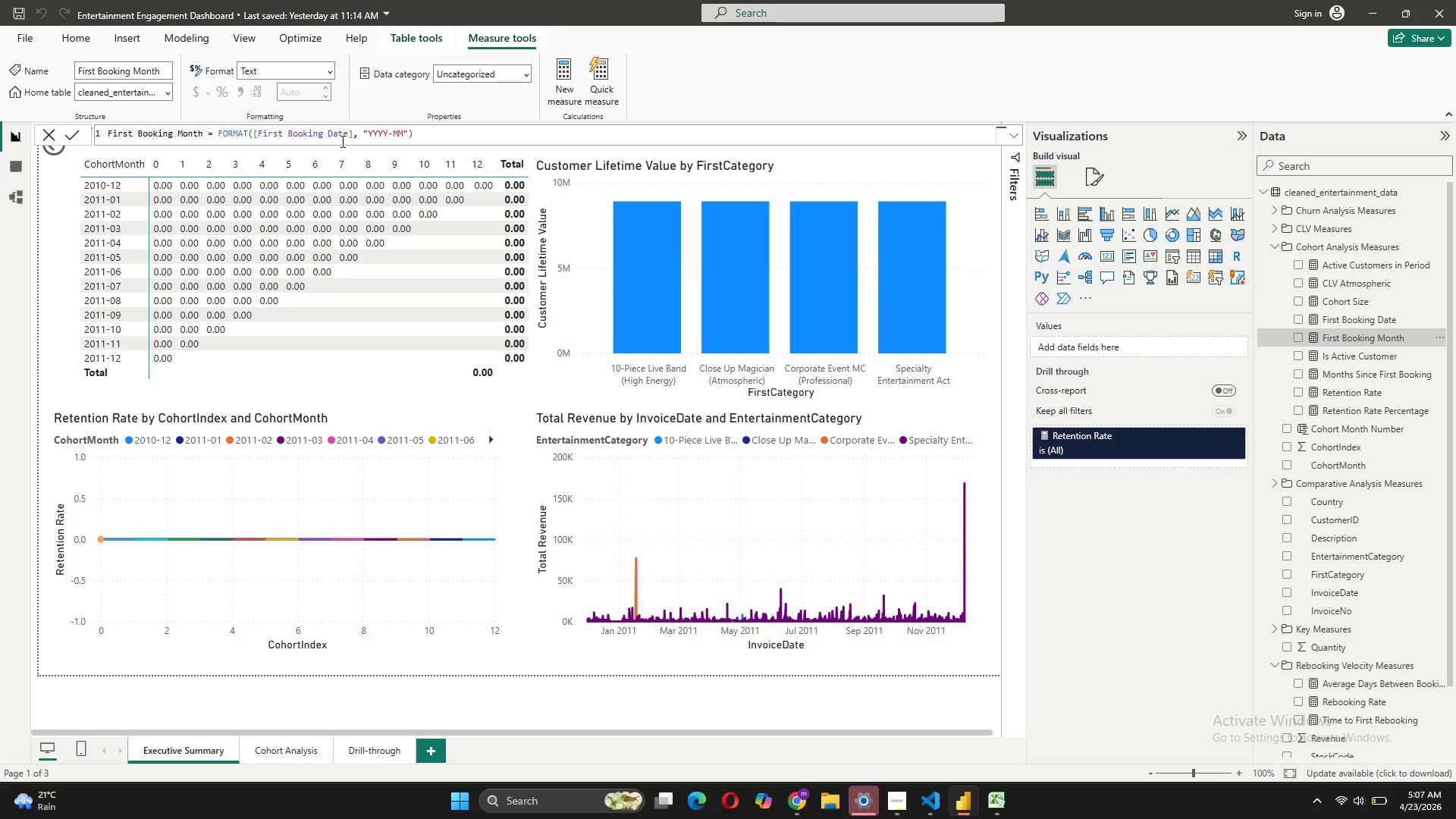 
wait(13.03)
 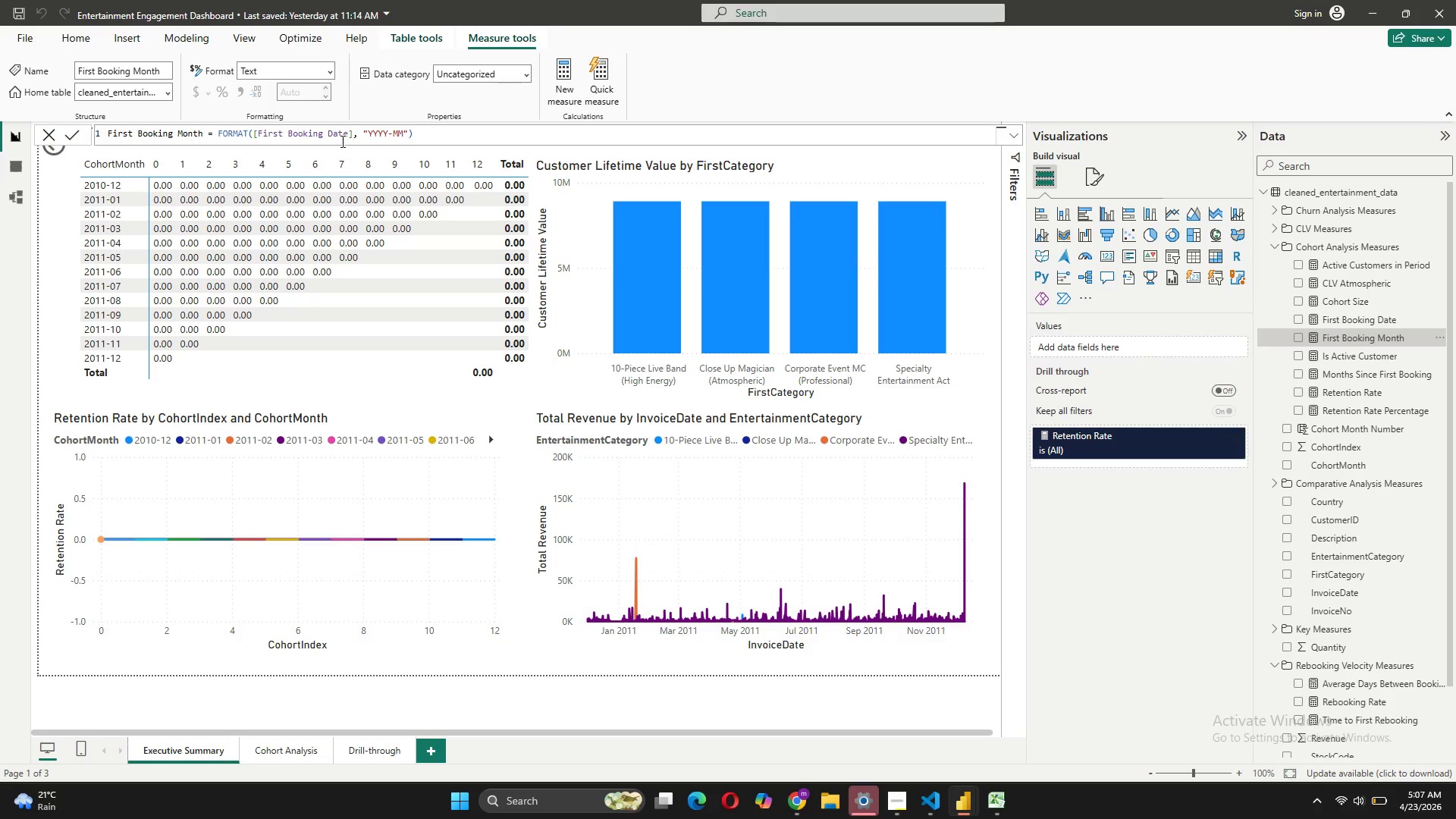 
left_click([1316, 372])
 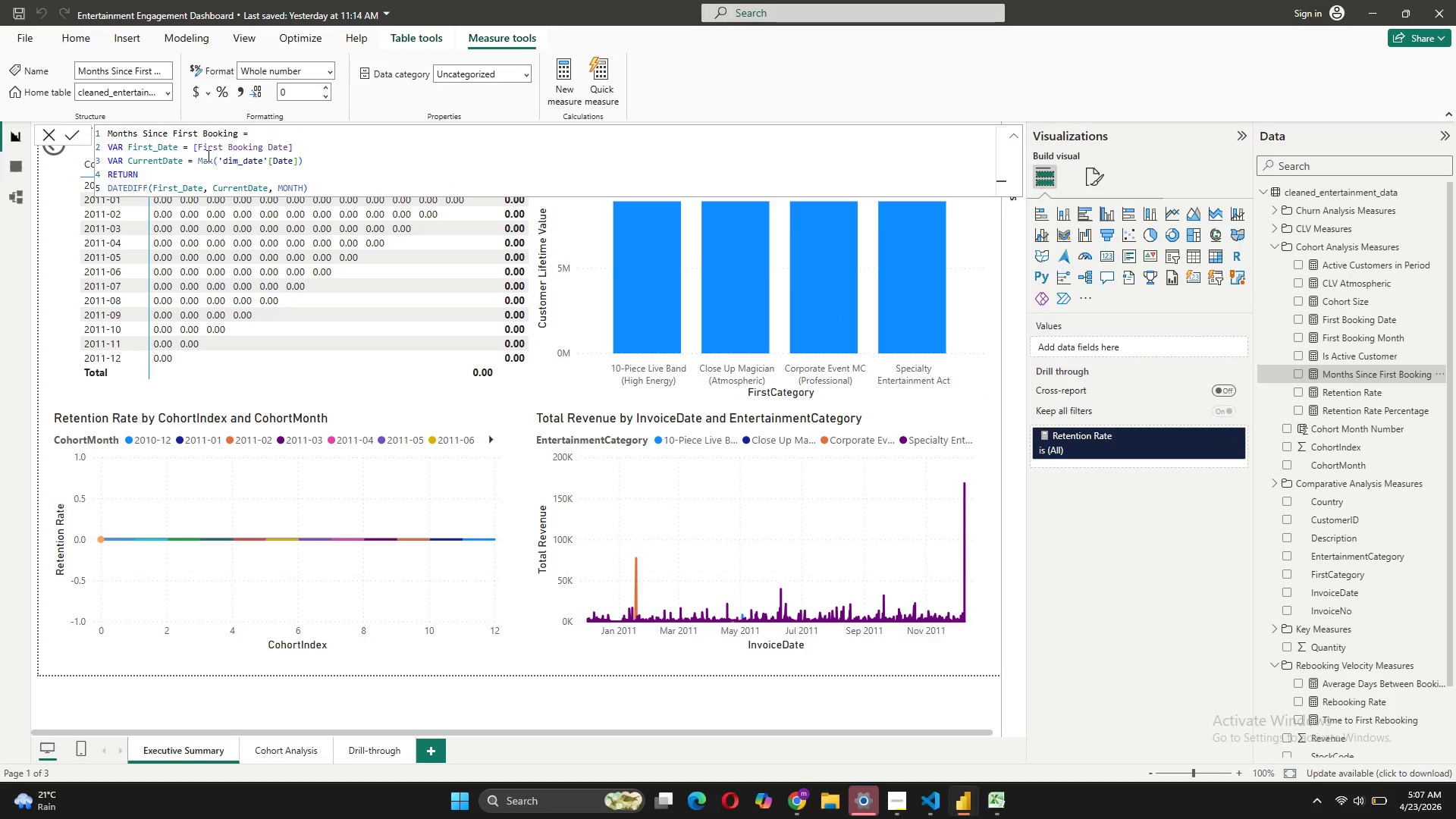 
wait(10.12)
 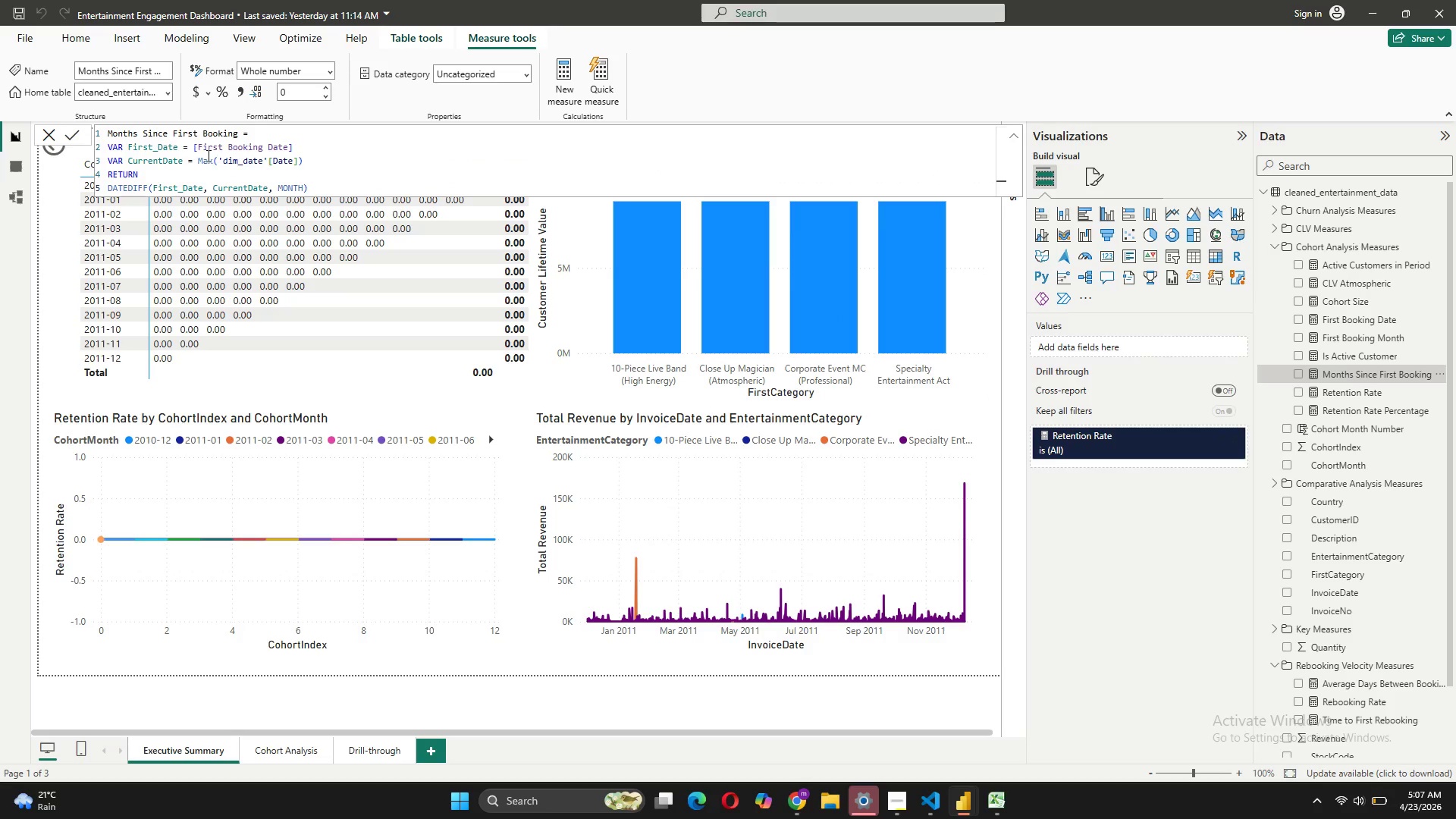 
left_click_drag(start_coordinate=[140, 174], to_coordinate=[106, 144])
 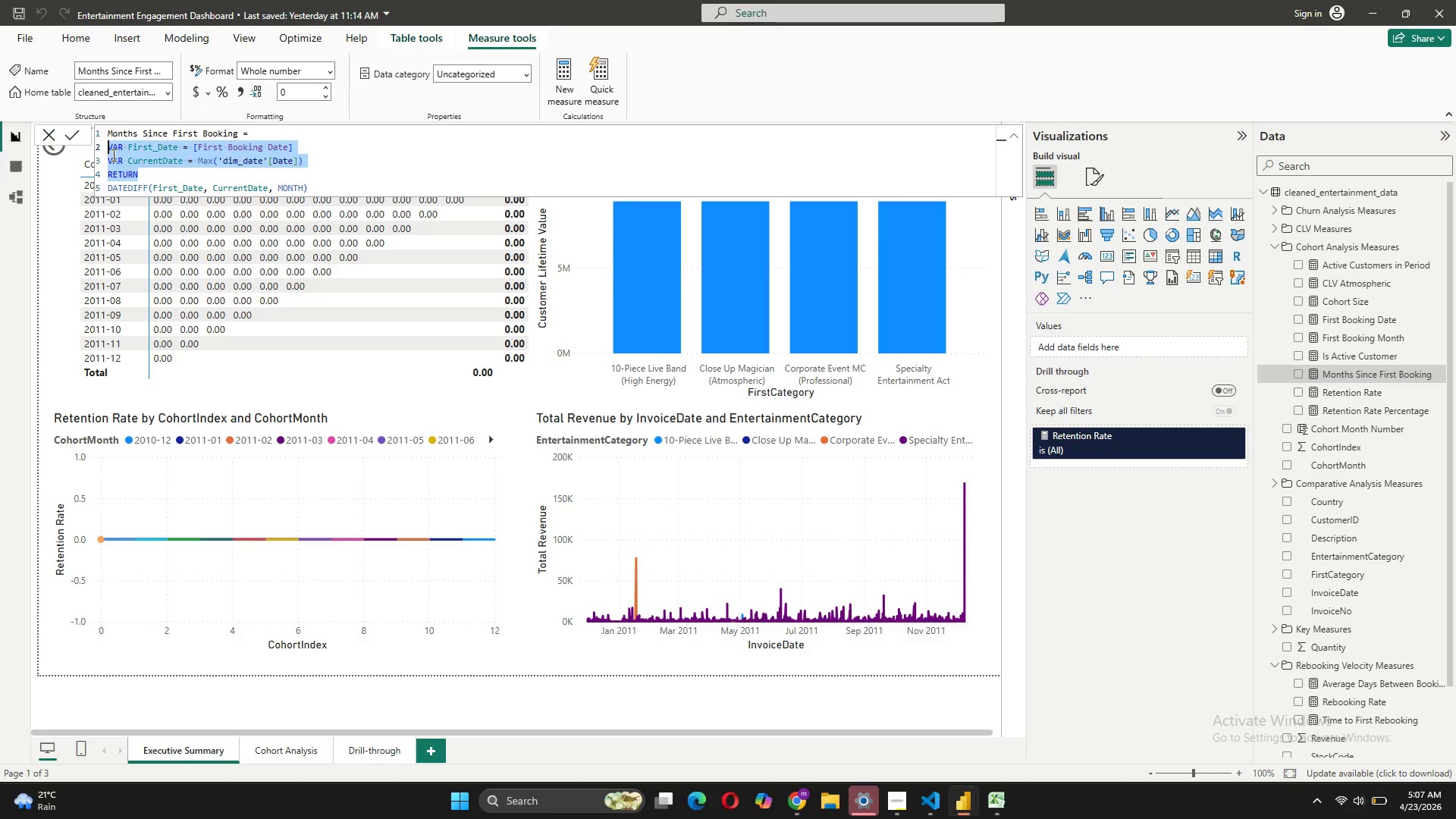 
key(Backspace)
 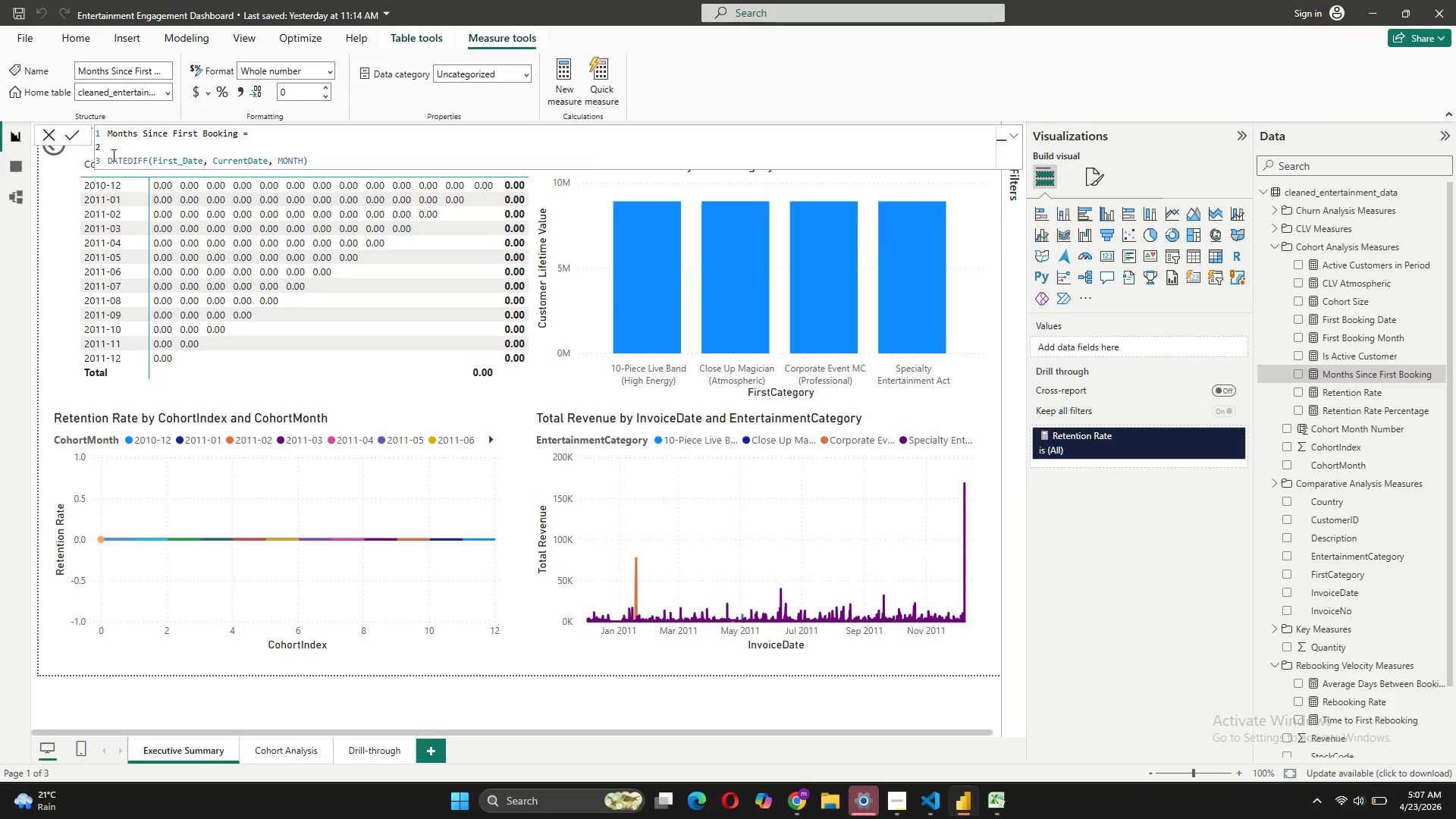 
key(Backspace)
 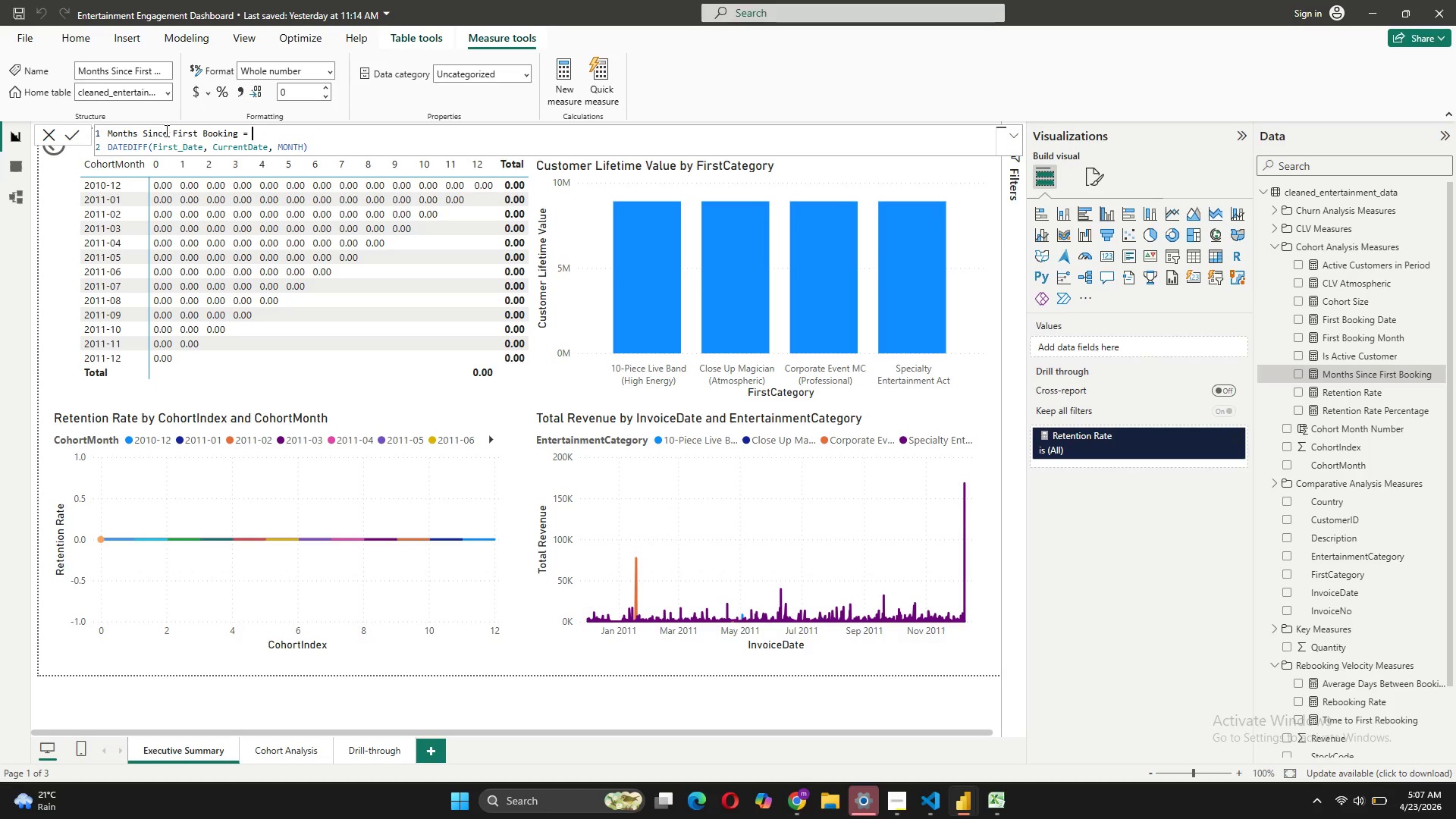 
wait(6.66)
 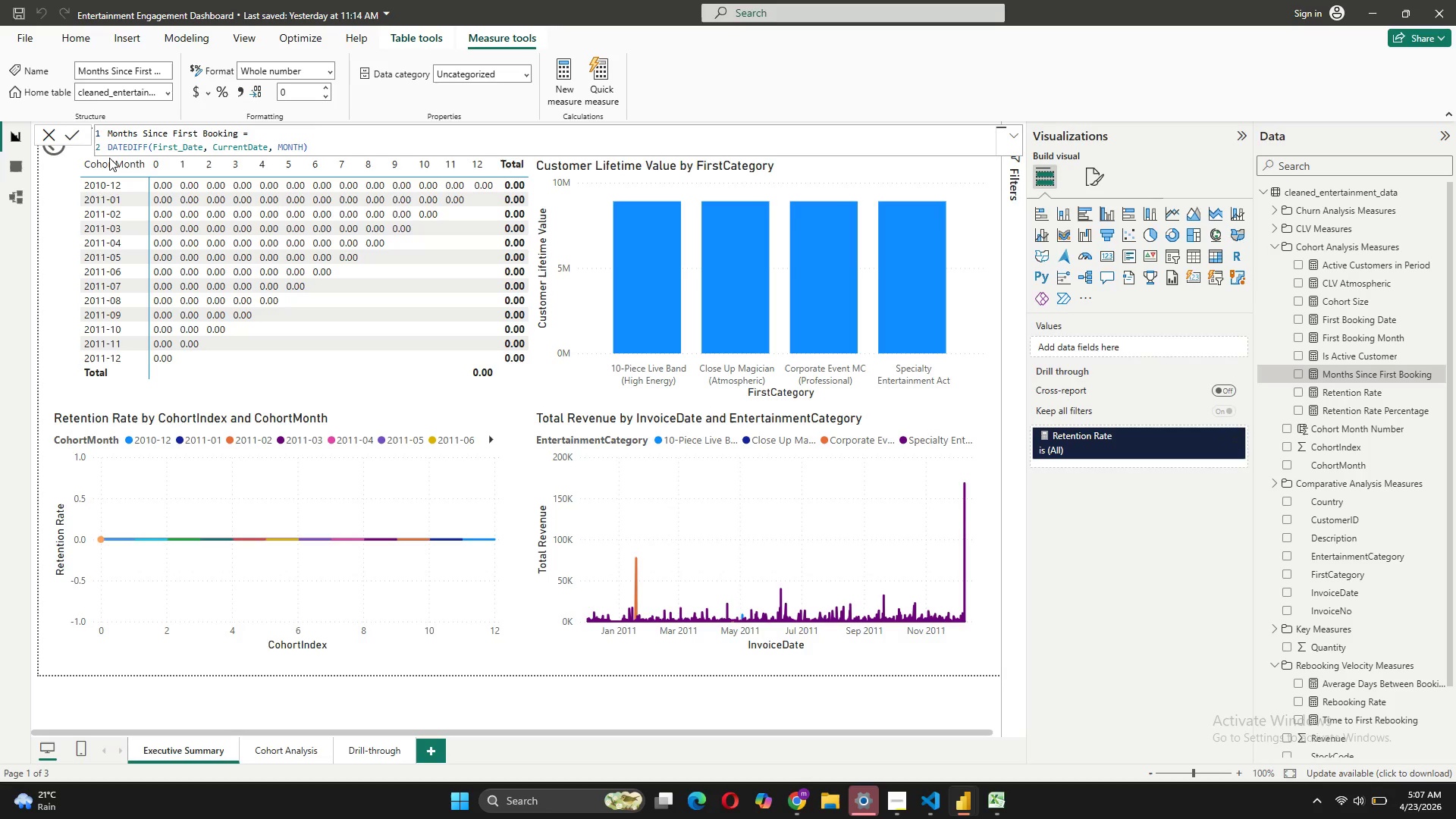 
left_click_drag(start_coordinate=[203, 147], to_coordinate=[152, 148])
 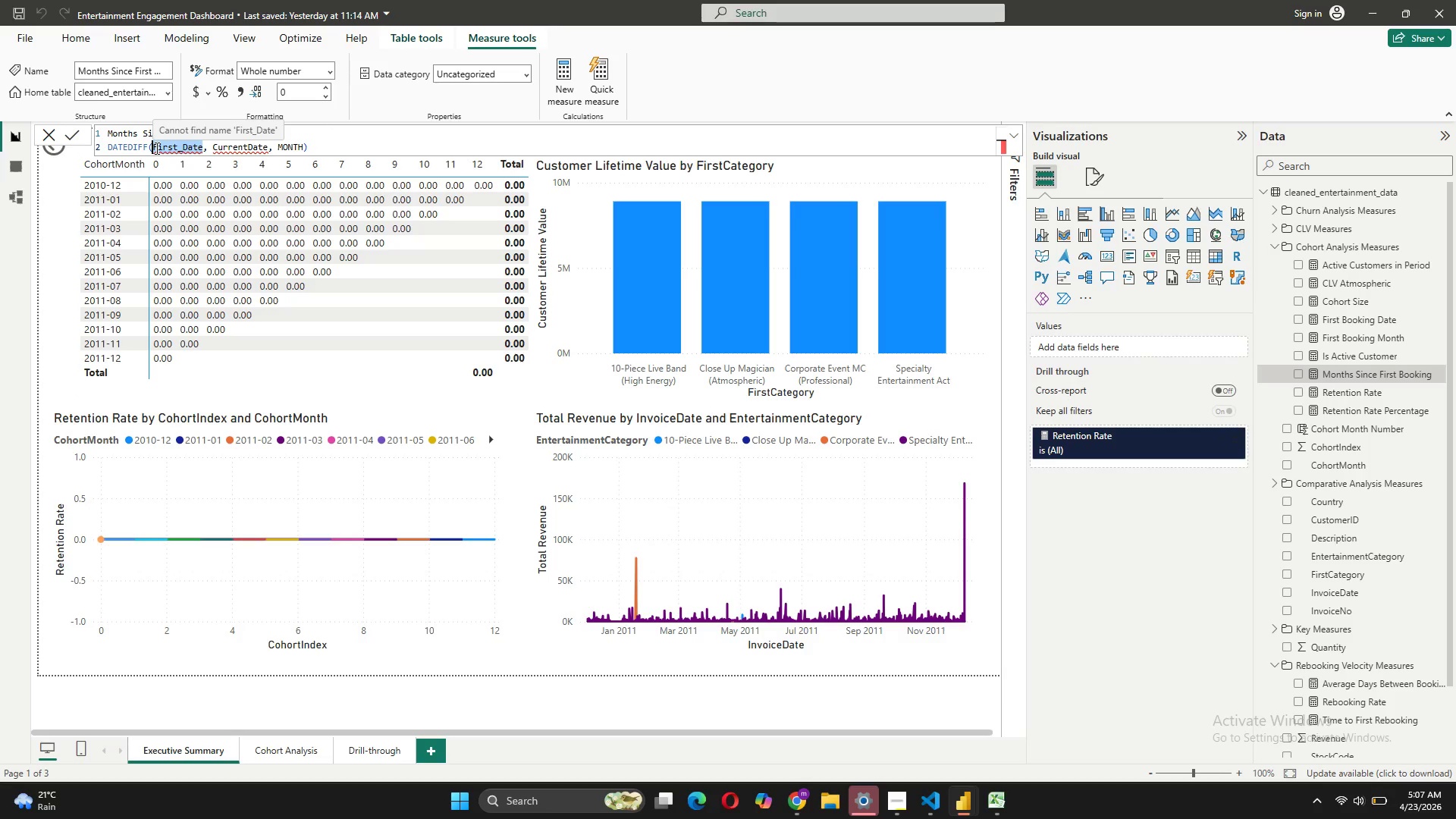 
key(BracketLeft)
 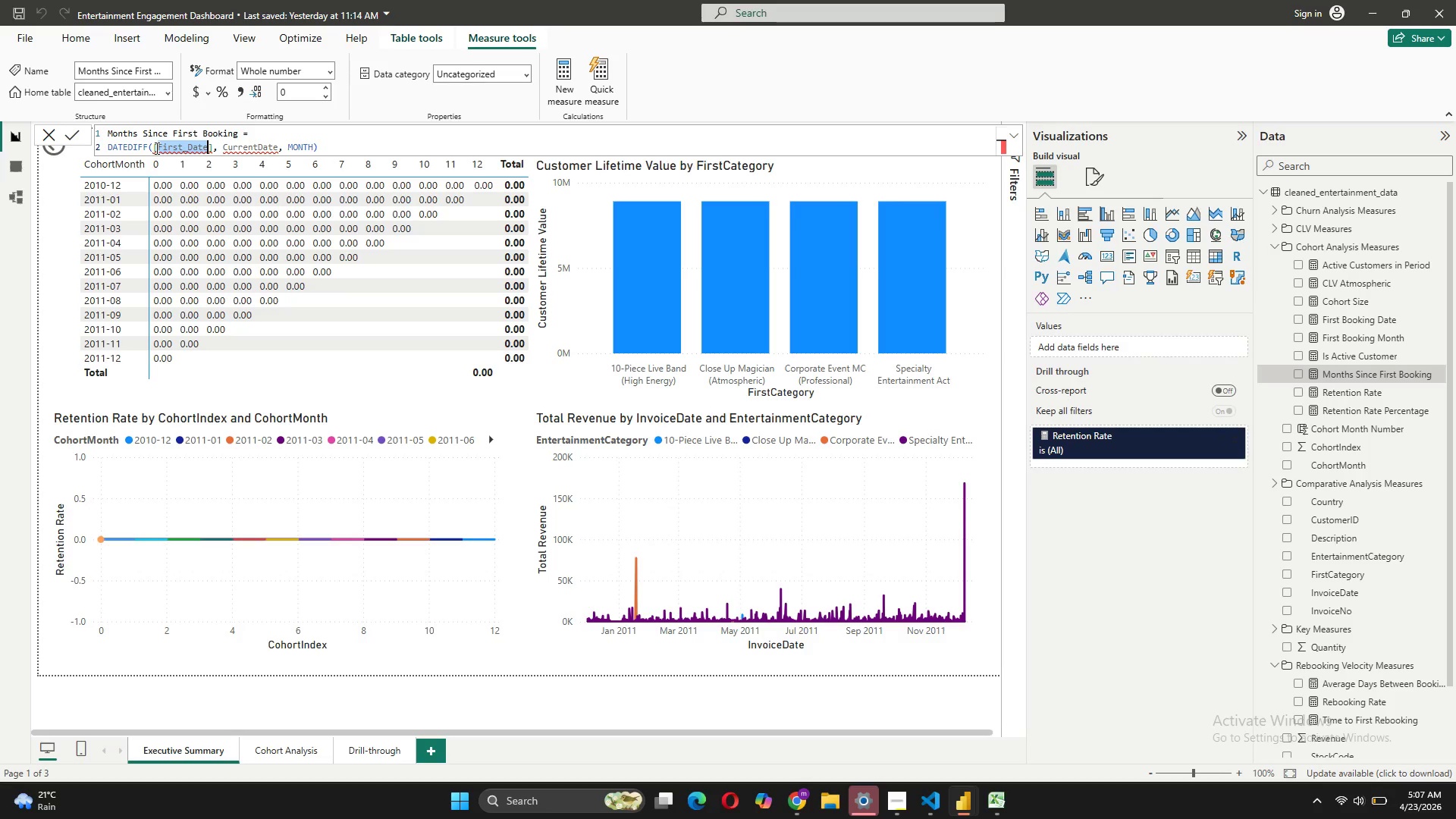 
key(Backspace)
 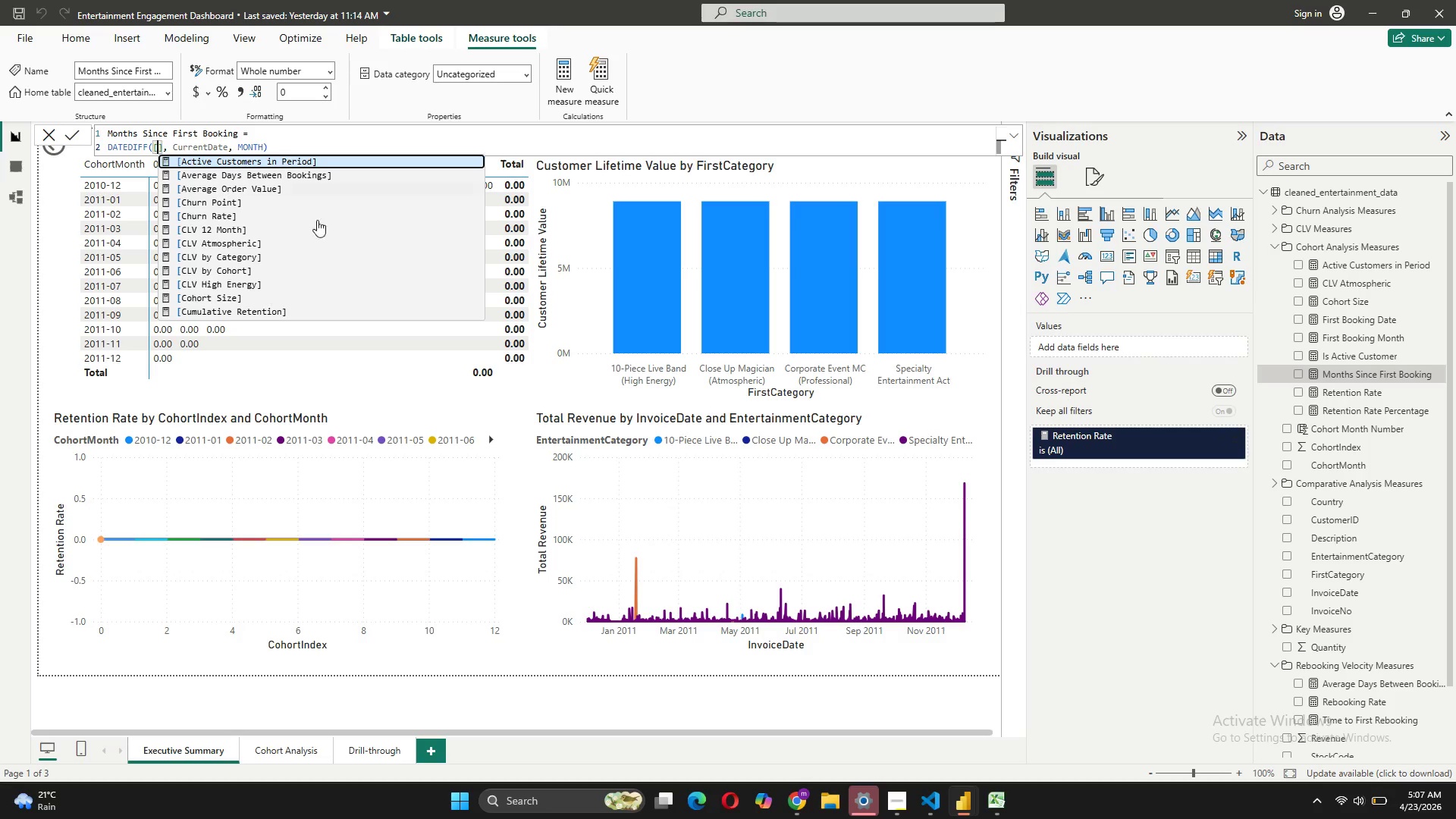 
scroll: coordinate [300, 207], scroll_direction: down, amount: 3.0
 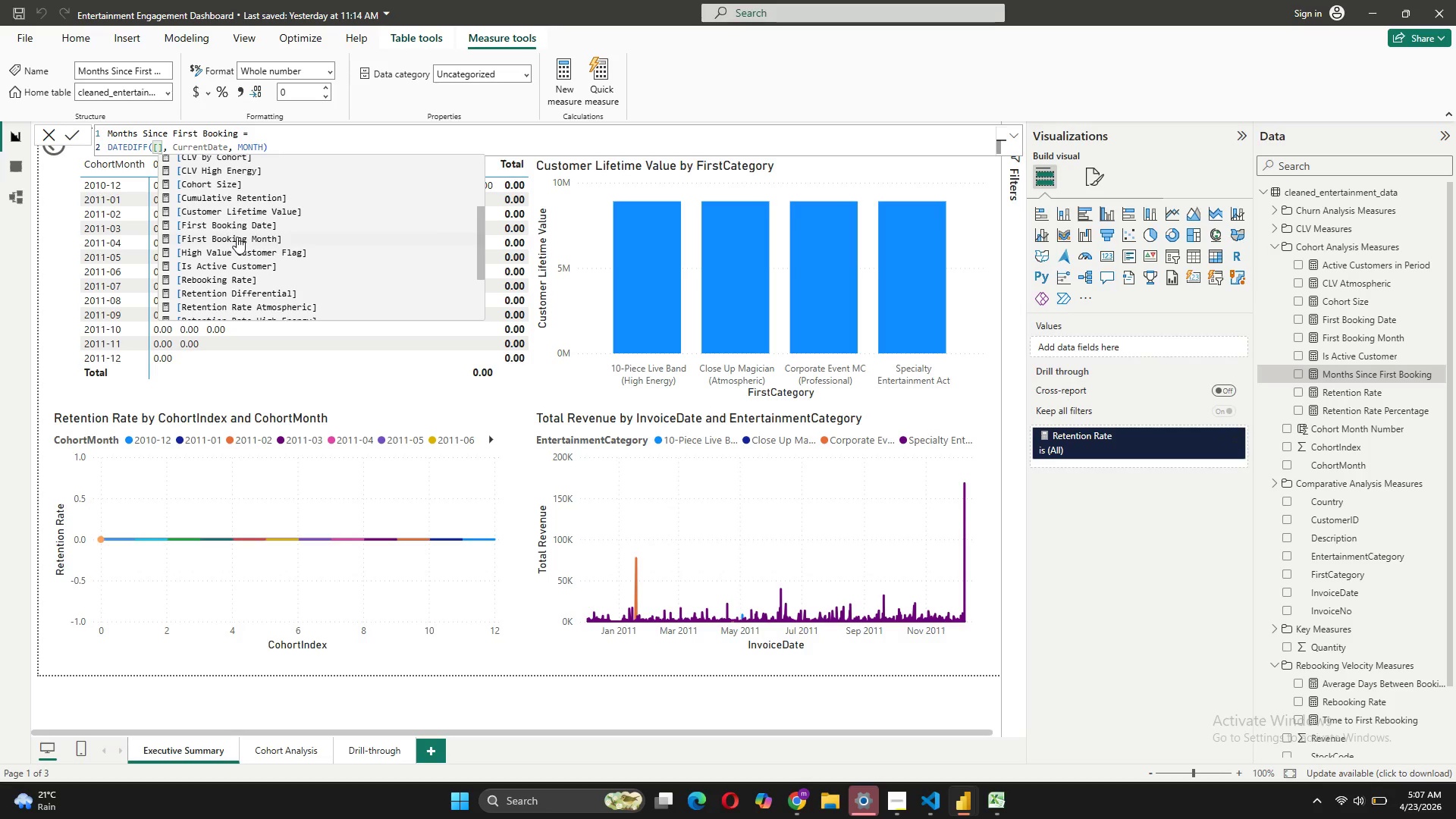 
left_click([243, 228])
 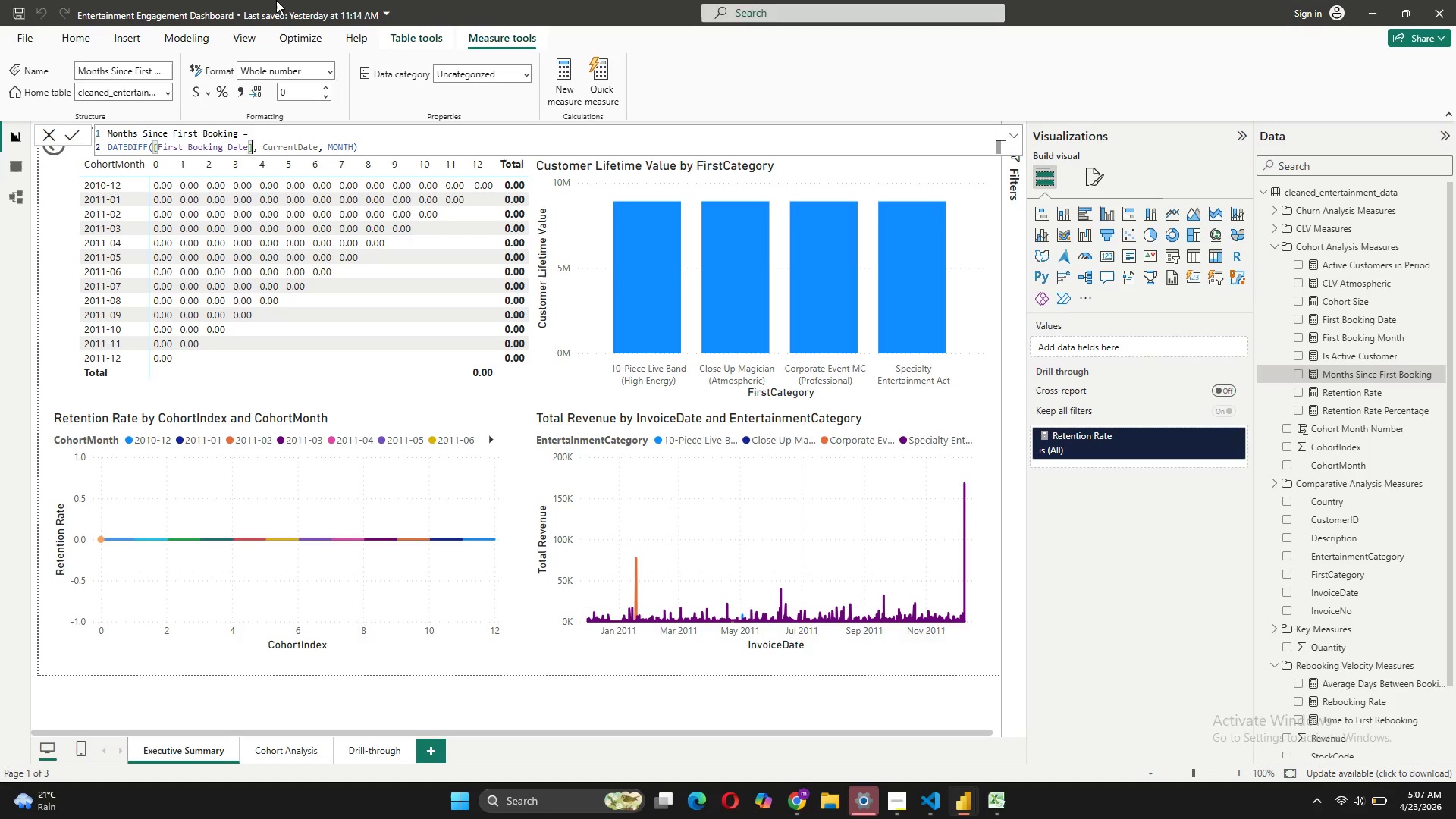 
left_click_drag(start_coordinate=[318, 146], to_coordinate=[263, 148])
 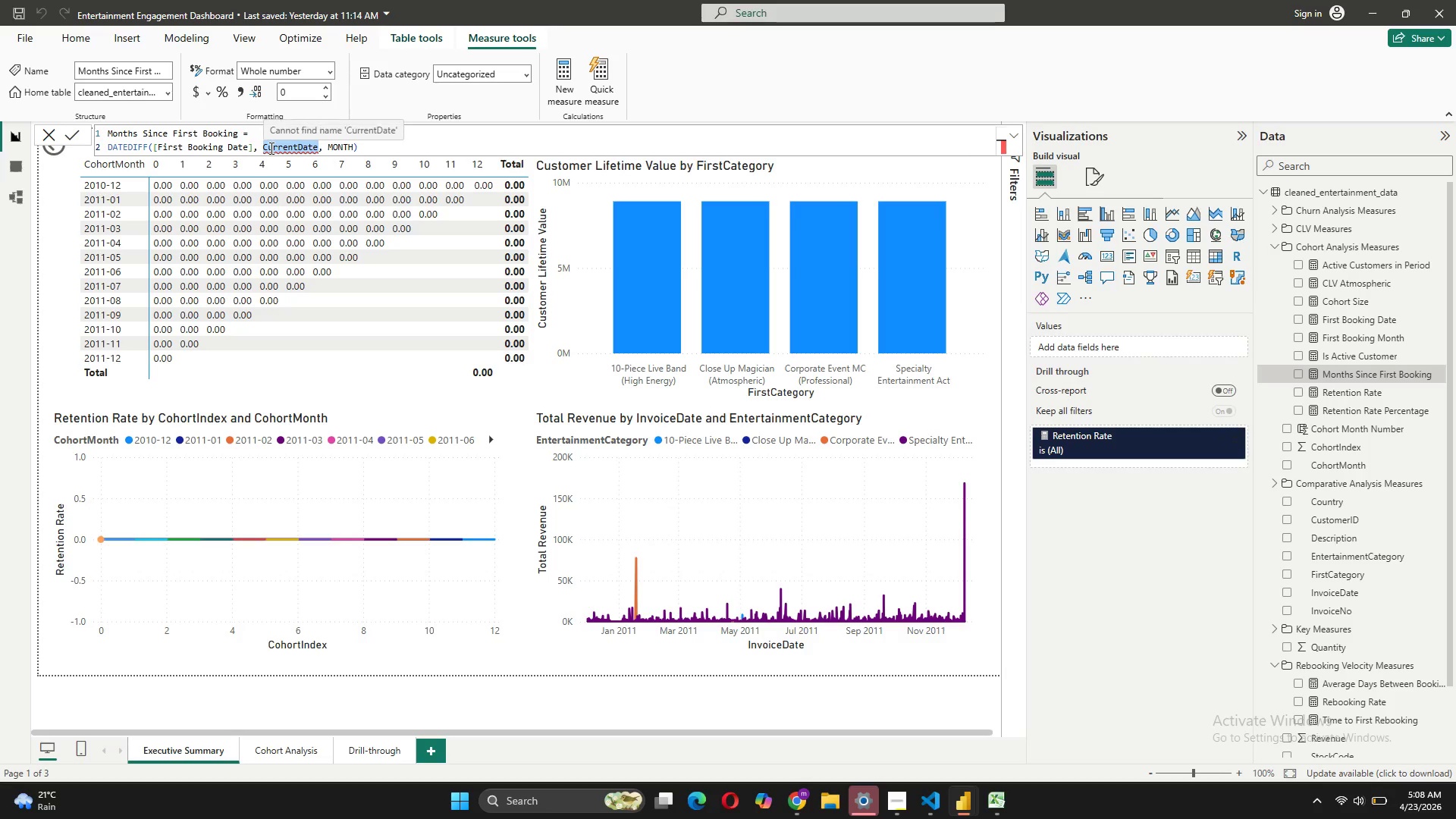 
key(Quote)
 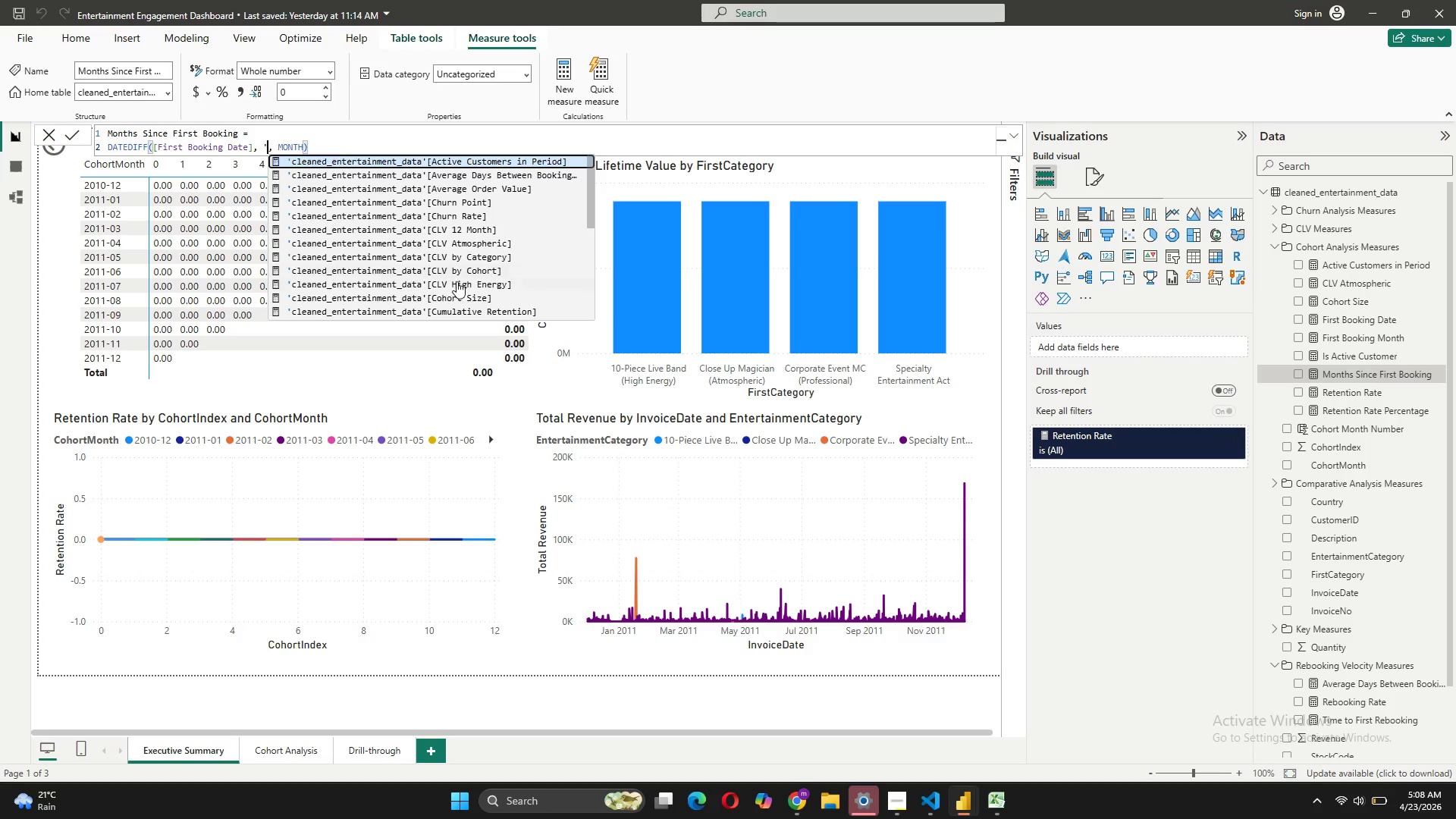 
scroll: coordinate [479, 226], scroll_direction: down, amount: 3.0
 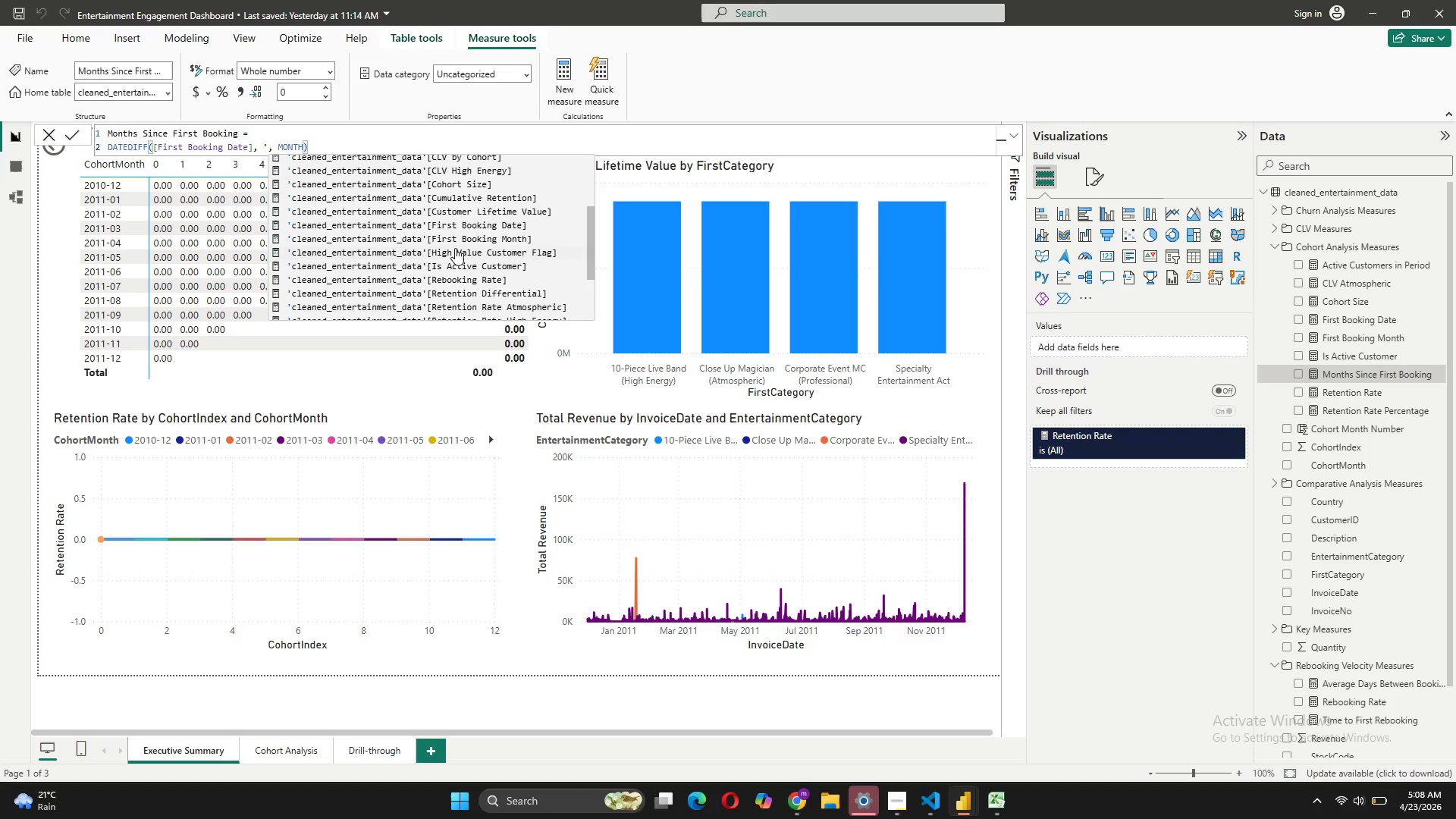 
scroll: coordinate [456, 246], scroll_direction: up, amount: 3.0
 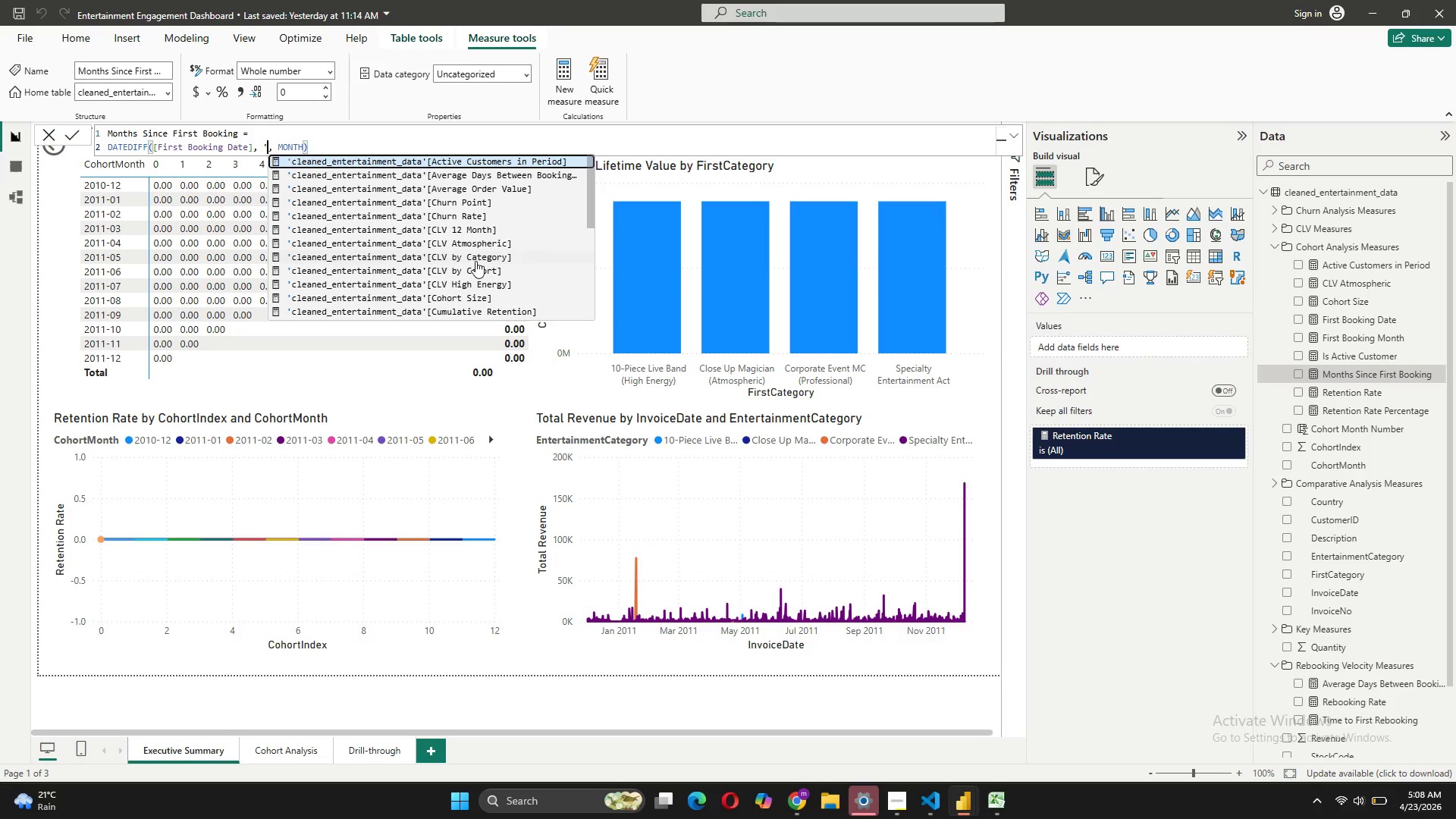 
scroll: coordinate [475, 261], scroll_direction: down, amount: 4.0
 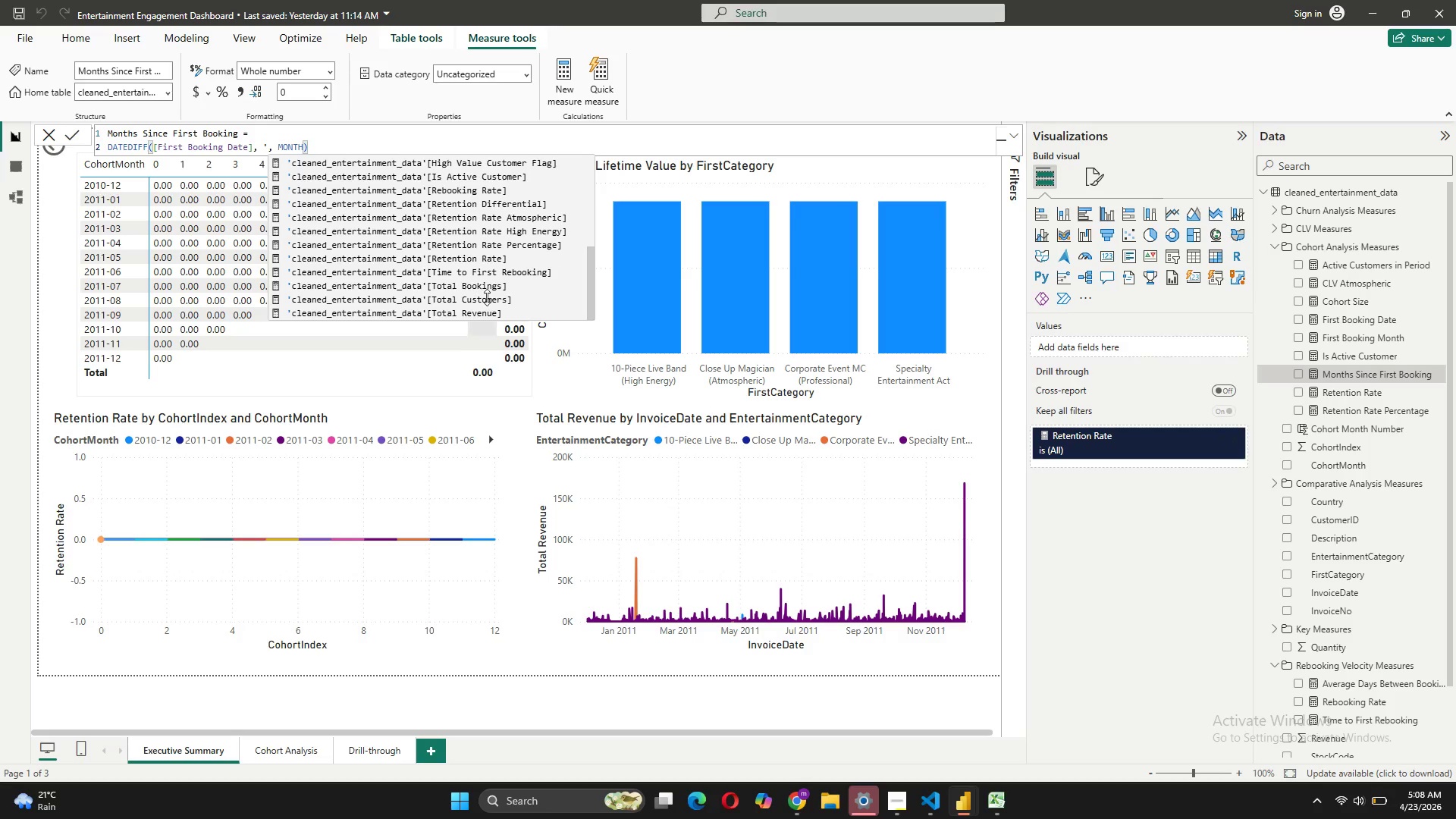 
scroll: coordinate [433, 220], scroll_direction: up, amount: 10.0
 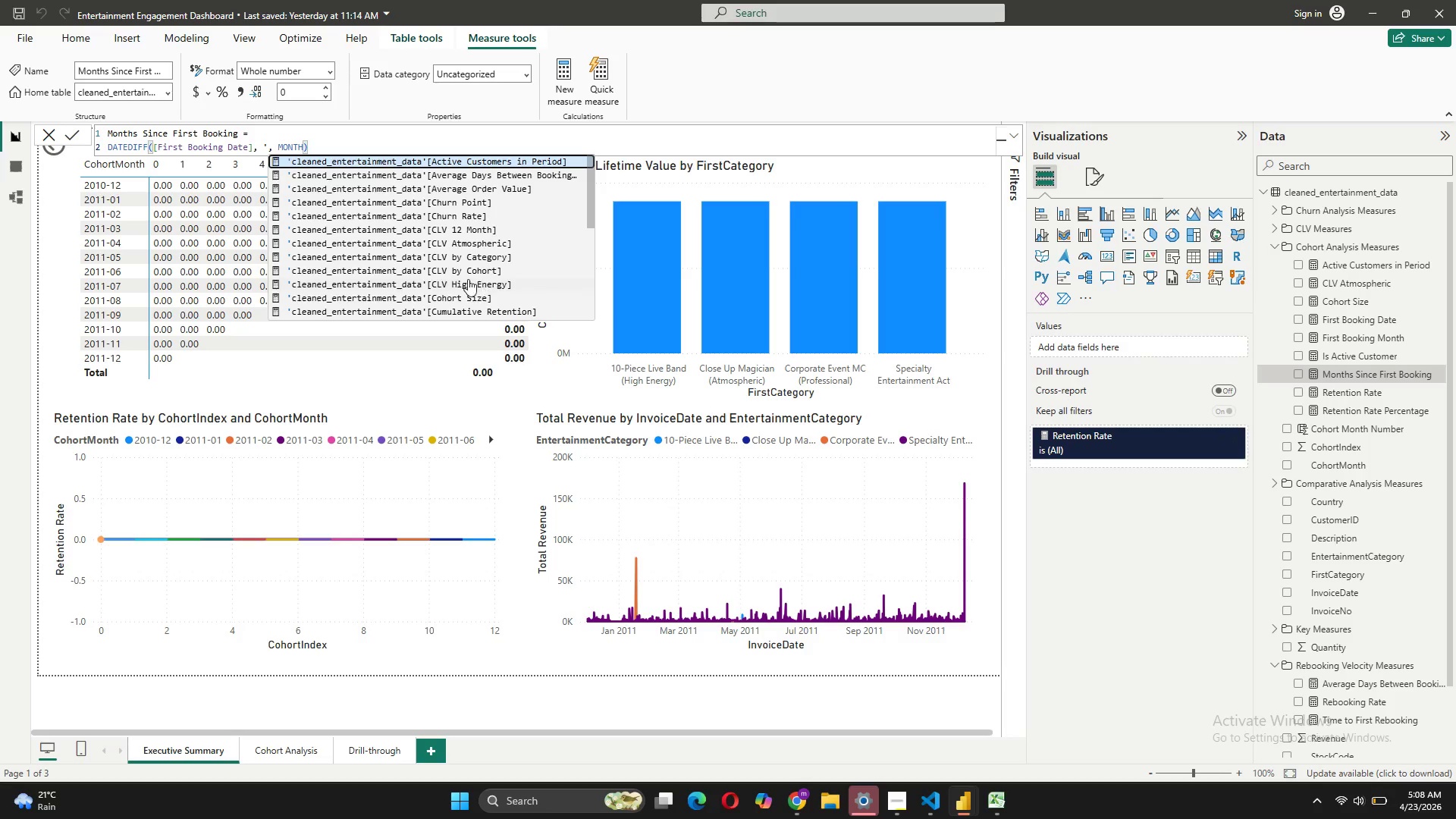 
left_click([317, 218])
 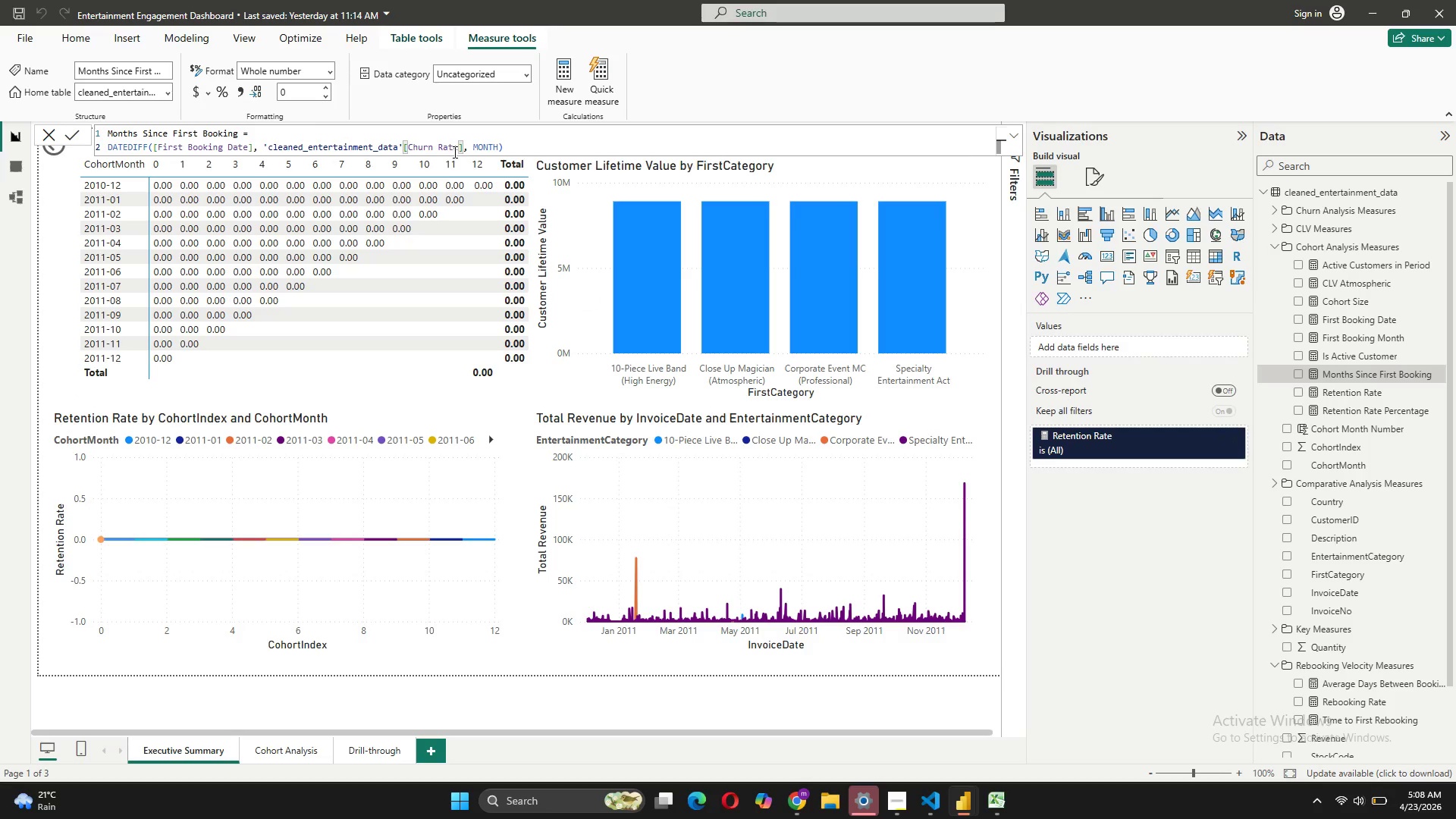 
left_click([457, 148])
 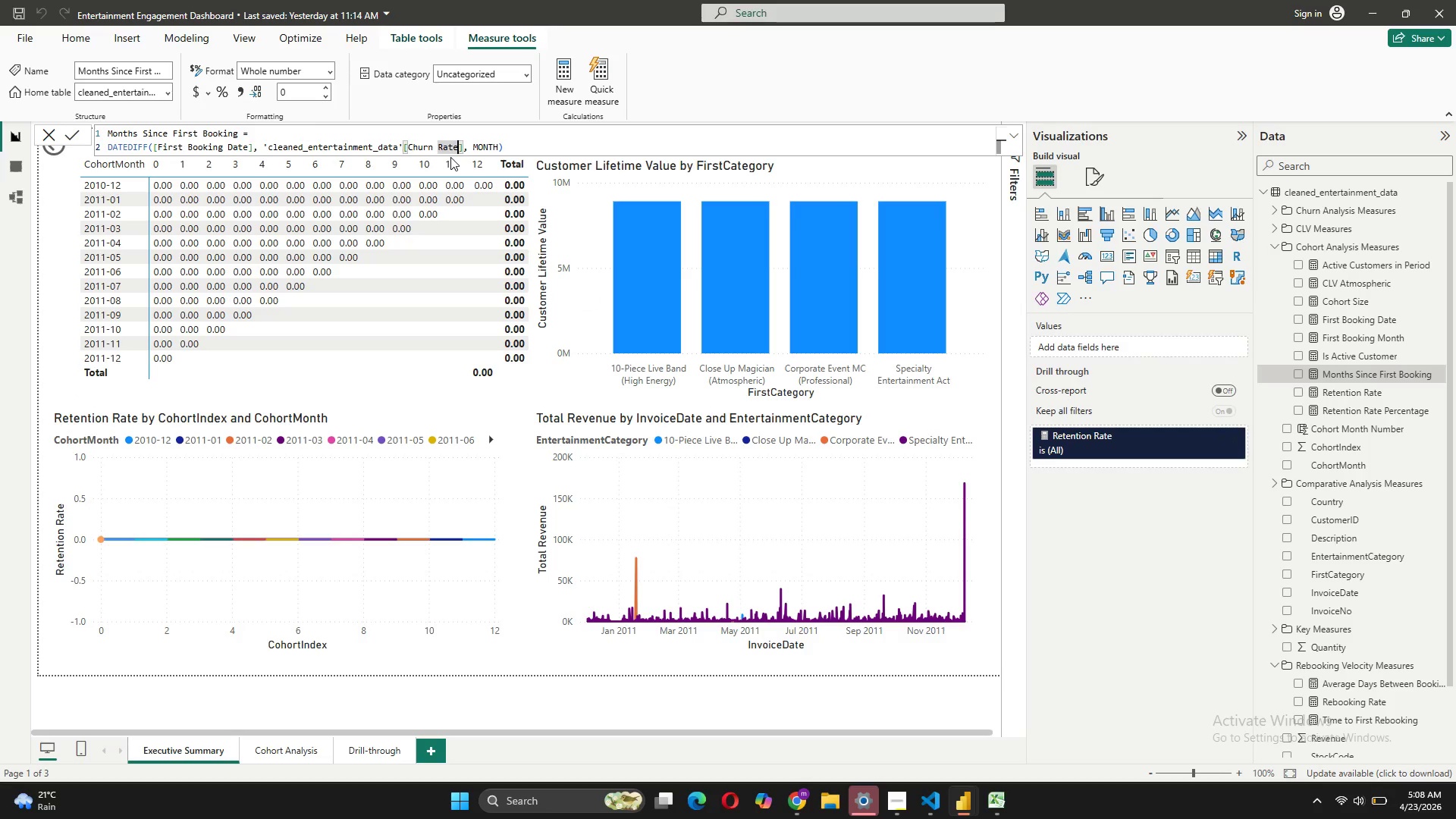 
key(Backspace)
key(Backspace)
key(Backspace)
key(Backspace)
key(Backspace)
key(Backspace)
key(Backspace)
key(Backspace)
key(Backspace)
key(Backspace)
type(Invoiv)
key(Backspace)
type(ceDate)
 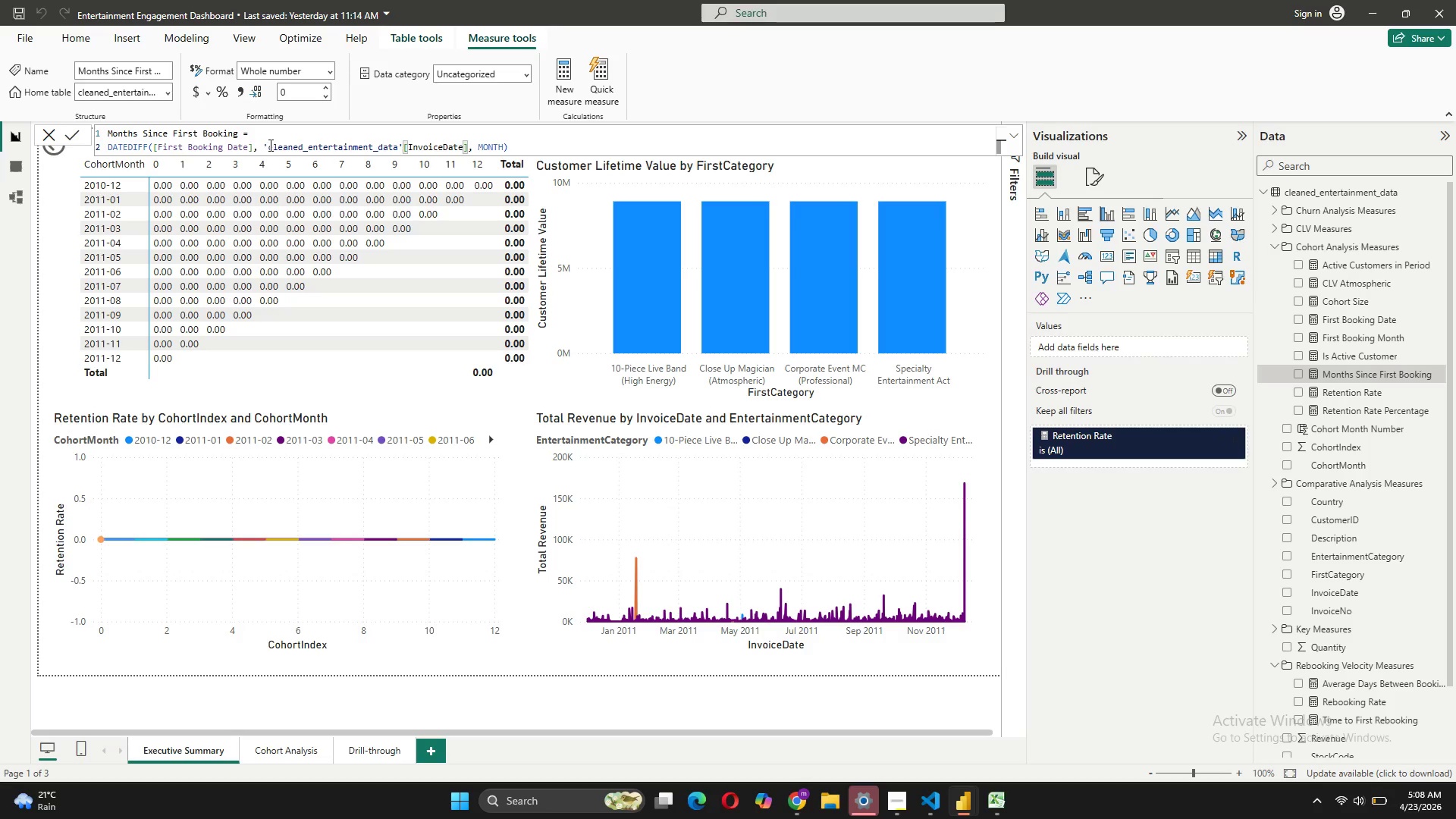 
left_click([262, 149])
 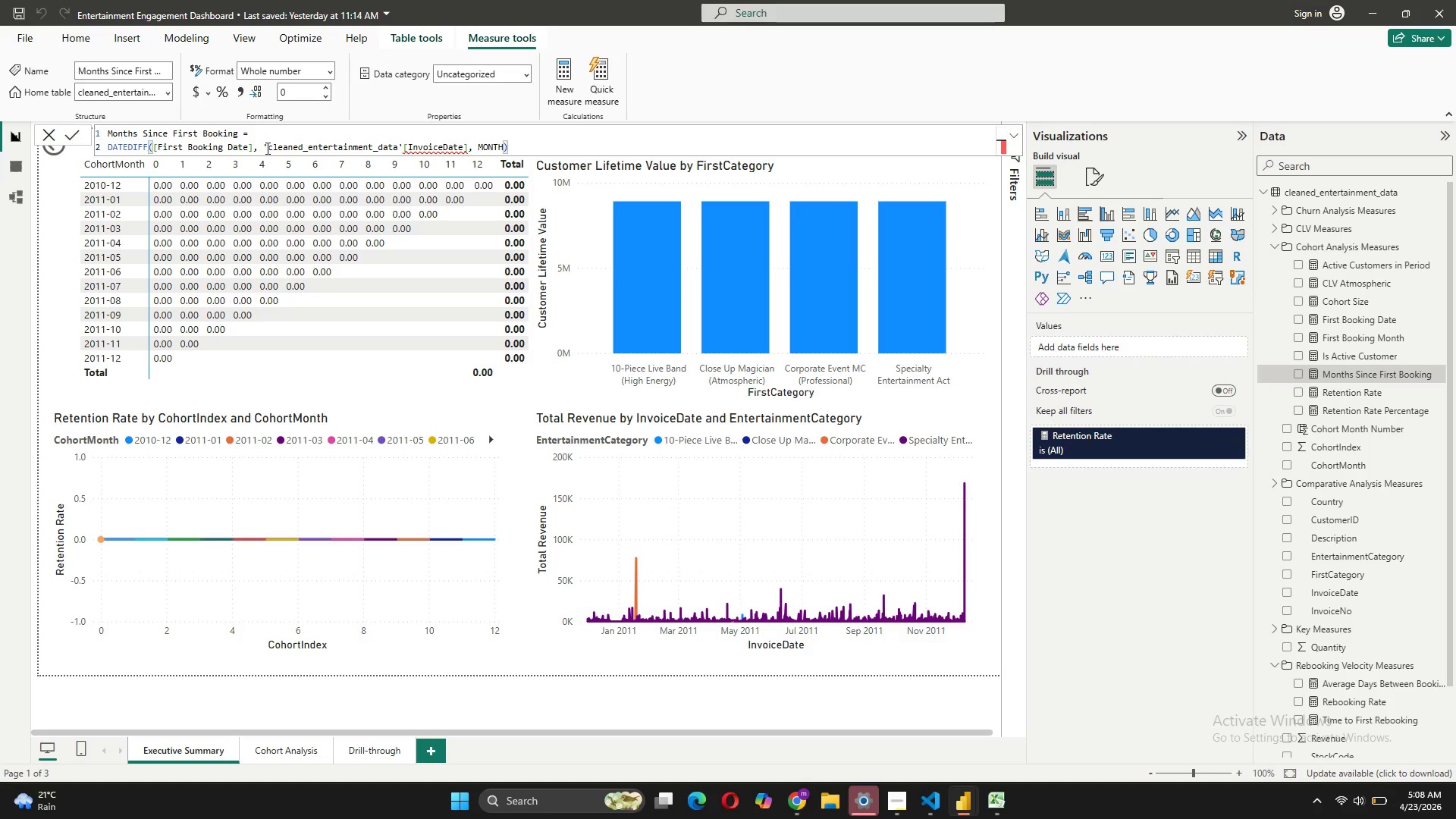 
type(Mx\)
key(Backspace)
key(Backspace)
type(AX)
 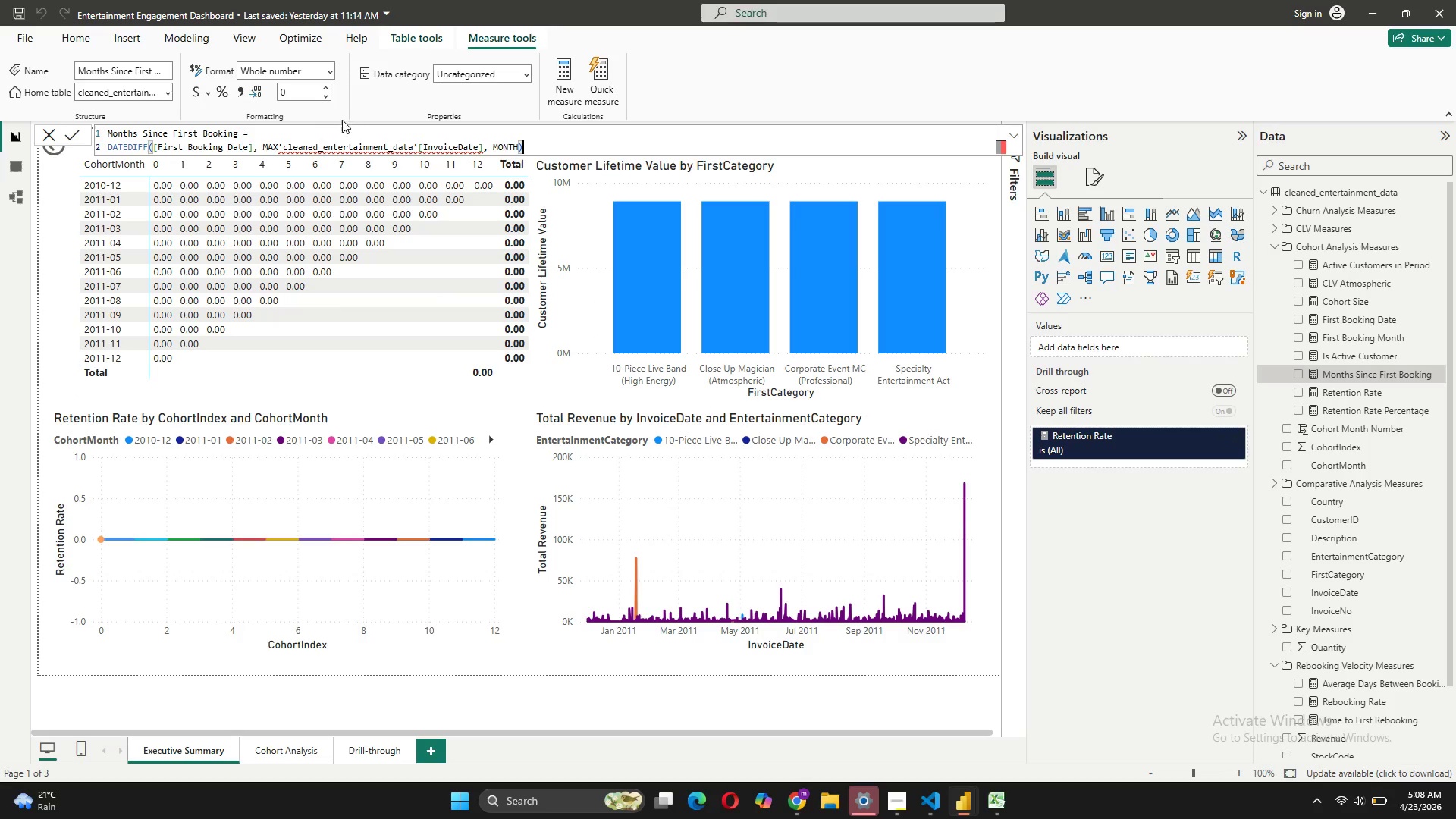 
wait(6.08)
 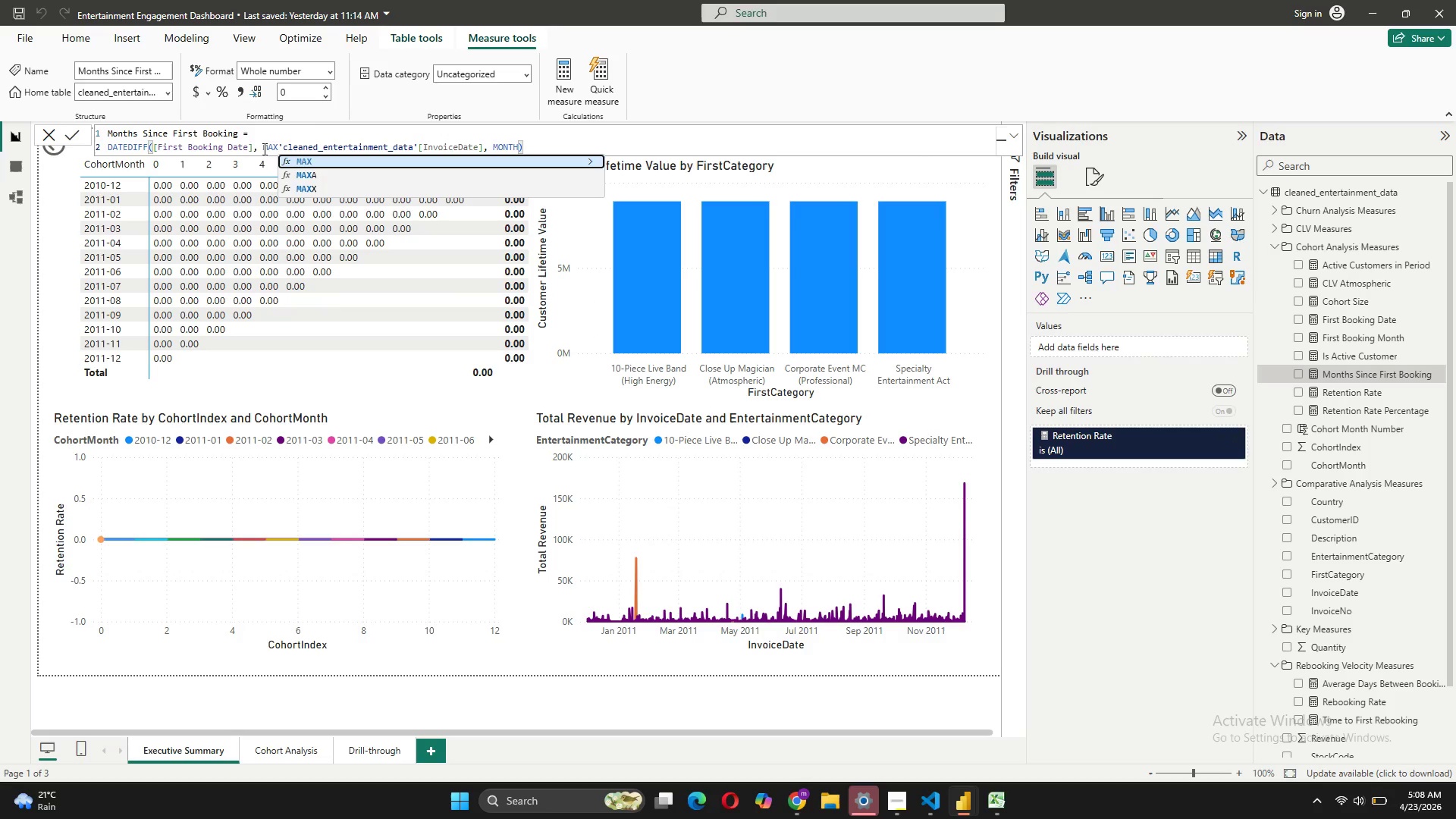 
left_click([279, 145])
 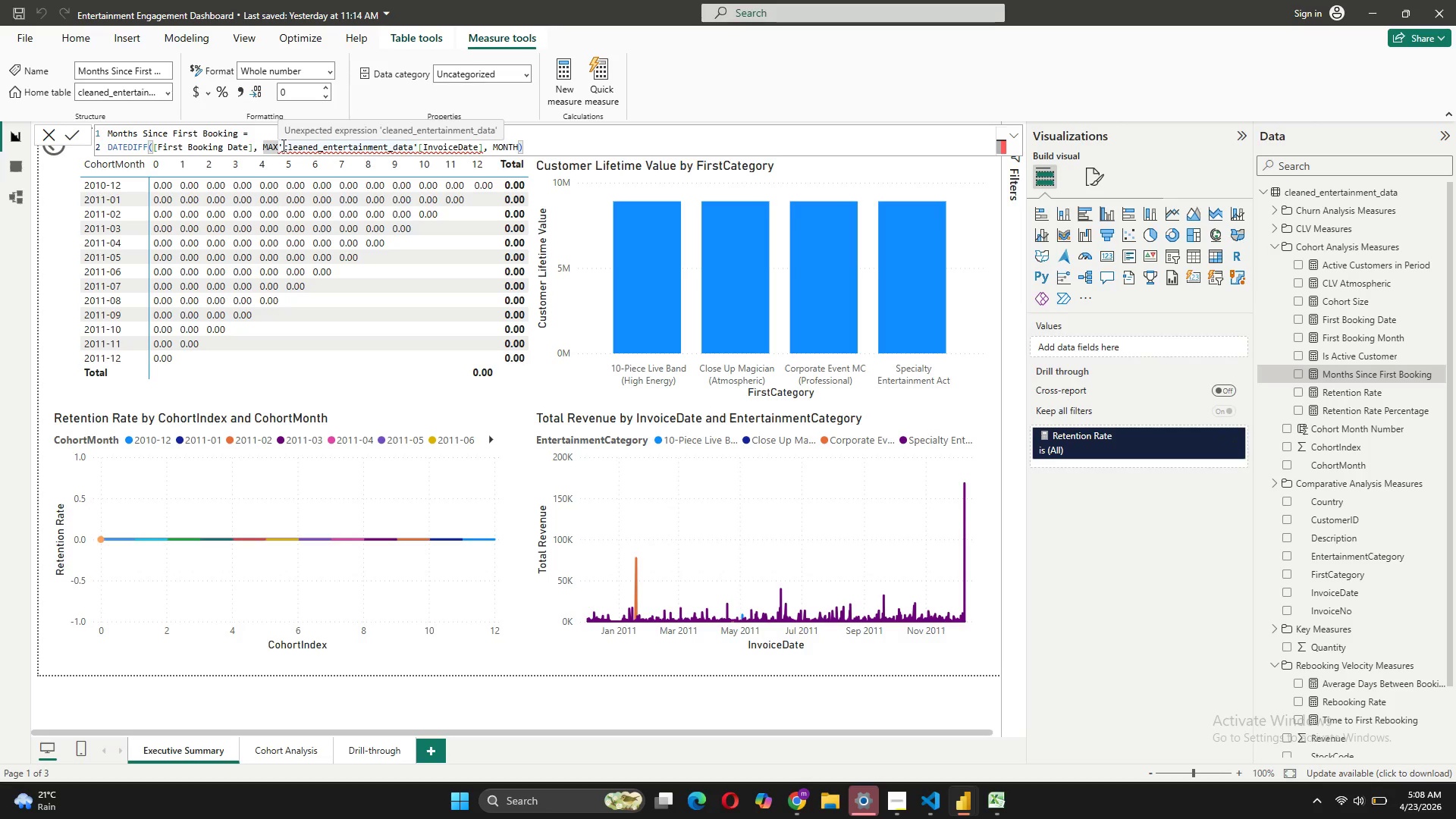 
key(Shift+9)
 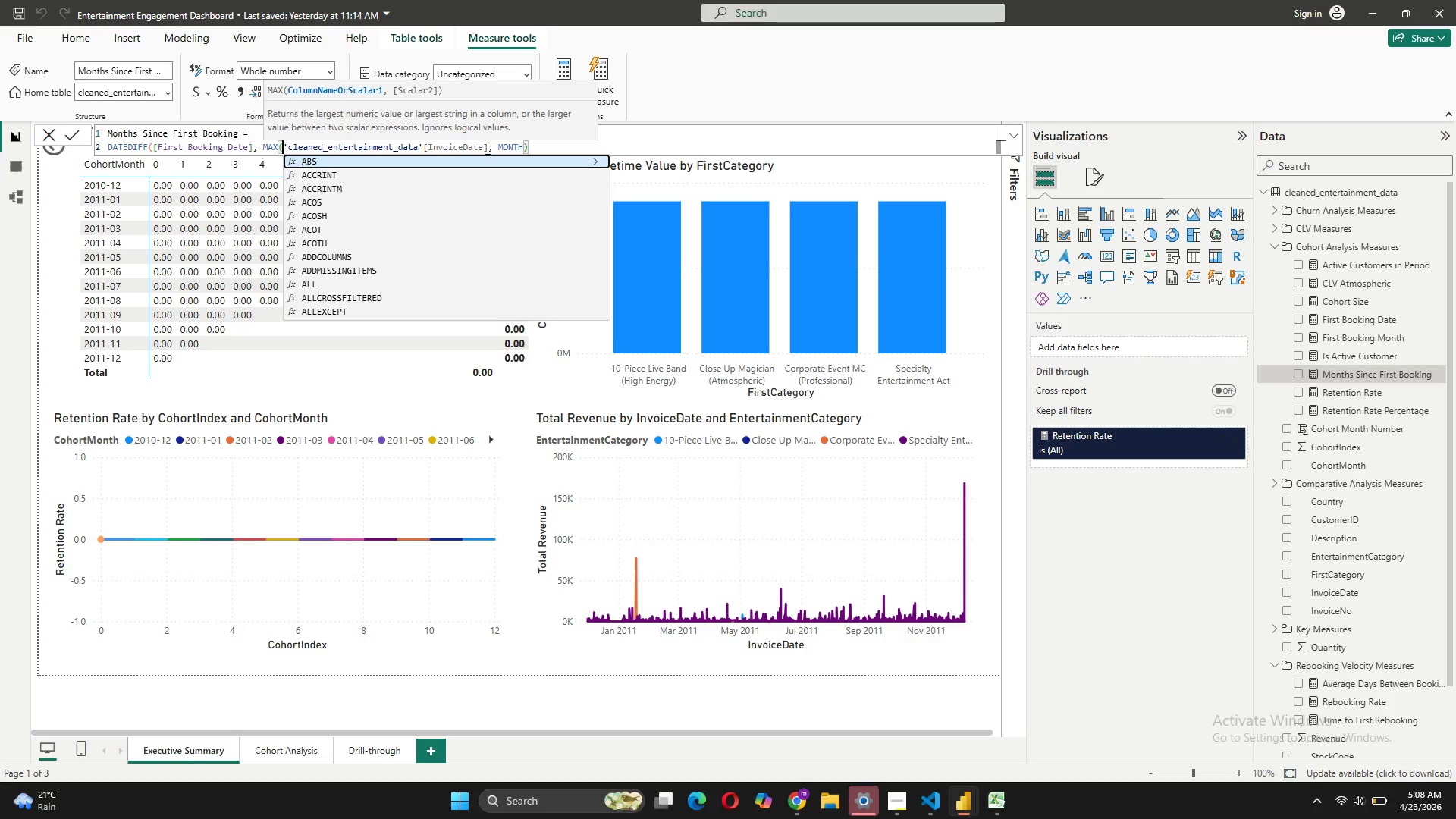 
left_click([490, 145])
 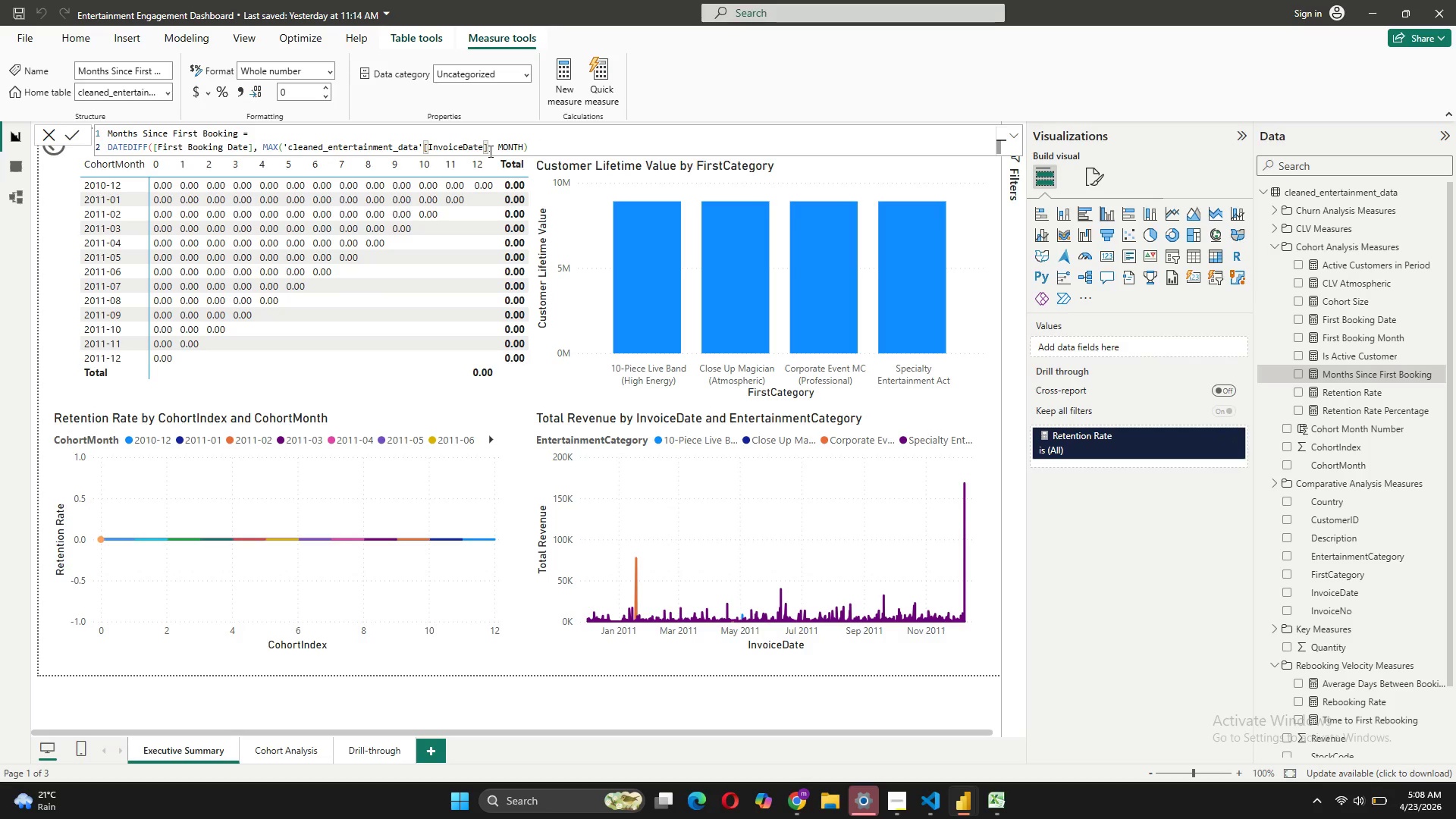 
key(Shift+0)
 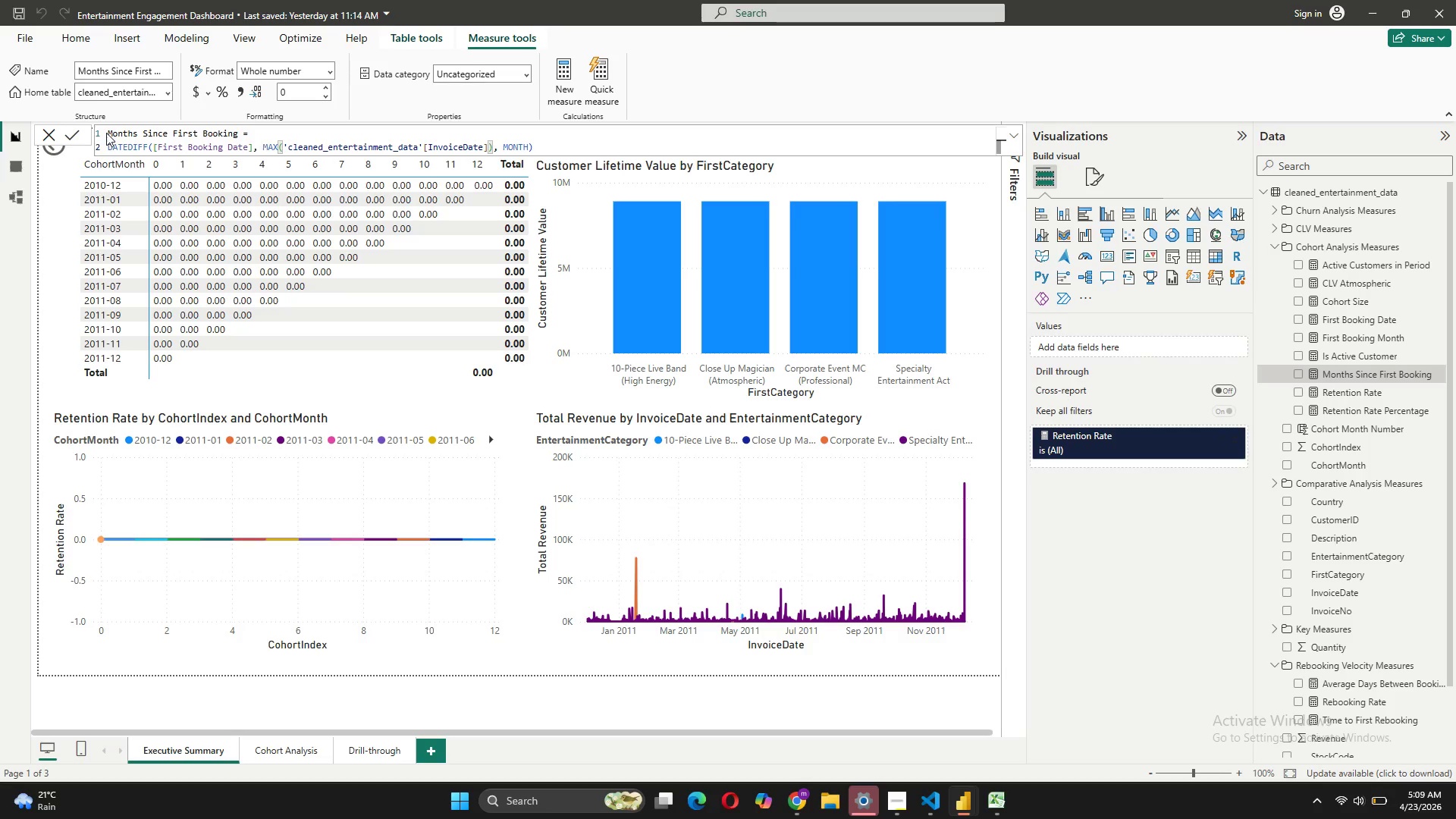 
wait(5.33)
 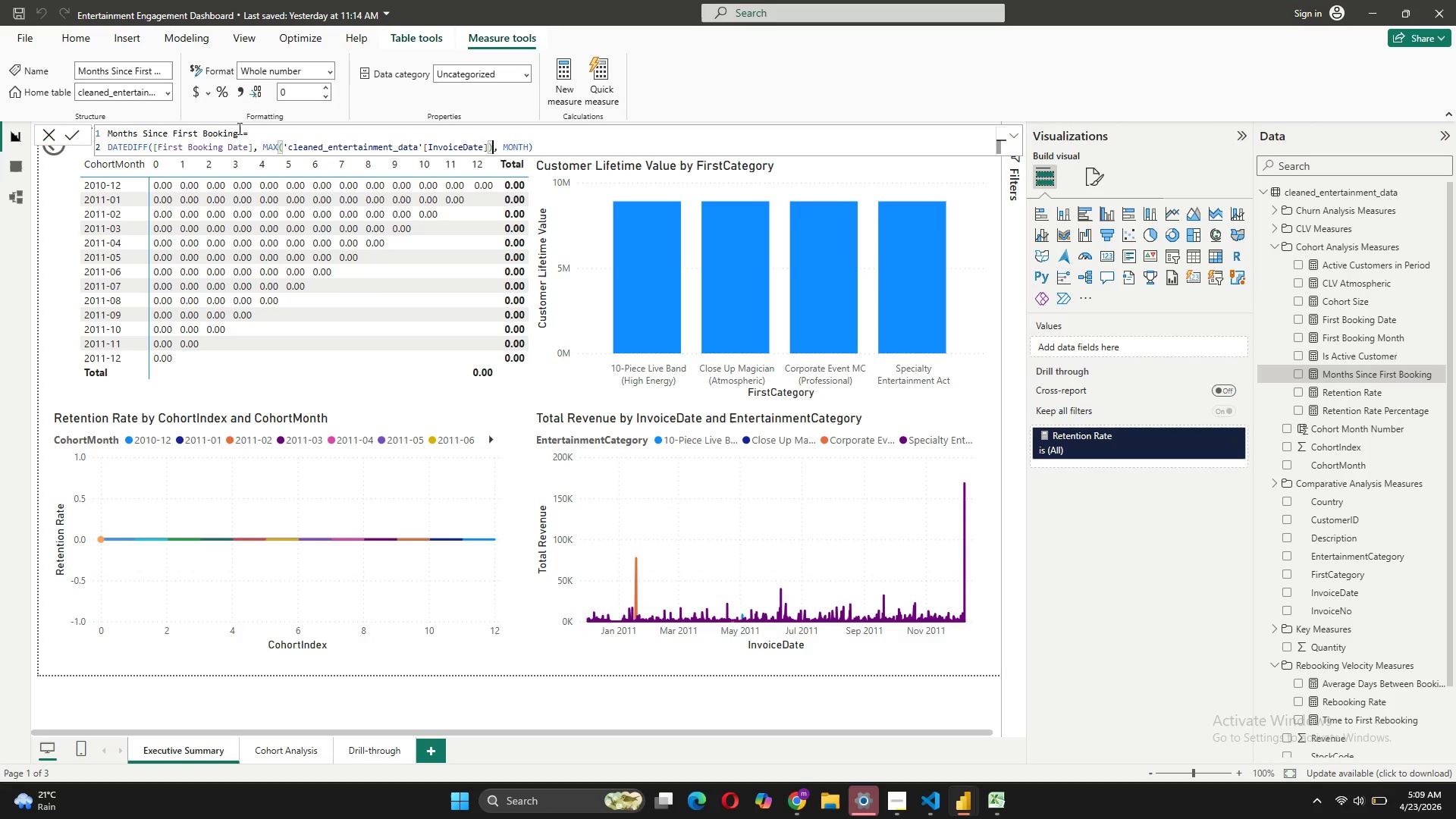 
left_click([74, 136])
 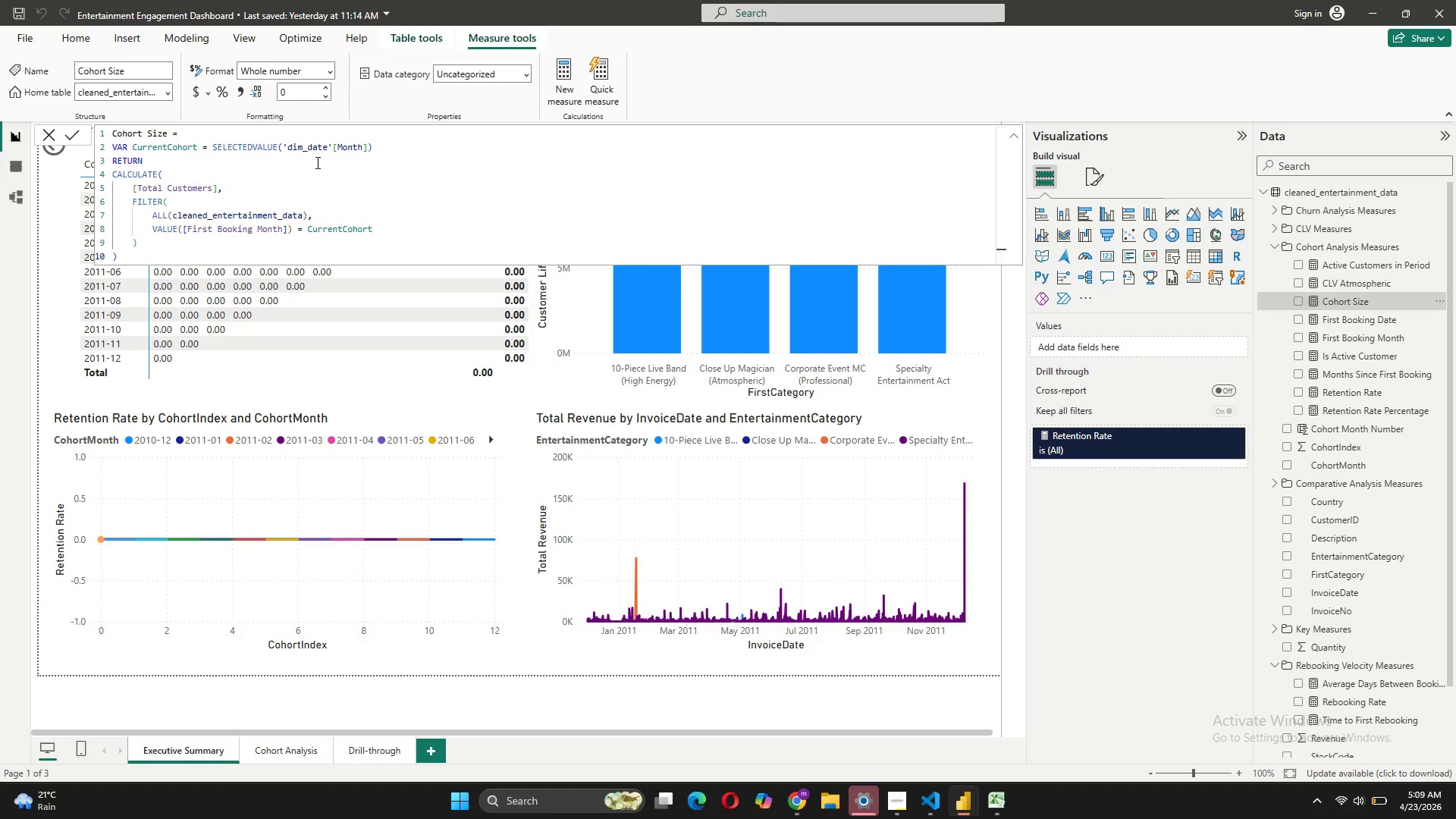 
wait(28.51)
 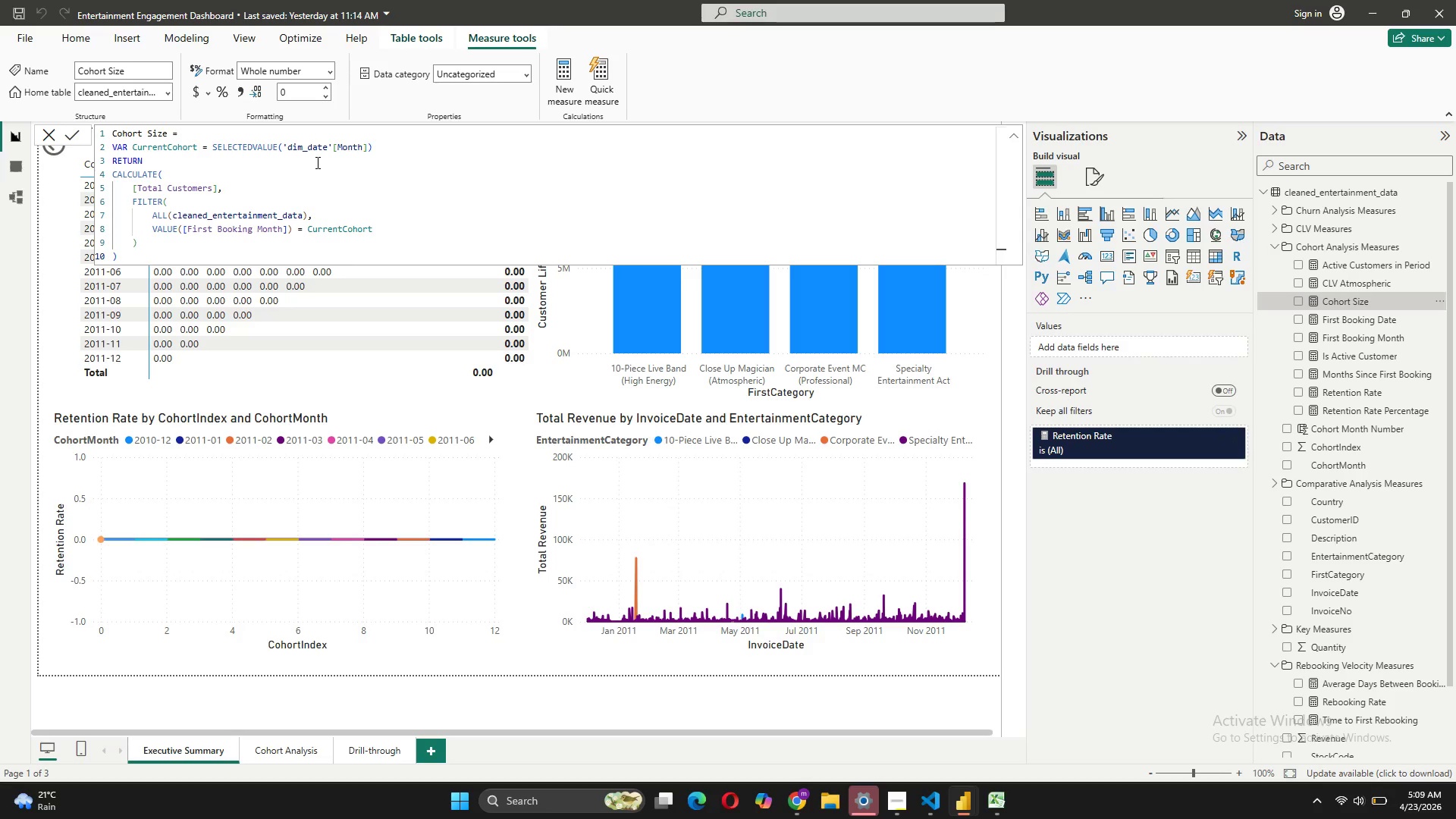 
left_click_drag(start_coordinate=[168, 147], to_coordinate=[133, 150])
 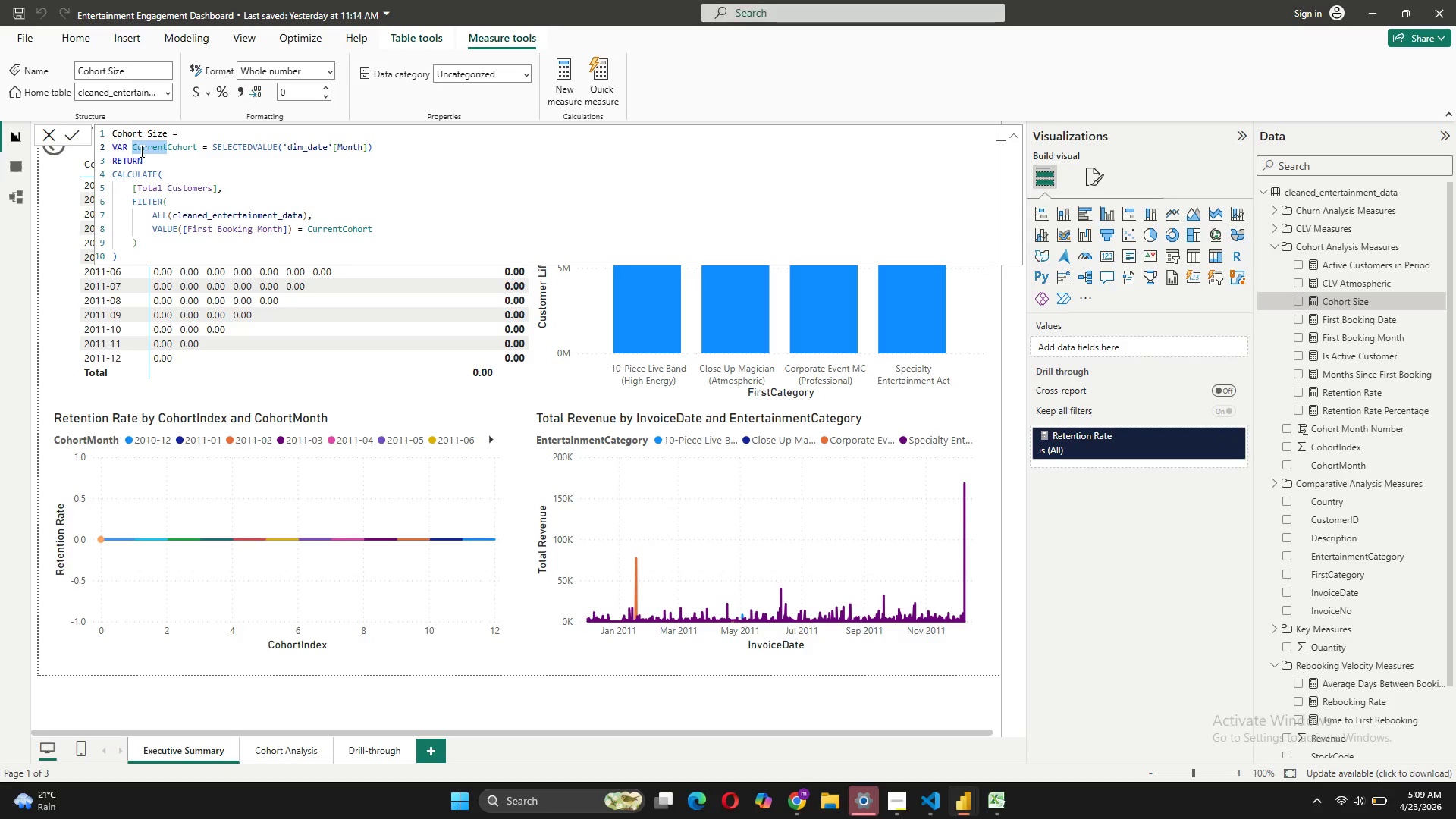 
type(Selected)
 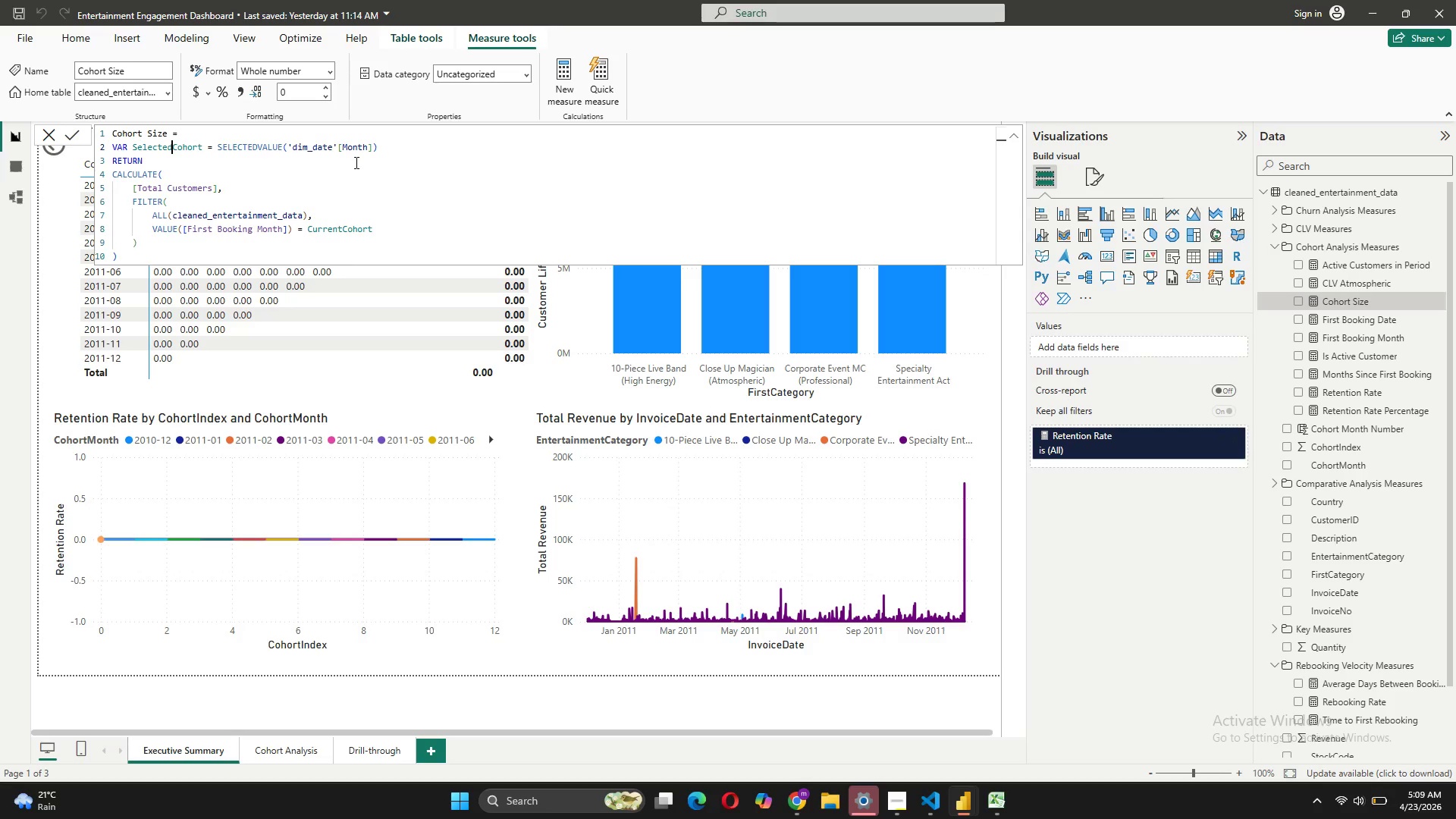 
wait(5.7)
 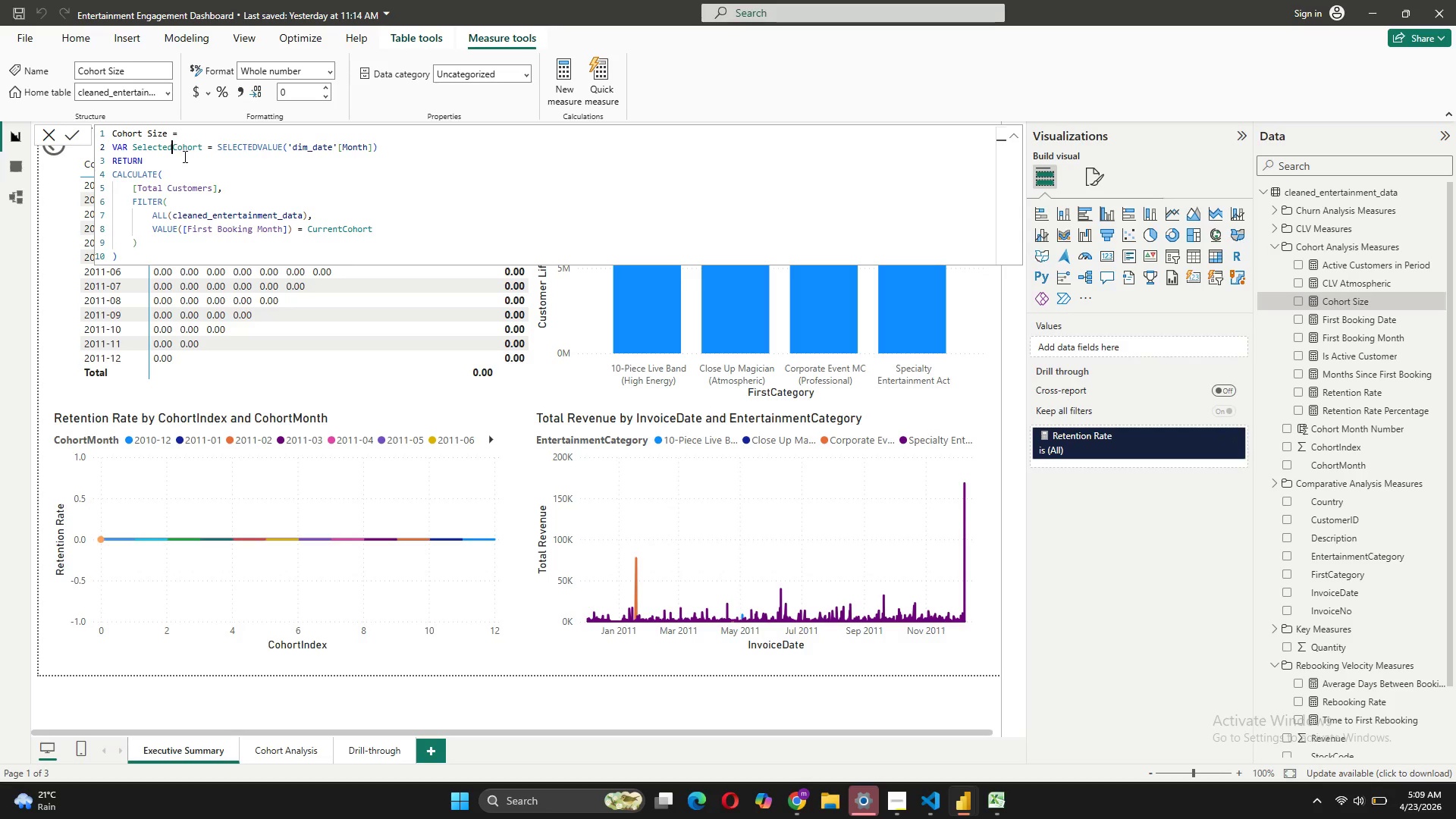 
left_click_drag(start_coordinate=[331, 148], to_coordinate=[292, 149])
 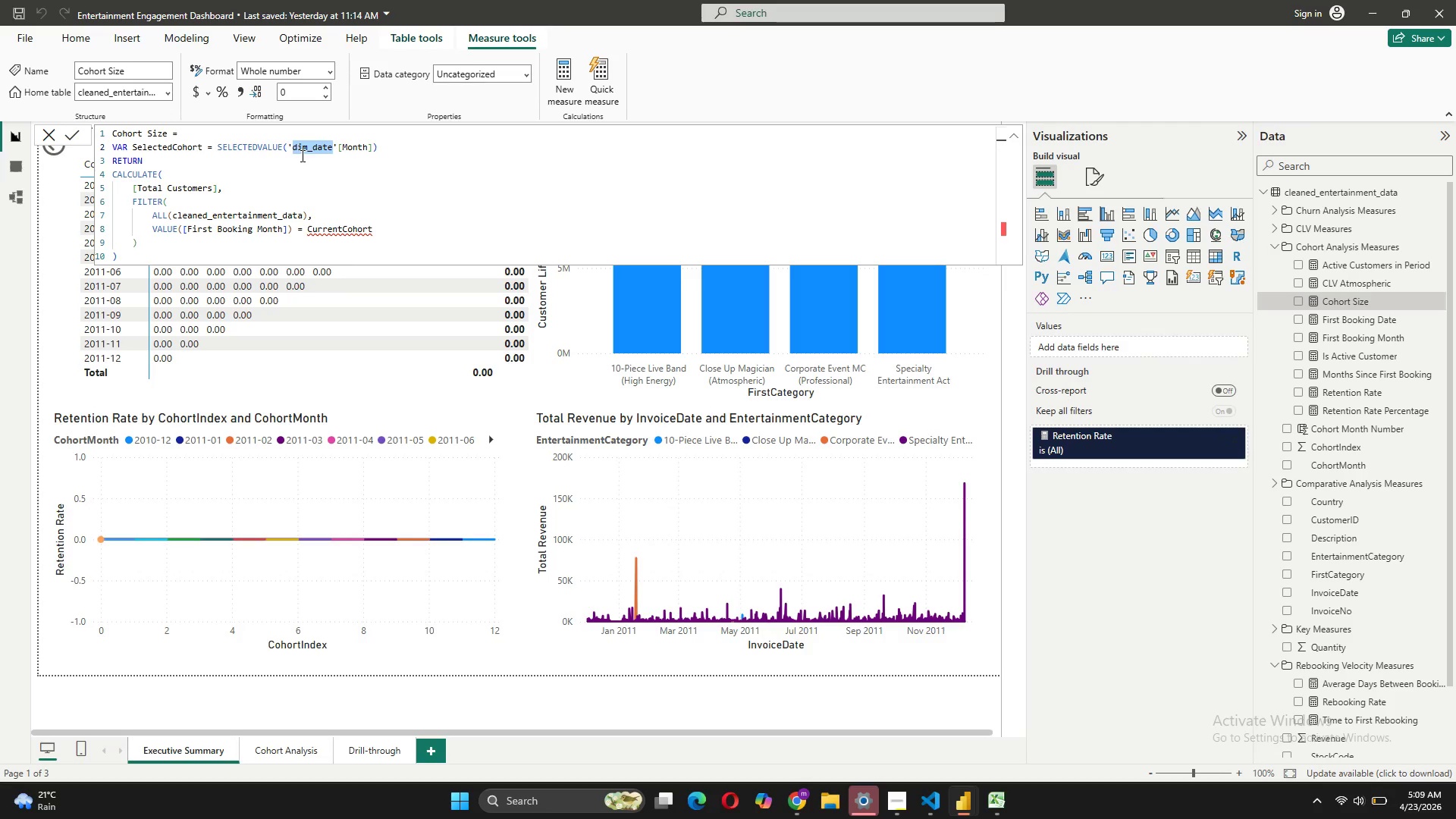 
type(cl)
 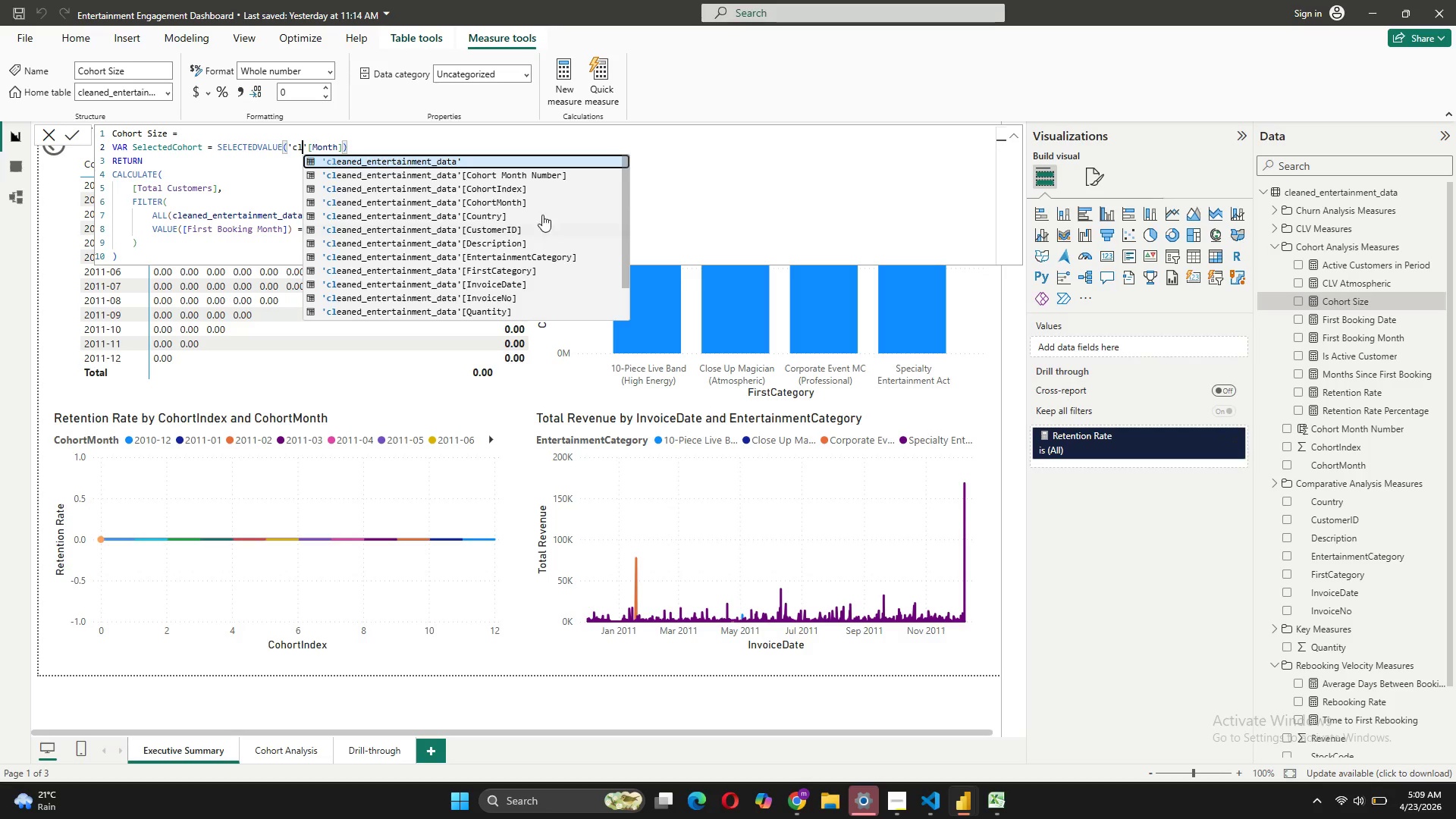 
left_click([535, 197])
 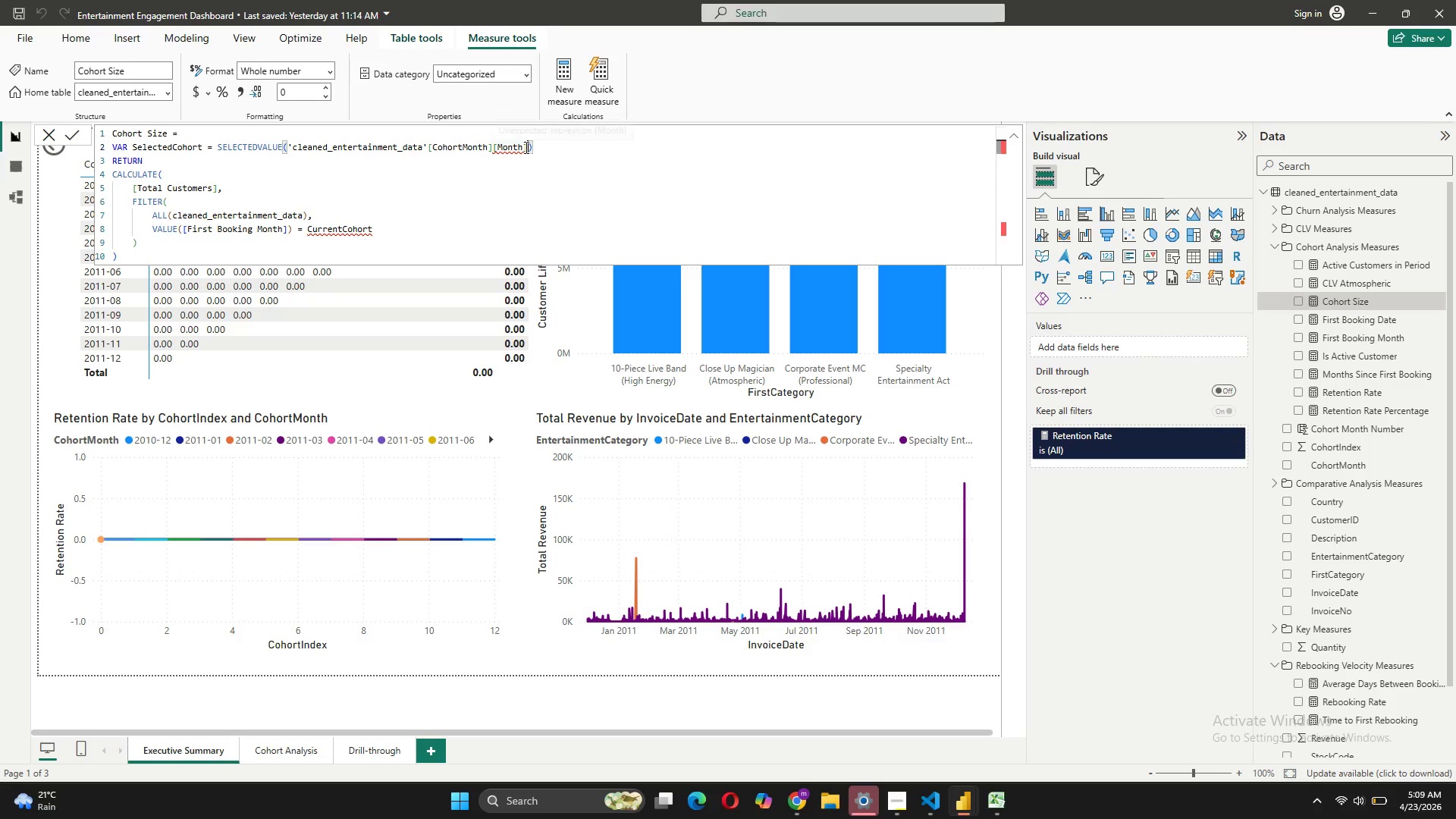 
key(Backspace)
 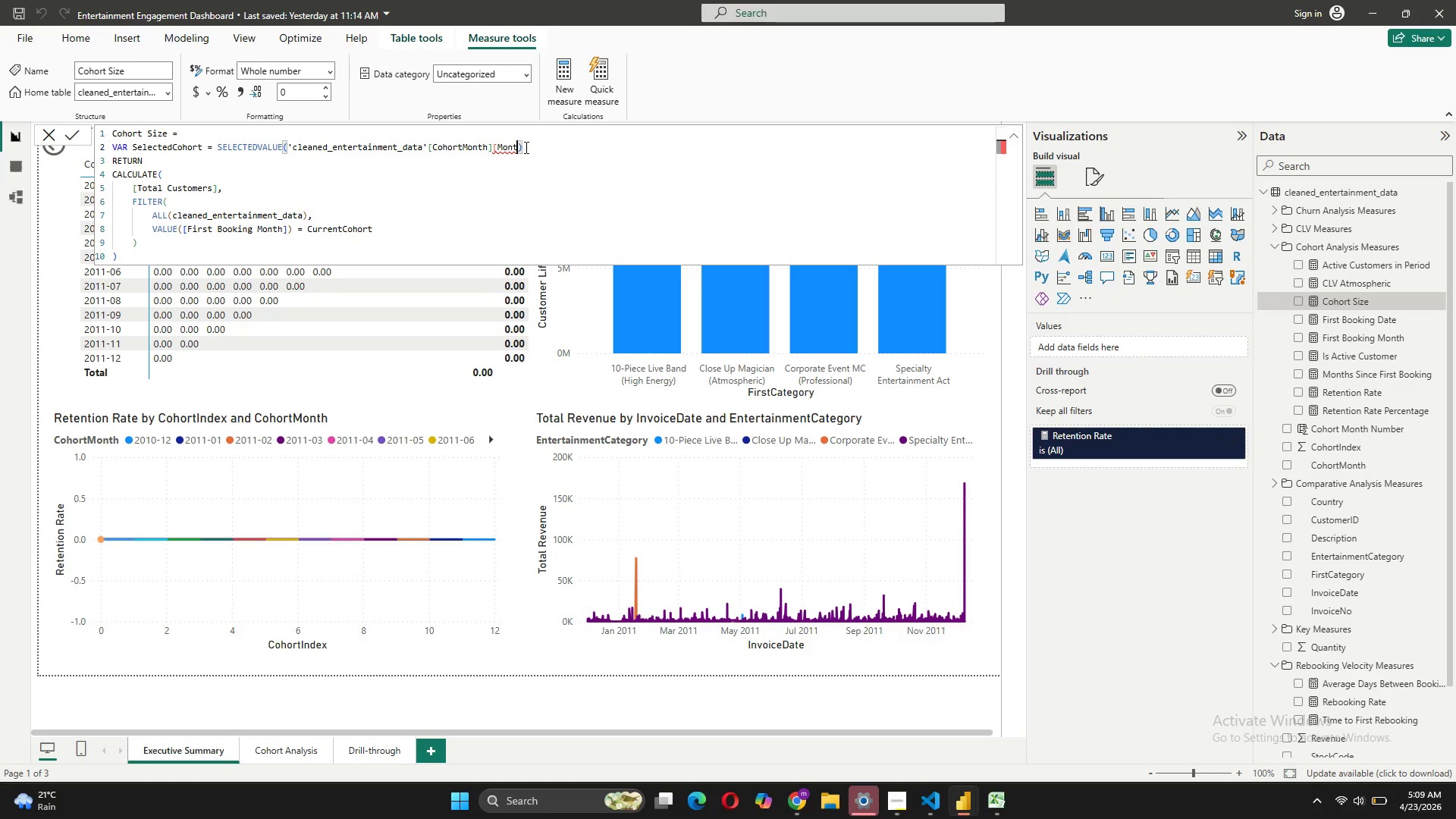 
key(Backspace)
 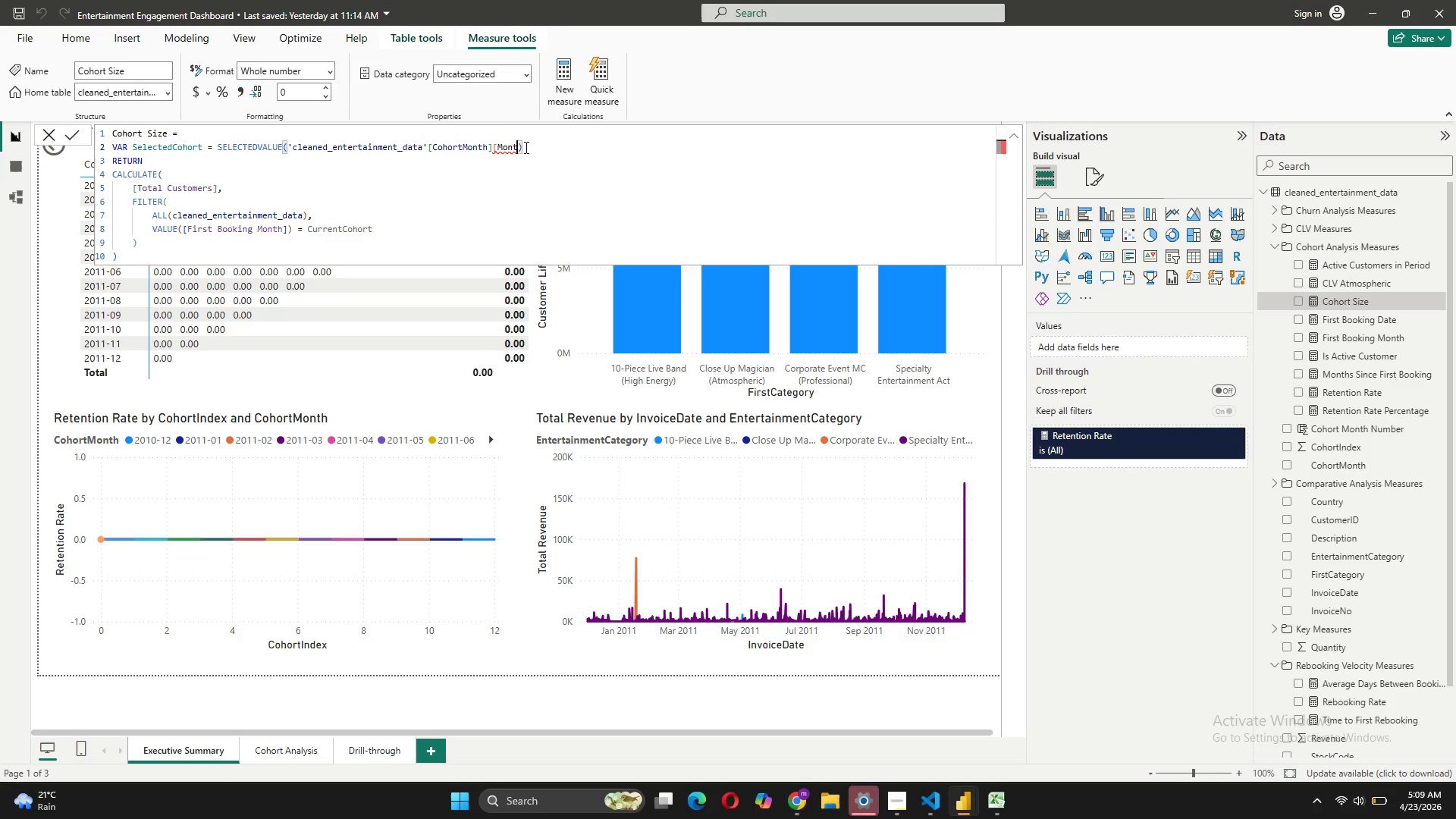 
key(Backspace)
 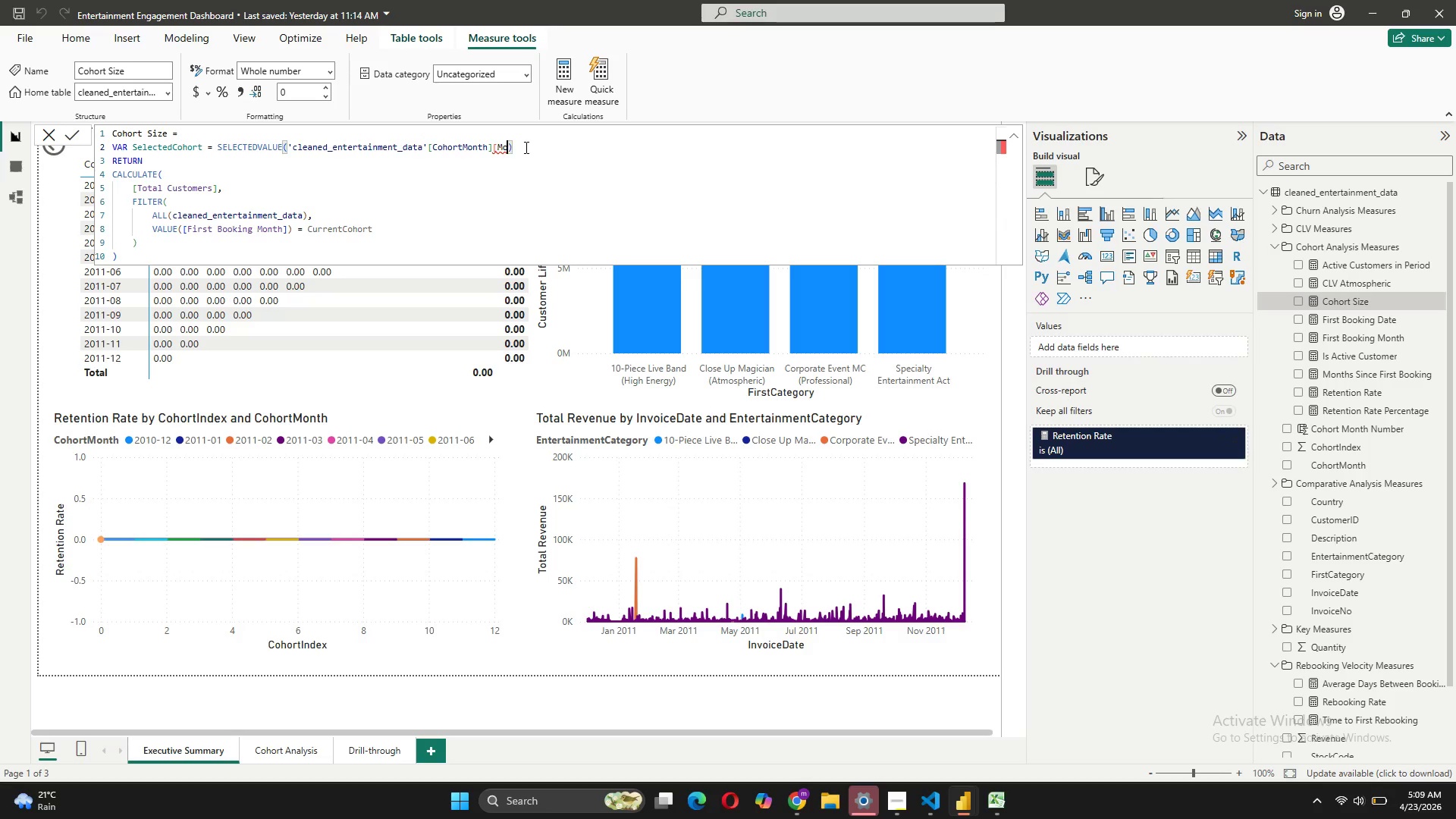 
key(Backspace)
 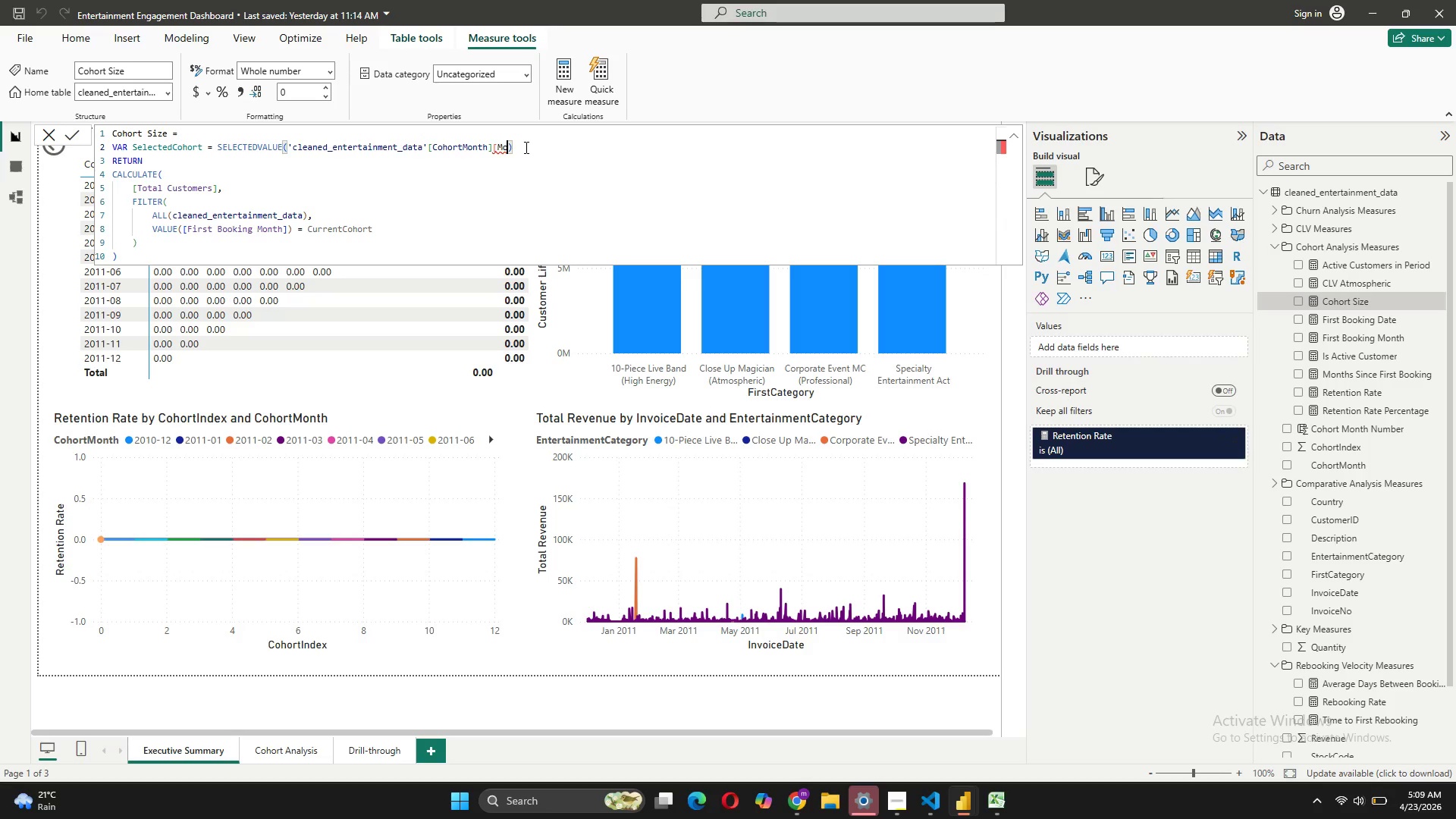 
key(Backspace)
 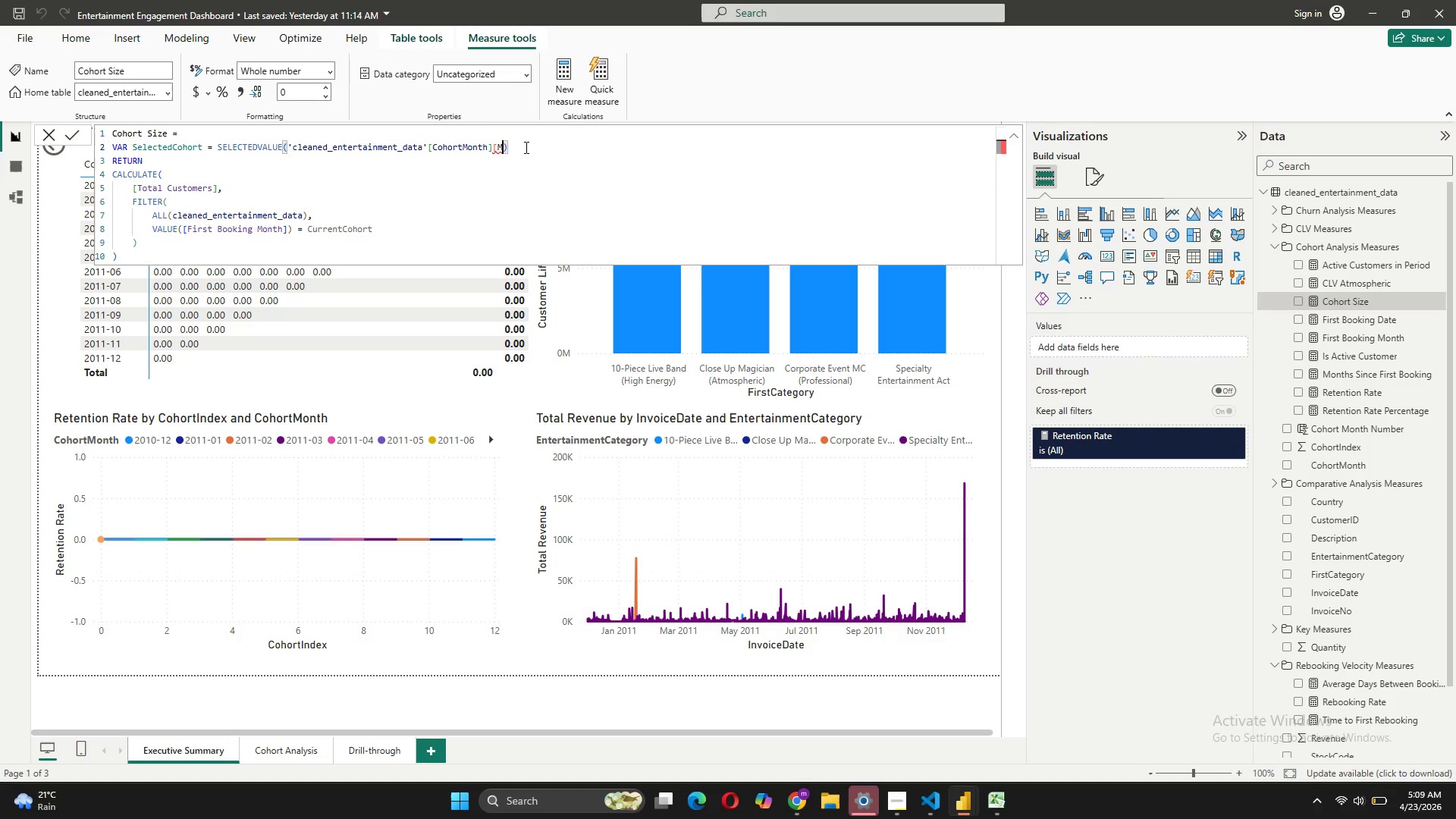 
key(Backspace)
 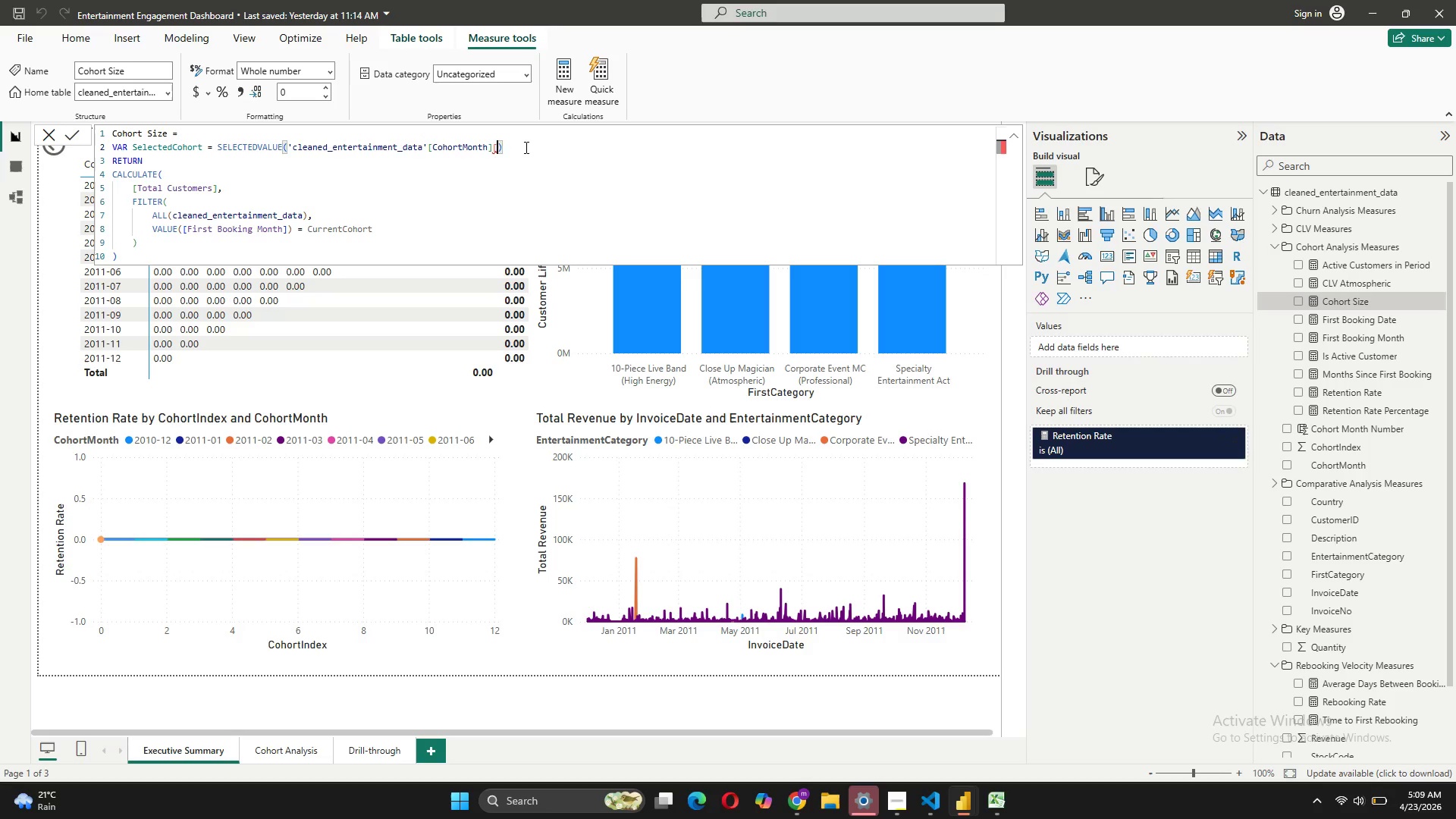 
key(Backspace)
 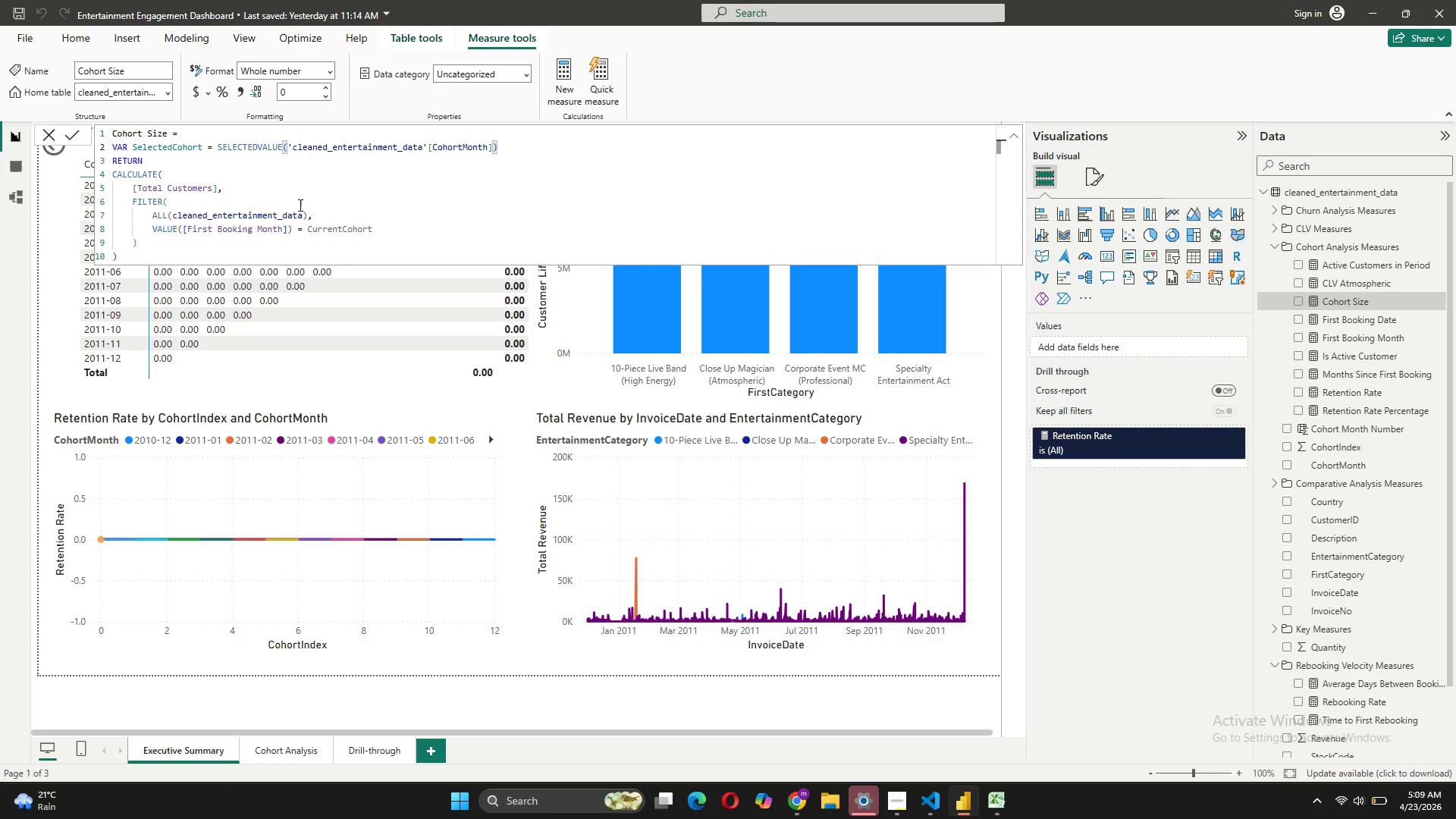 
wait(9.81)
 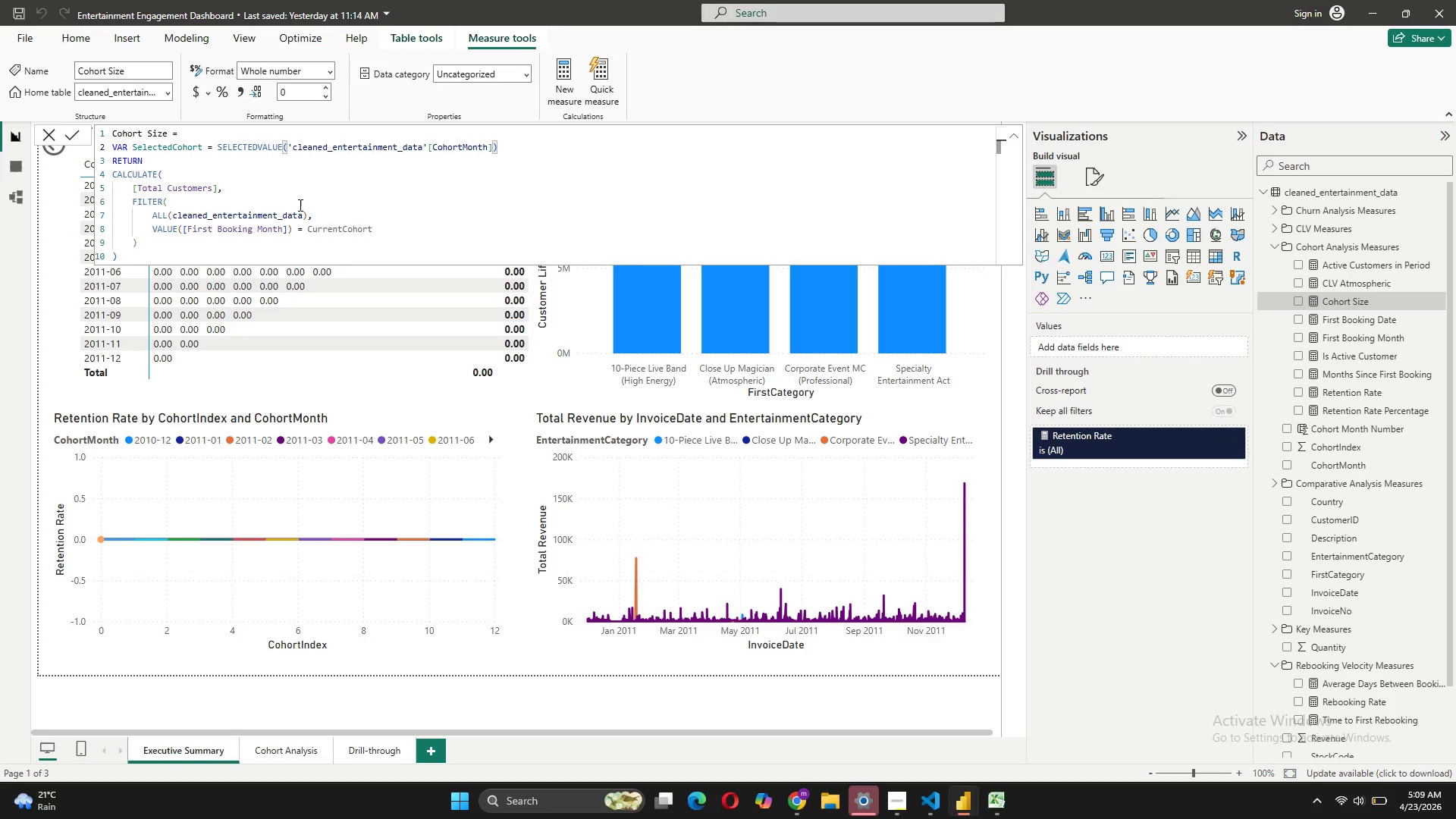 
left_click_drag(start_coordinate=[171, 202], to_coordinate=[133, 196])
 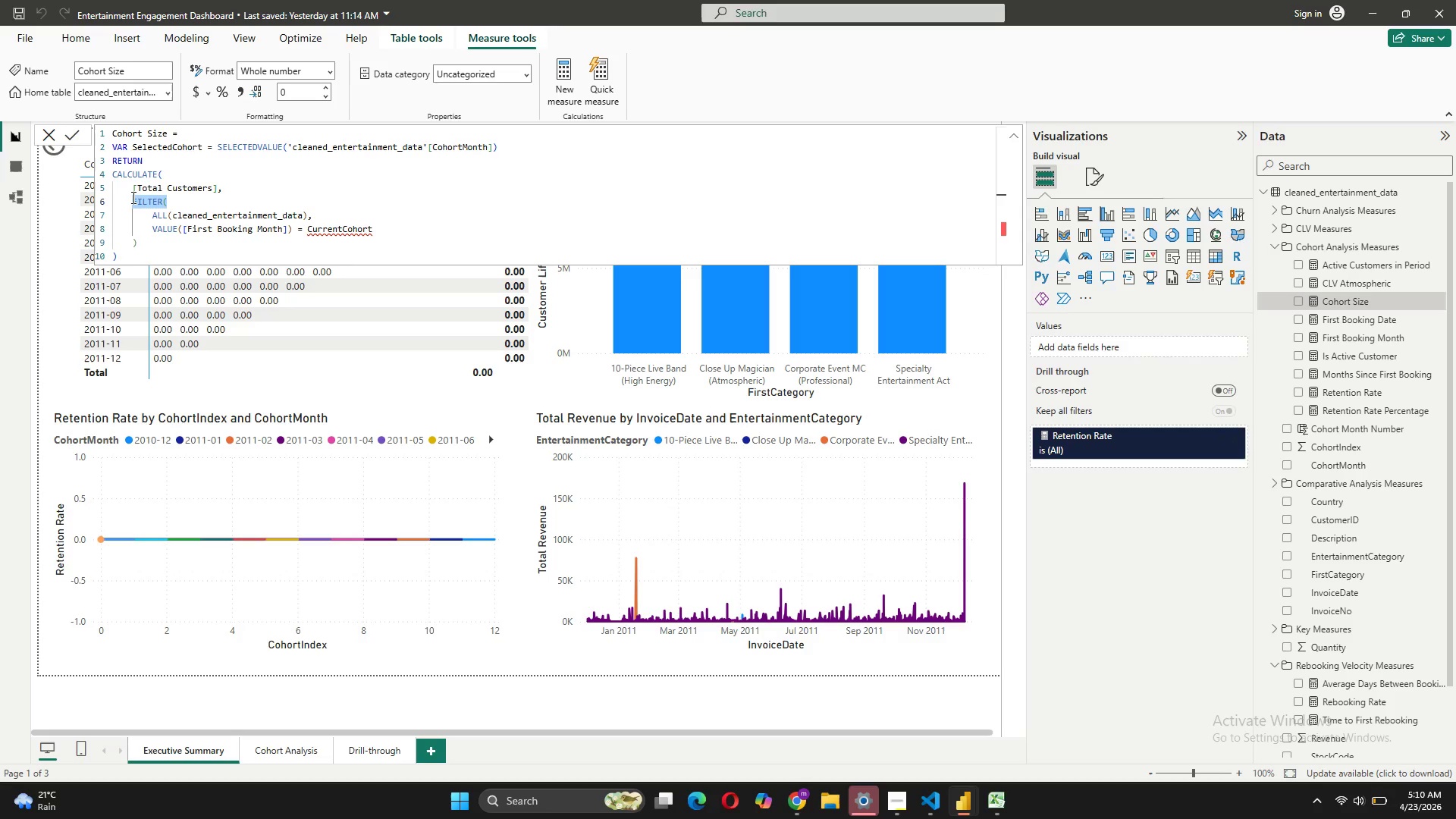 
key(Backspace)
 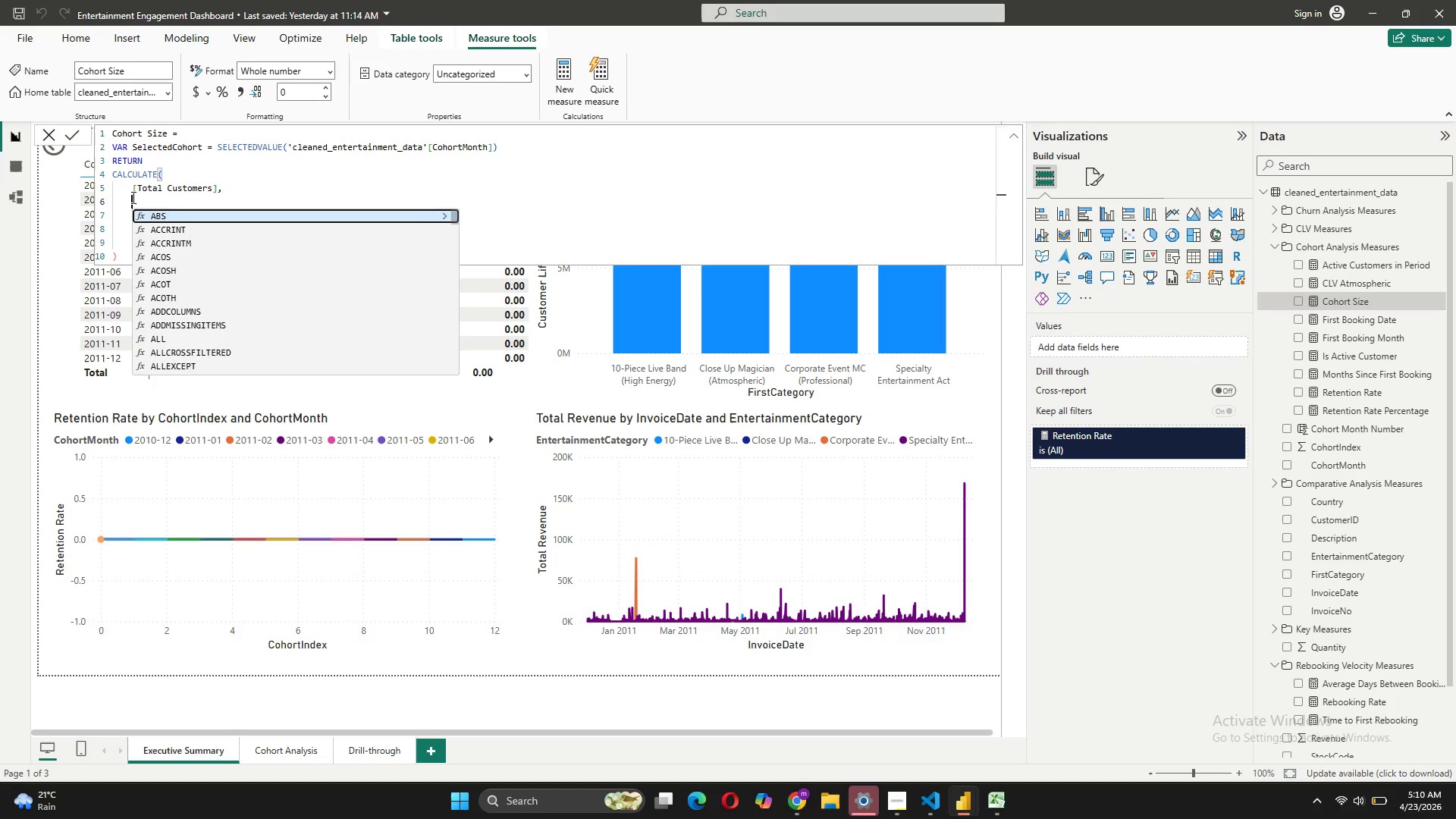 
key(Backspace)
 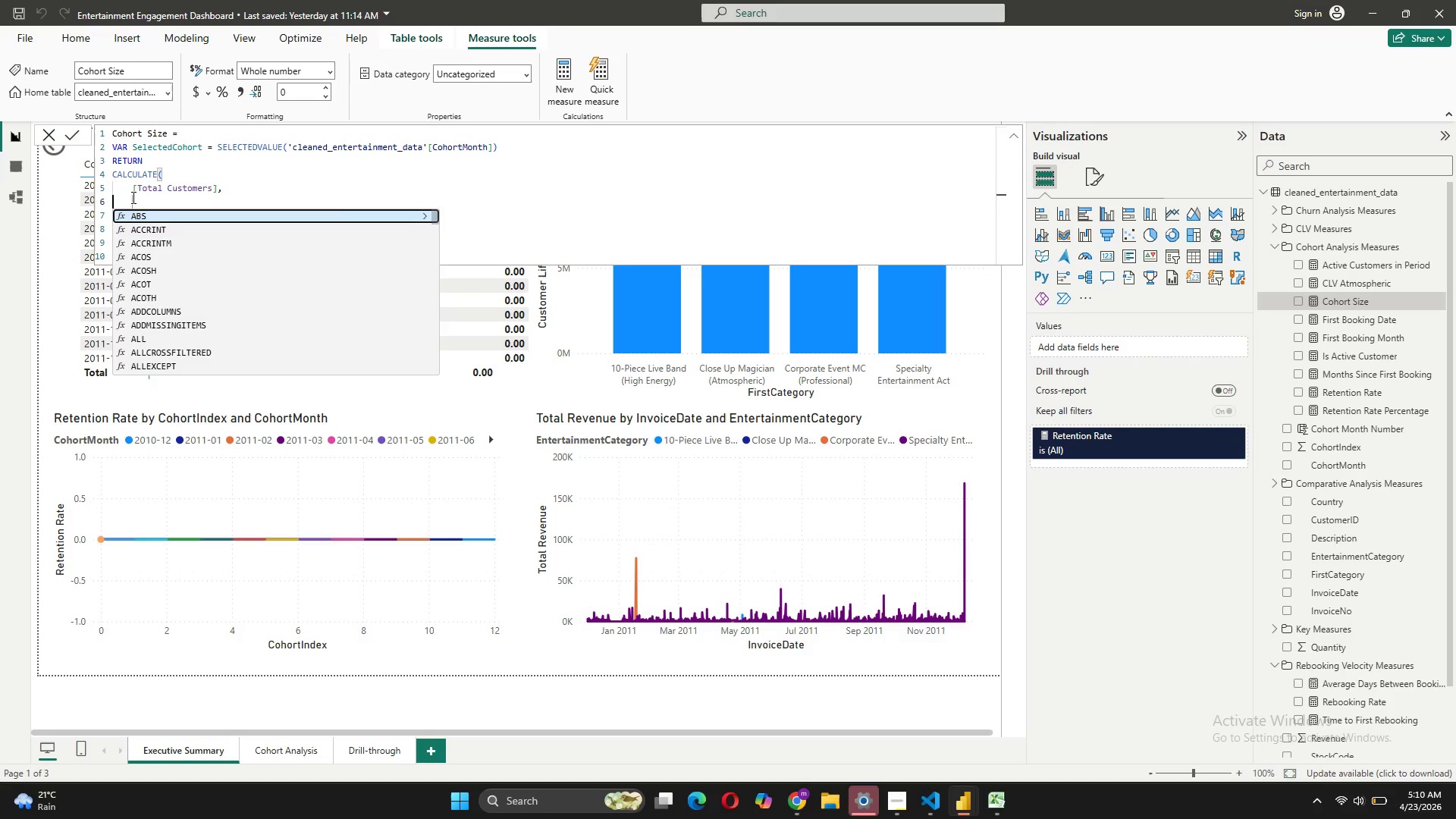 
key(Backspace)
 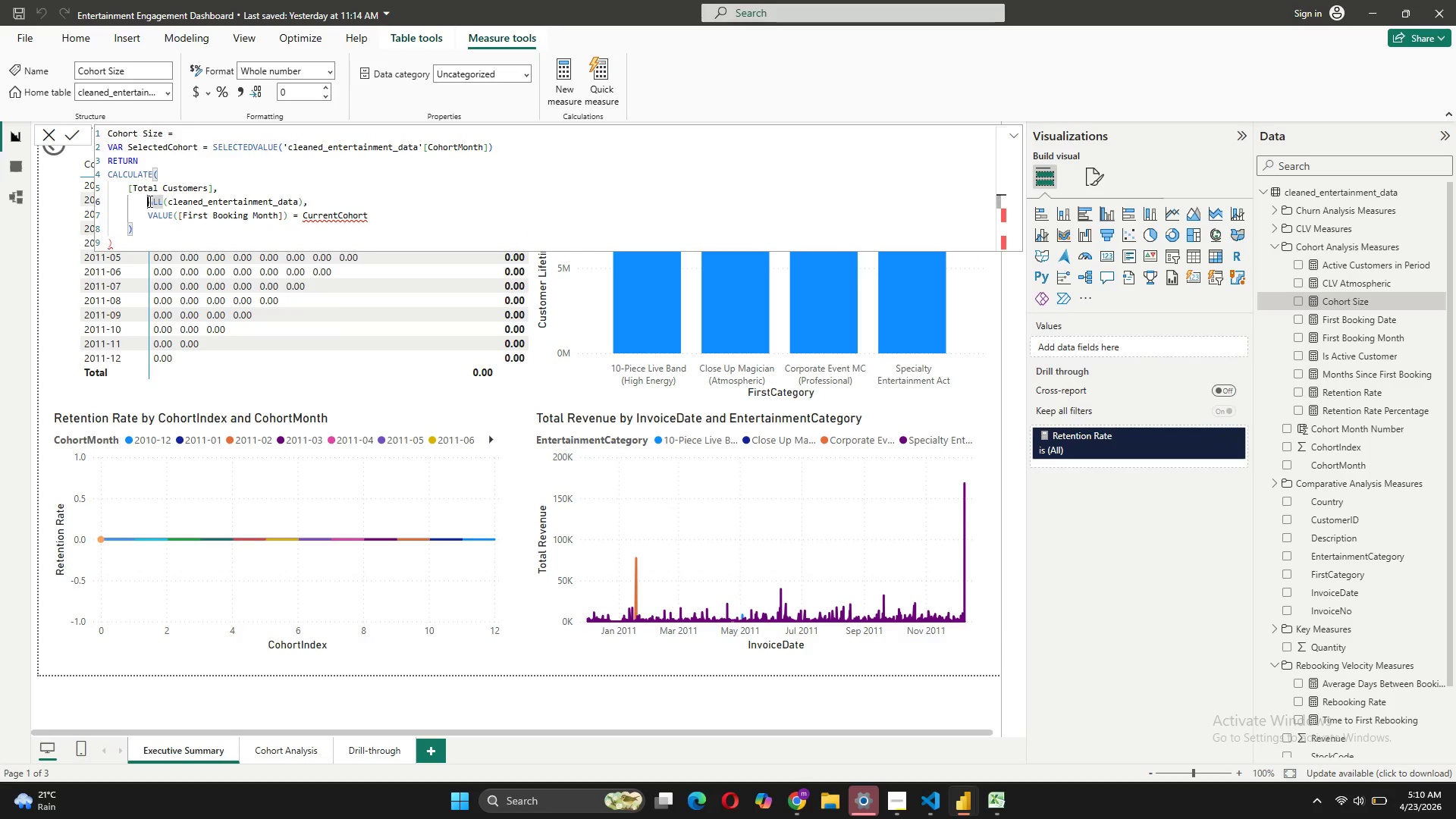 
key(Backspace)
 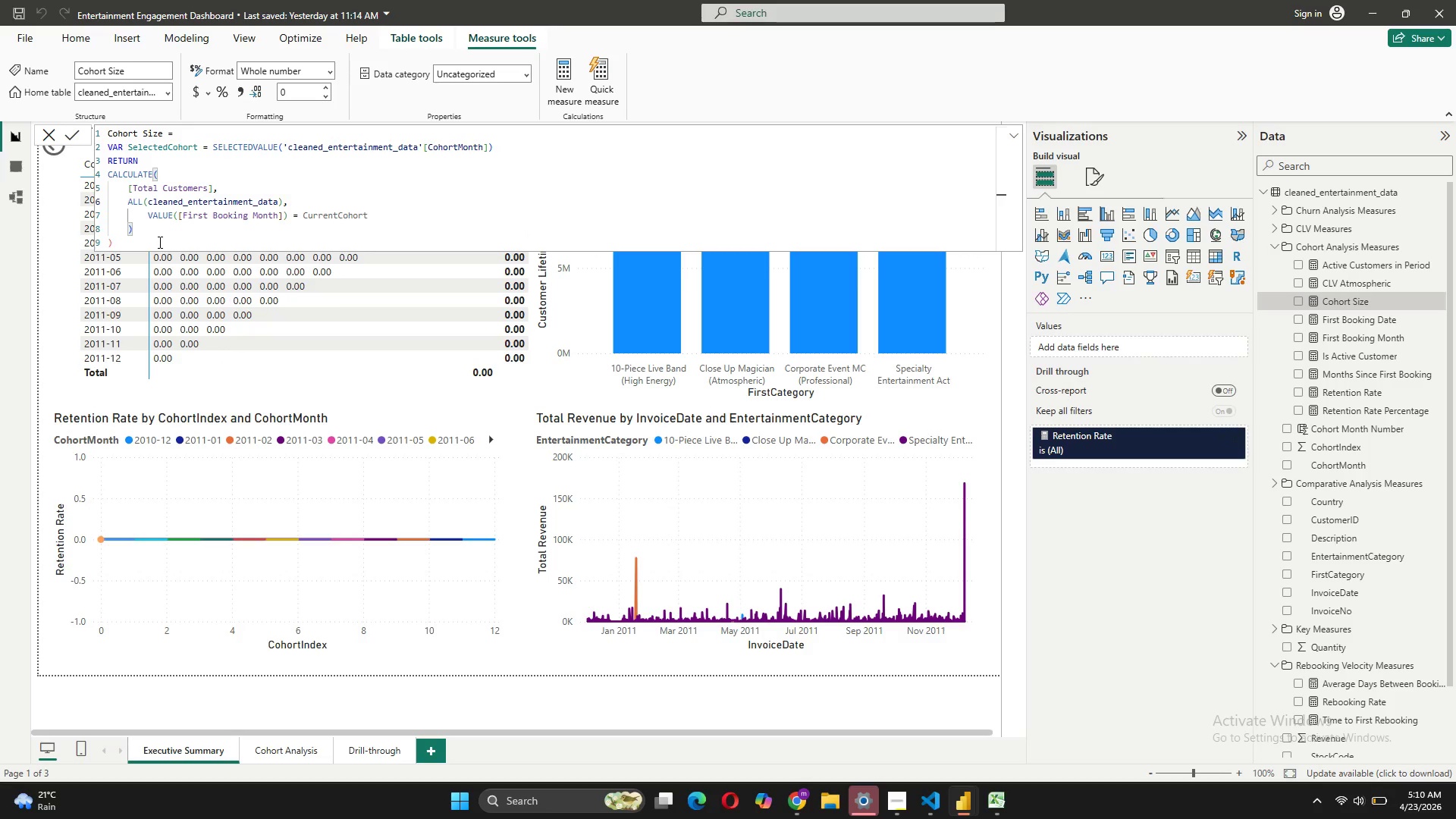 
wait(6.61)
 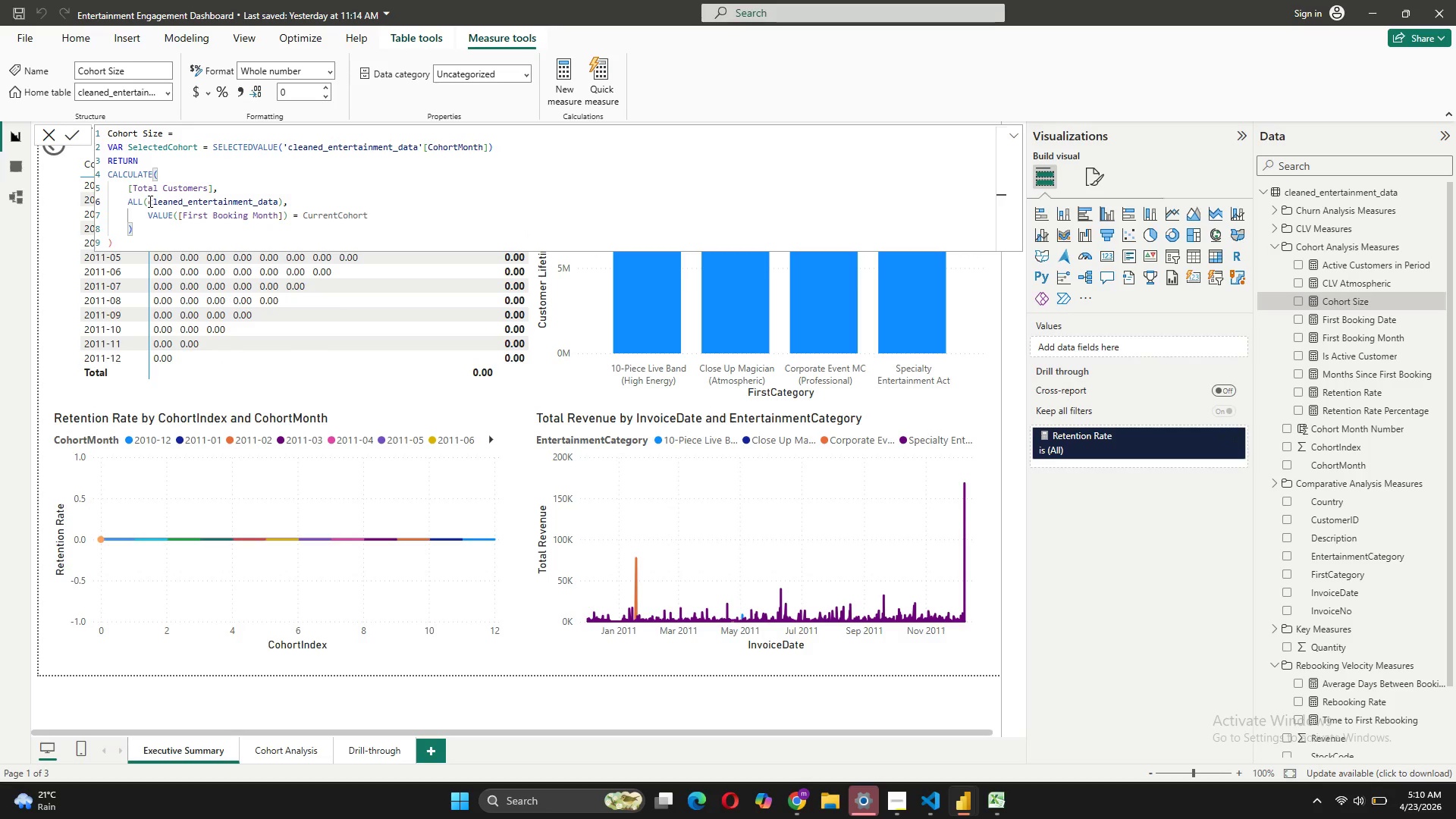 
left_click_drag(start_coordinate=[142, 234], to_coordinate=[129, 219])
 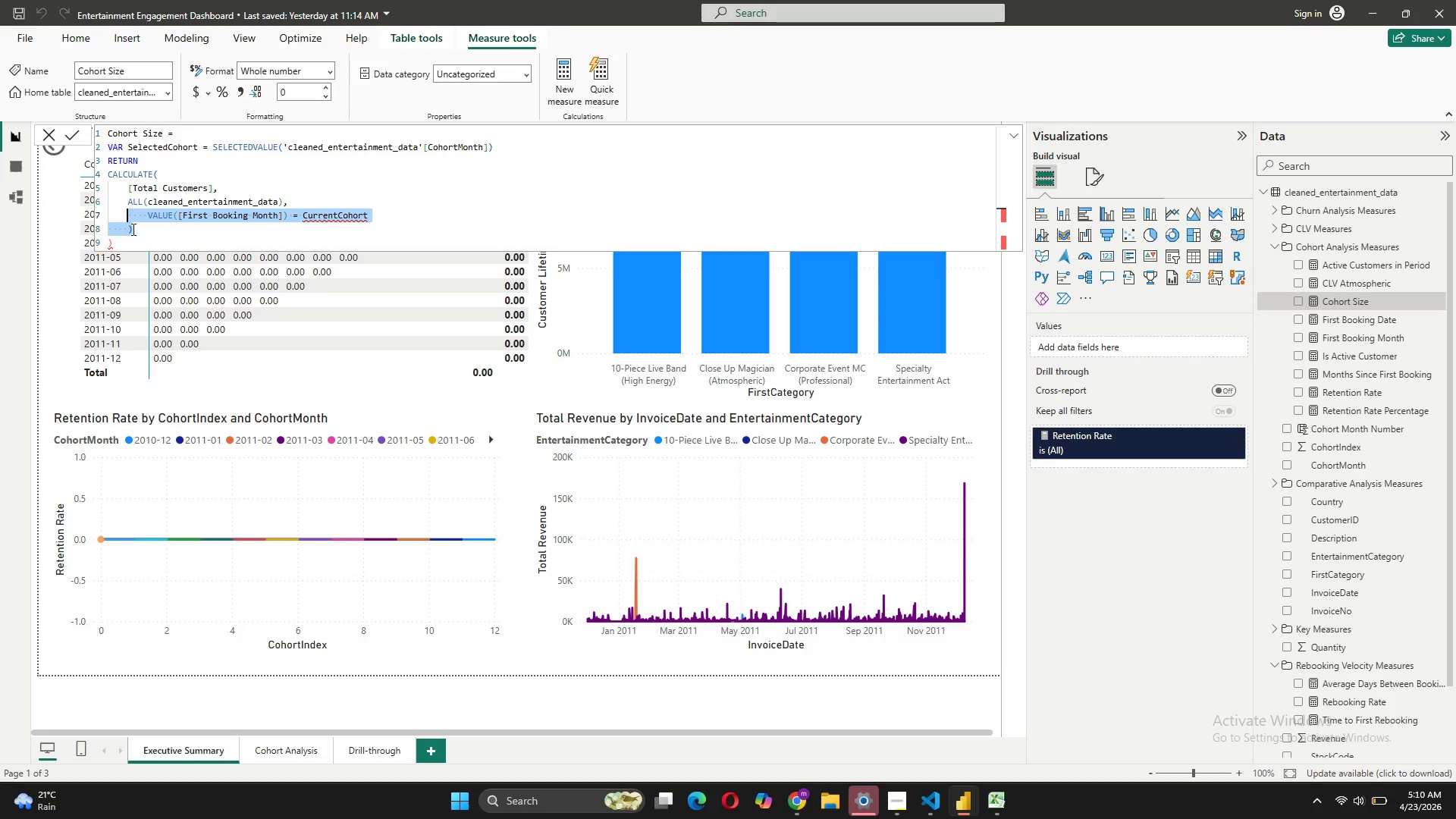 
key(Backspace)
 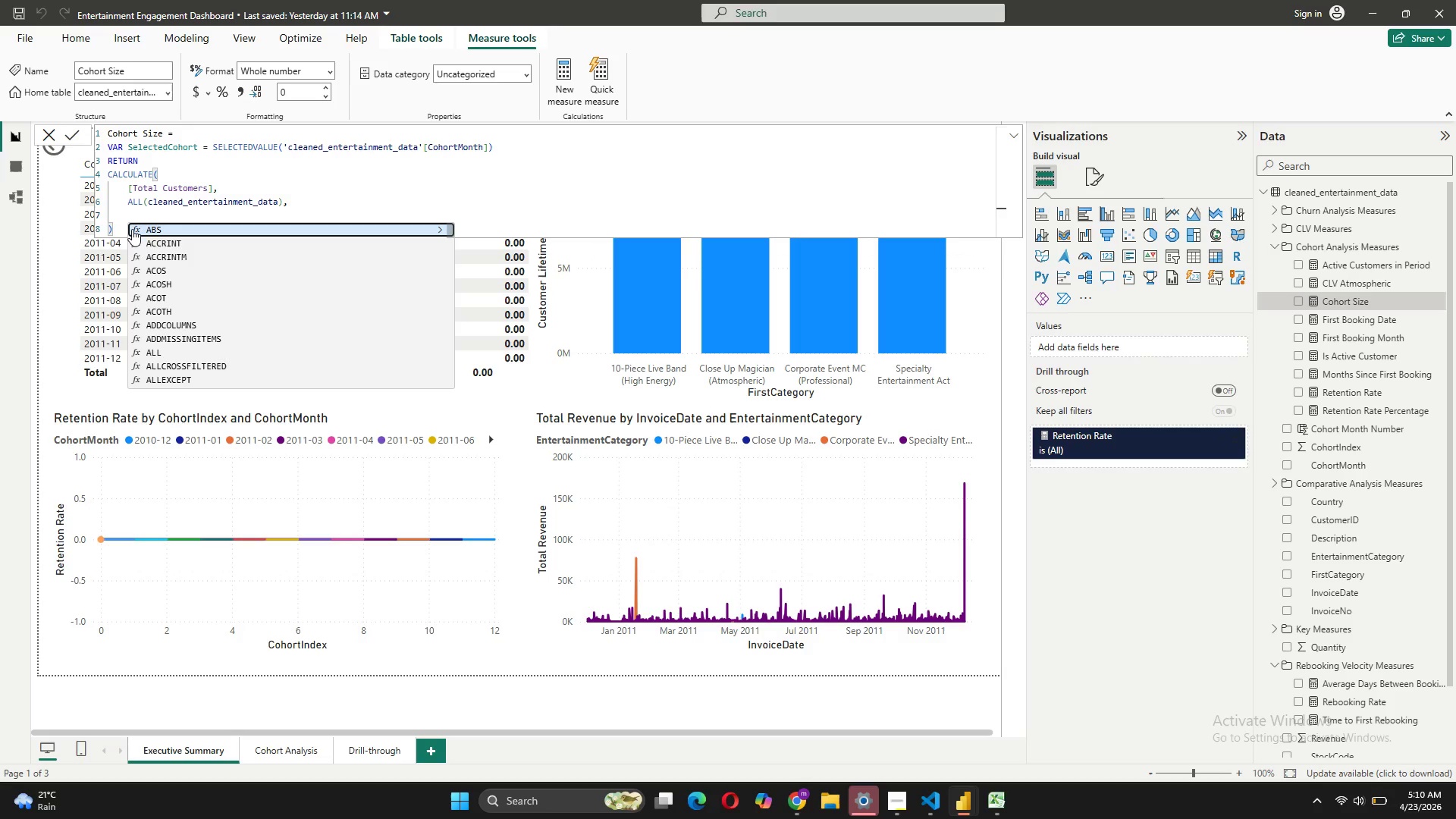 
key(Quote)
 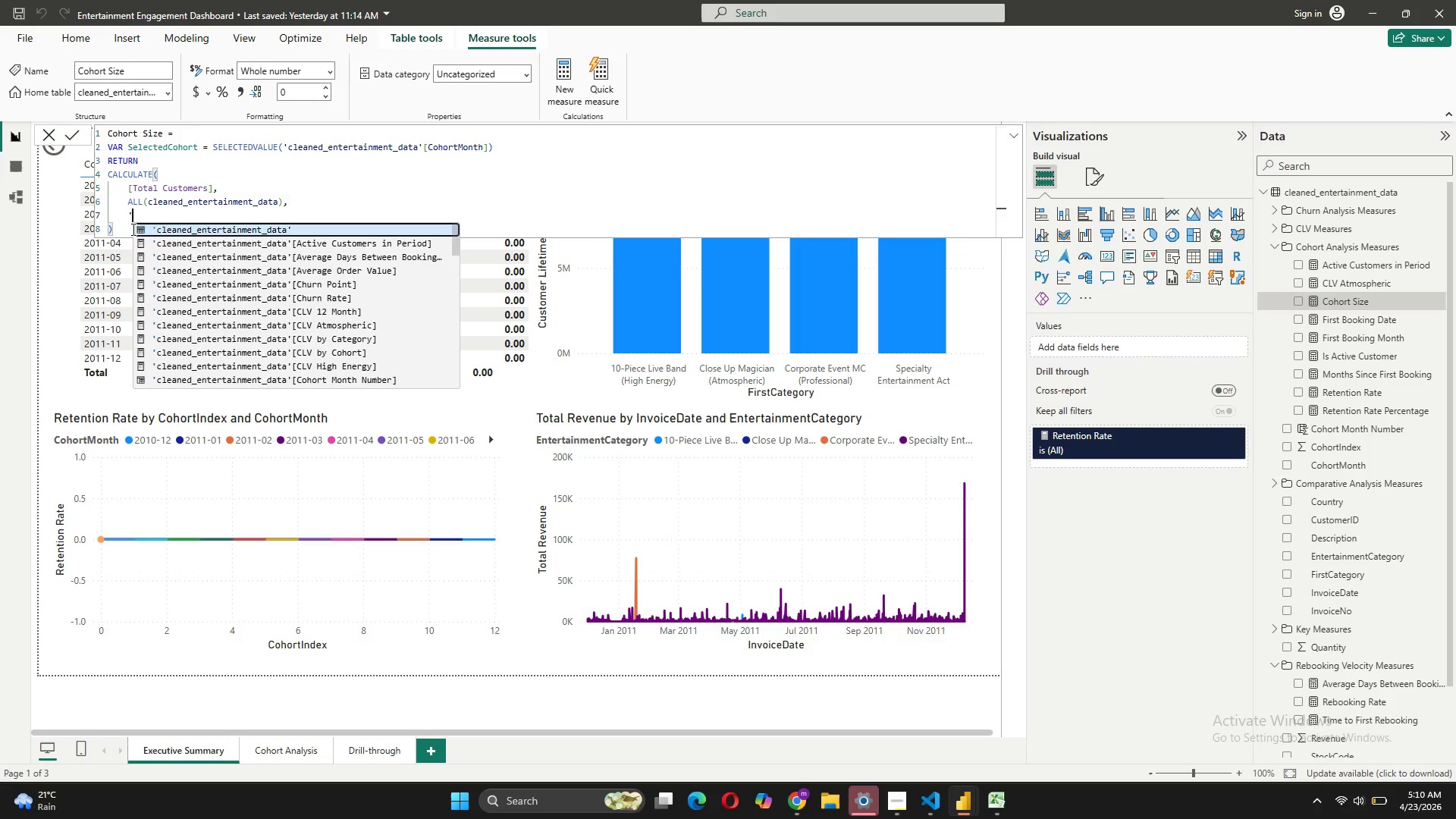 
key(C)
 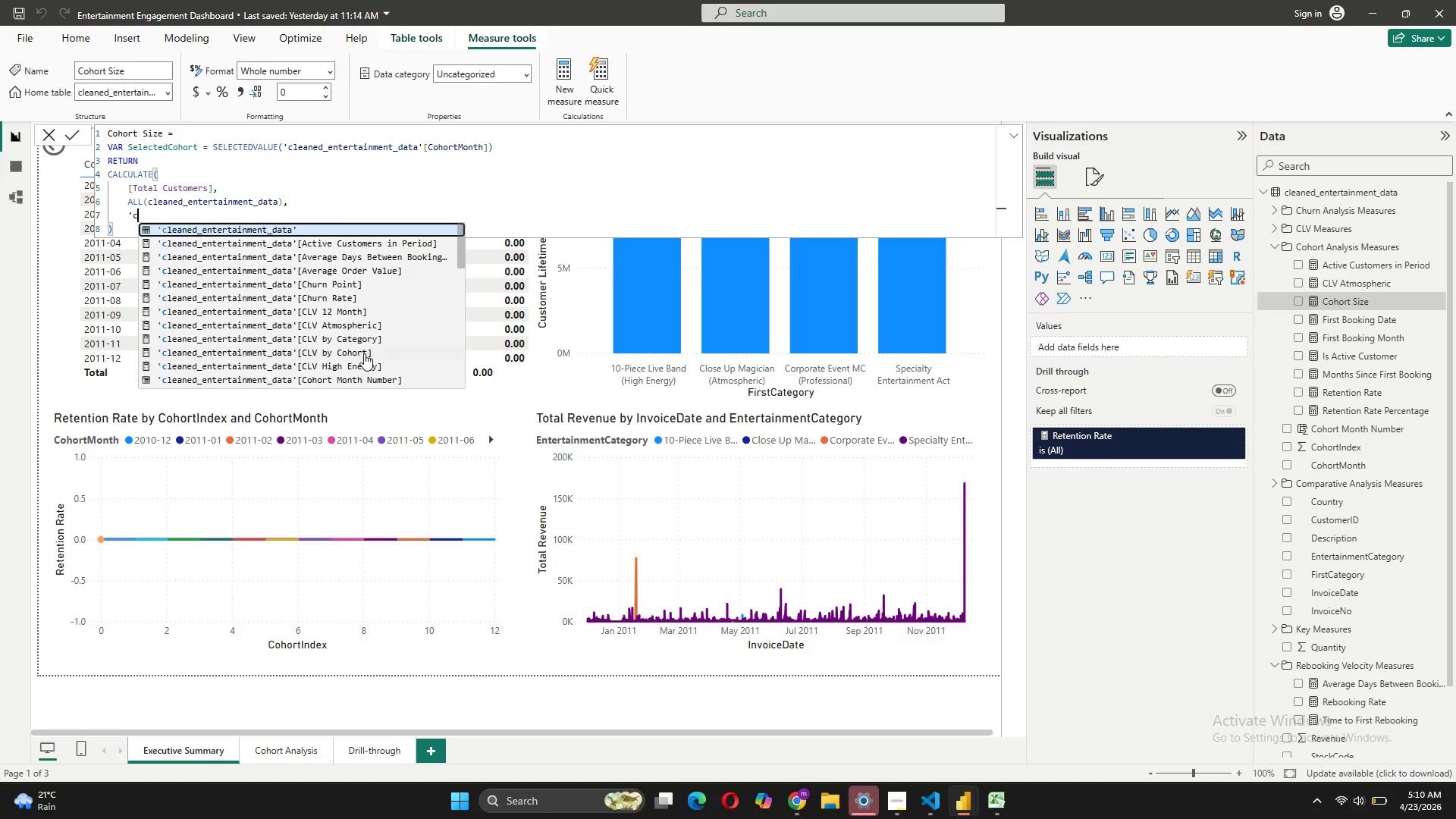 
scroll: coordinate [351, 266], scroll_direction: down, amount: 1.0
 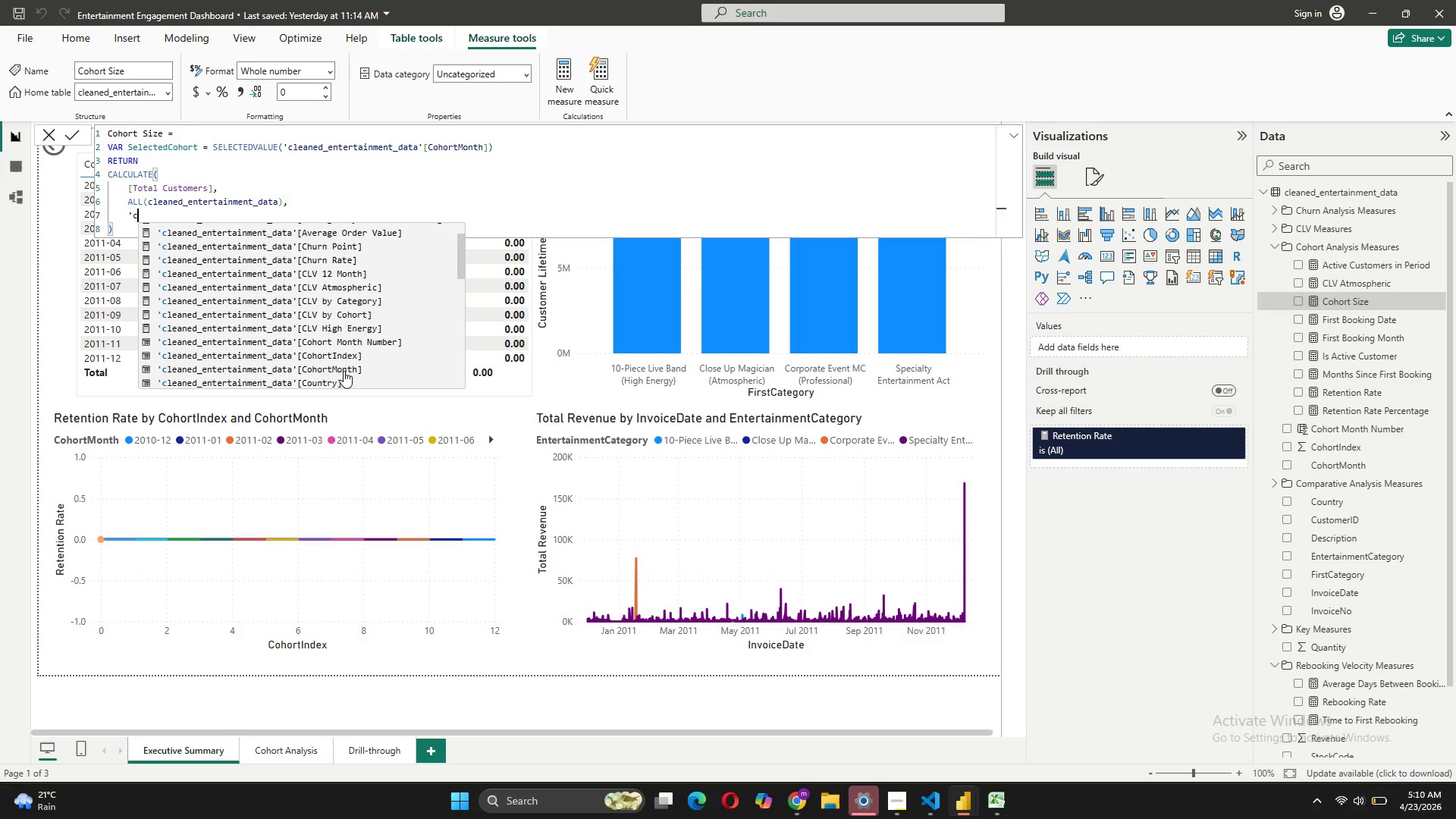 
left_click([344, 371])
 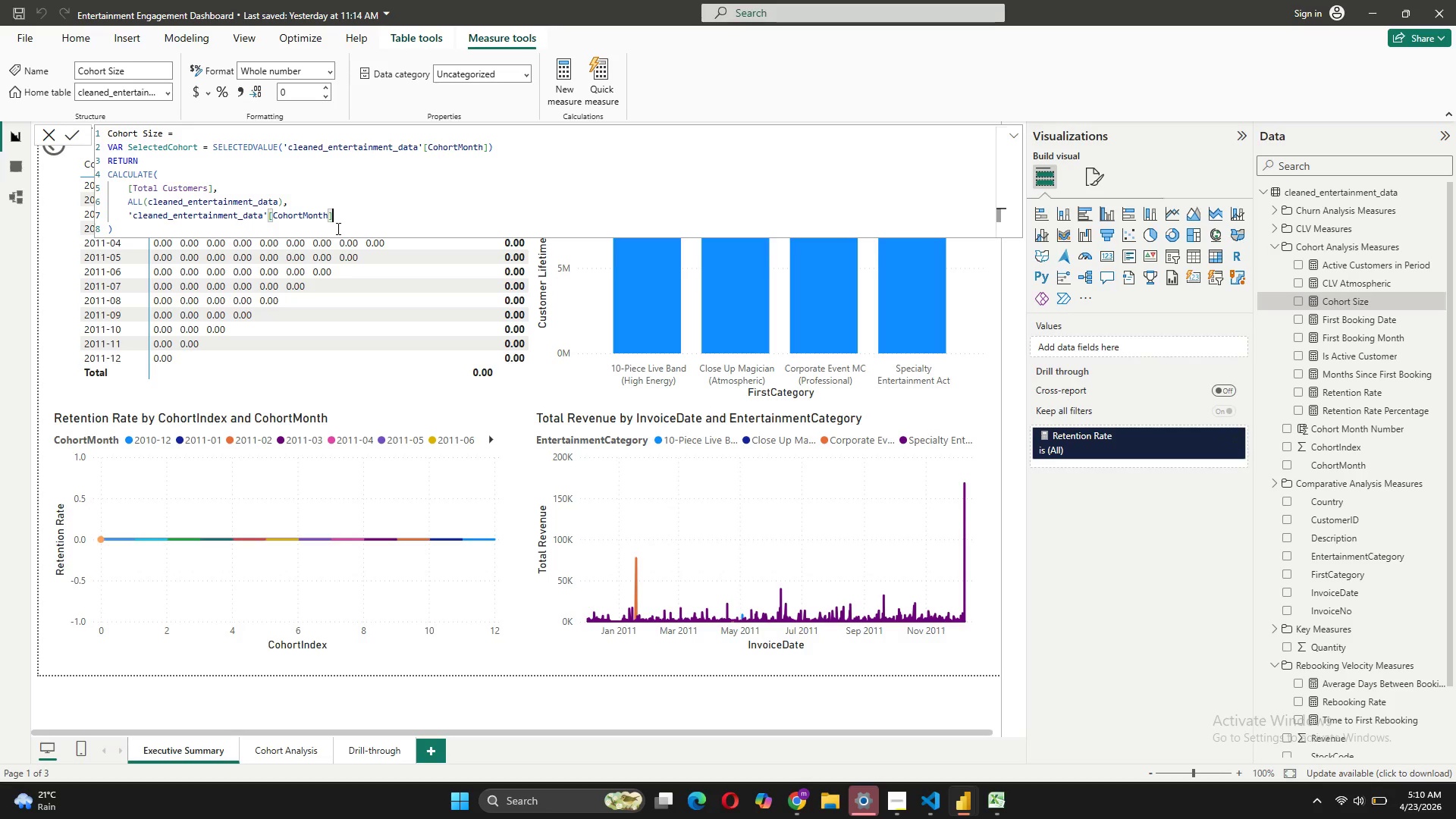 
type( = Sel)
 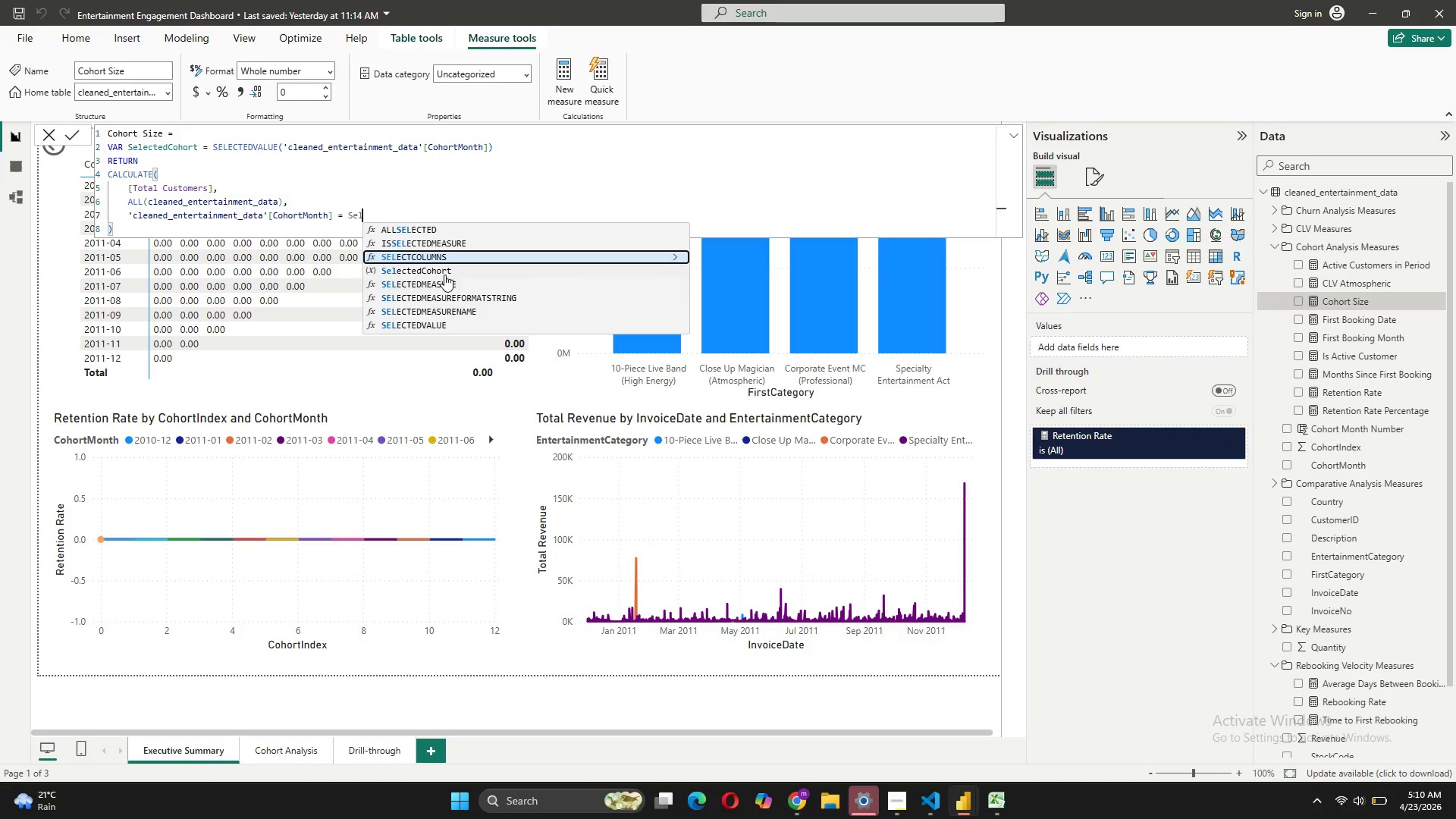 
left_click([444, 276])
 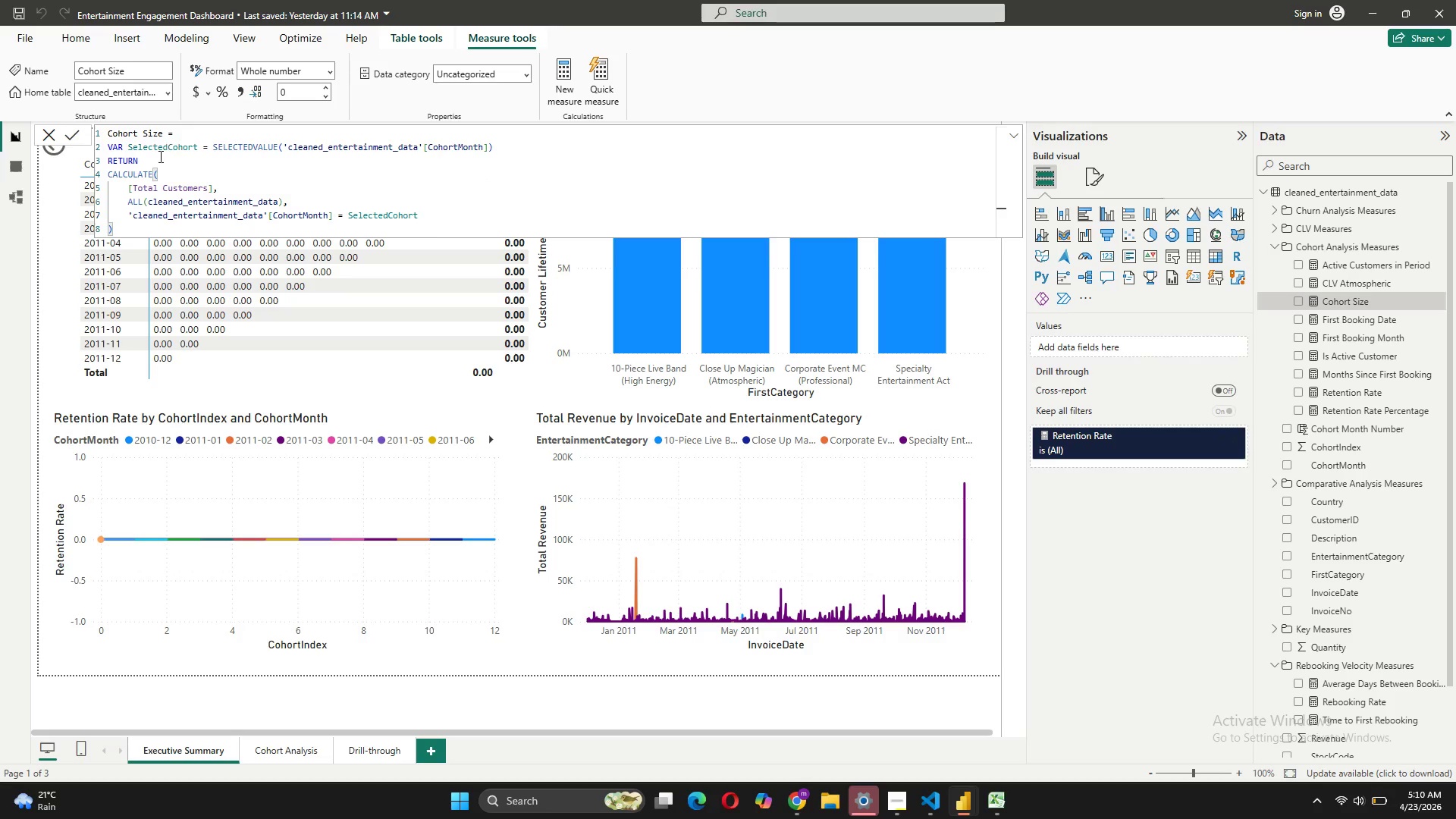 
left_click([79, 134])
 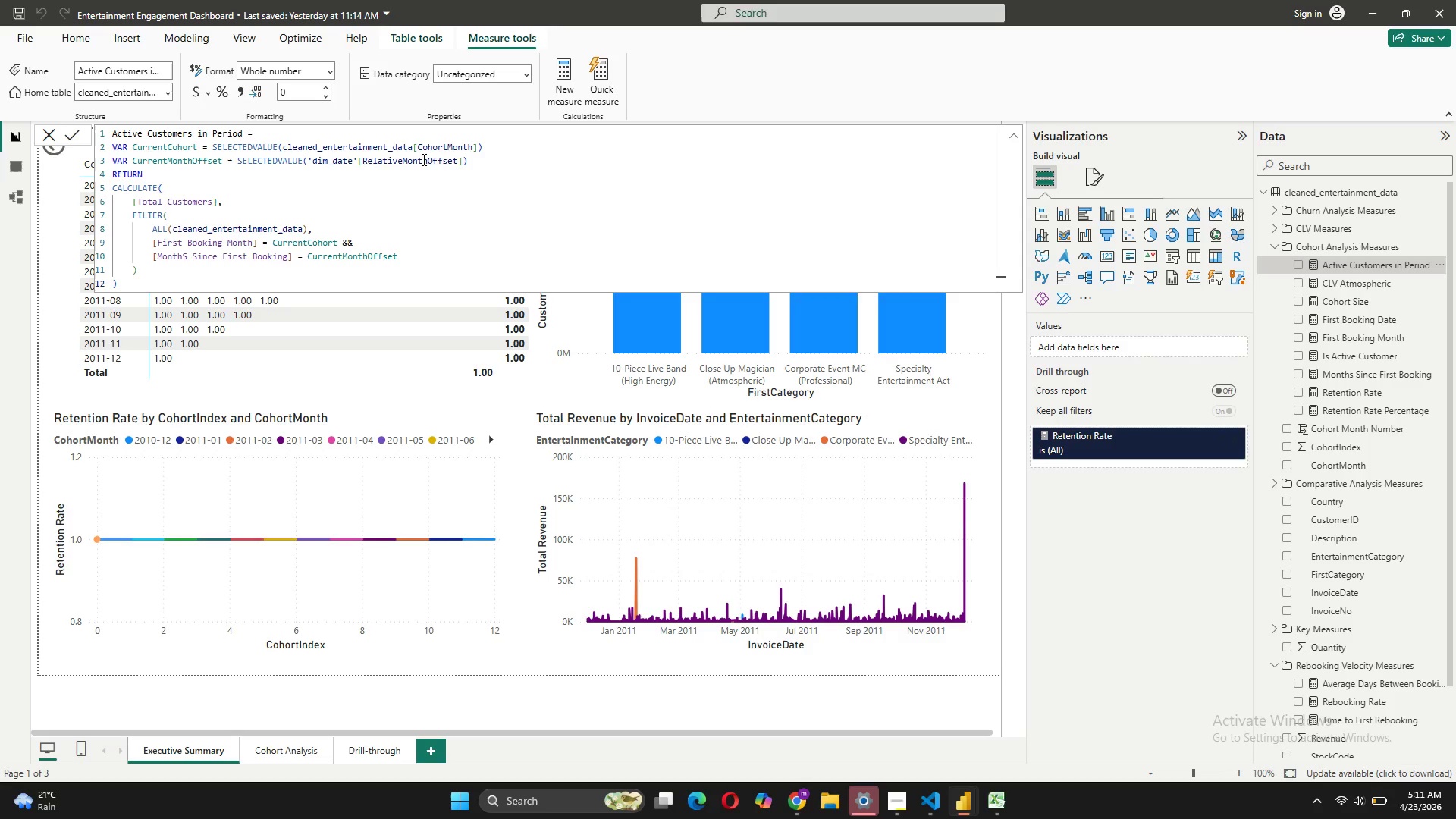 
wait(28.44)
 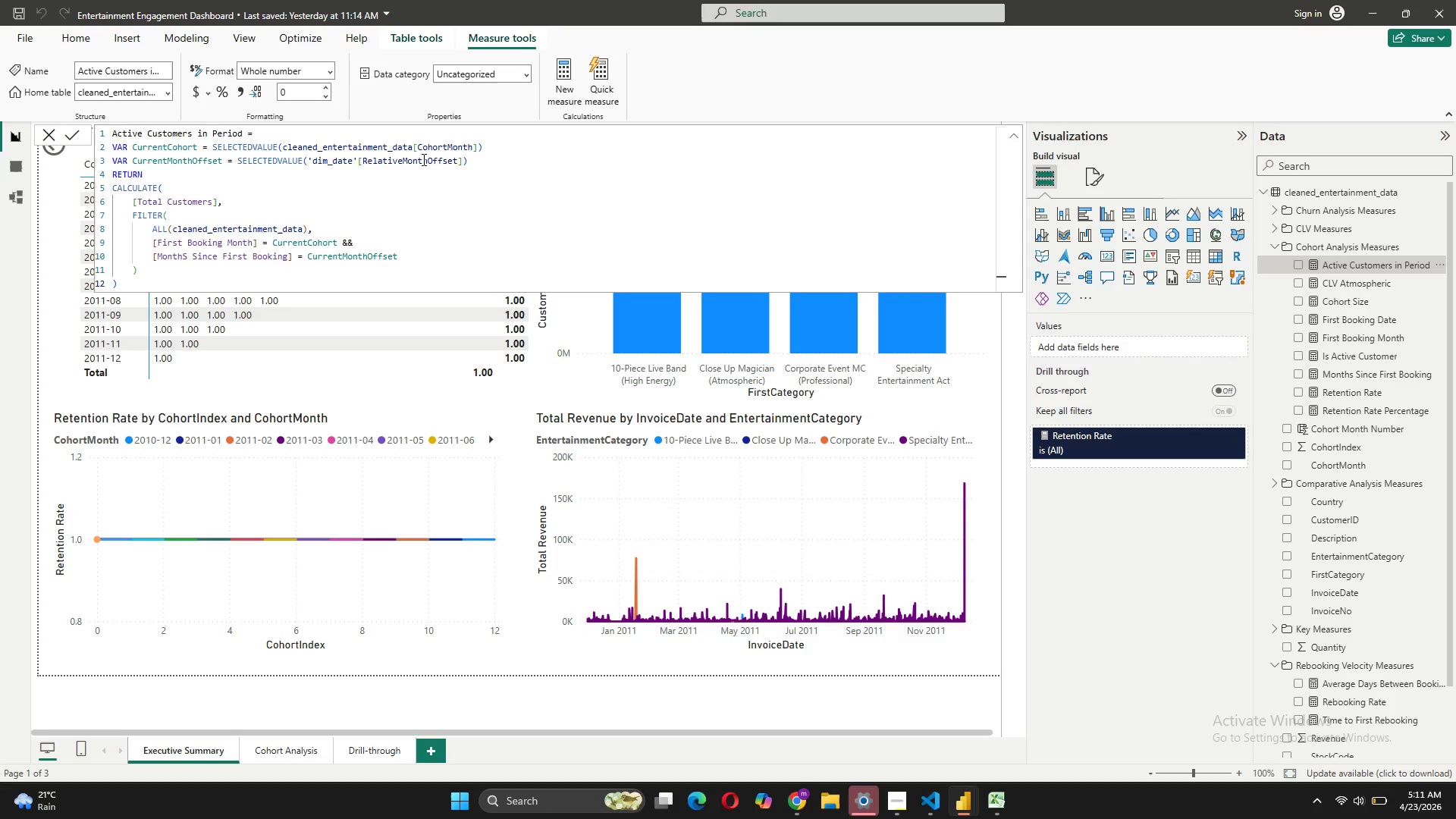 
left_click_drag(start_coordinate=[166, 158], to_coordinate=[132, 160])
 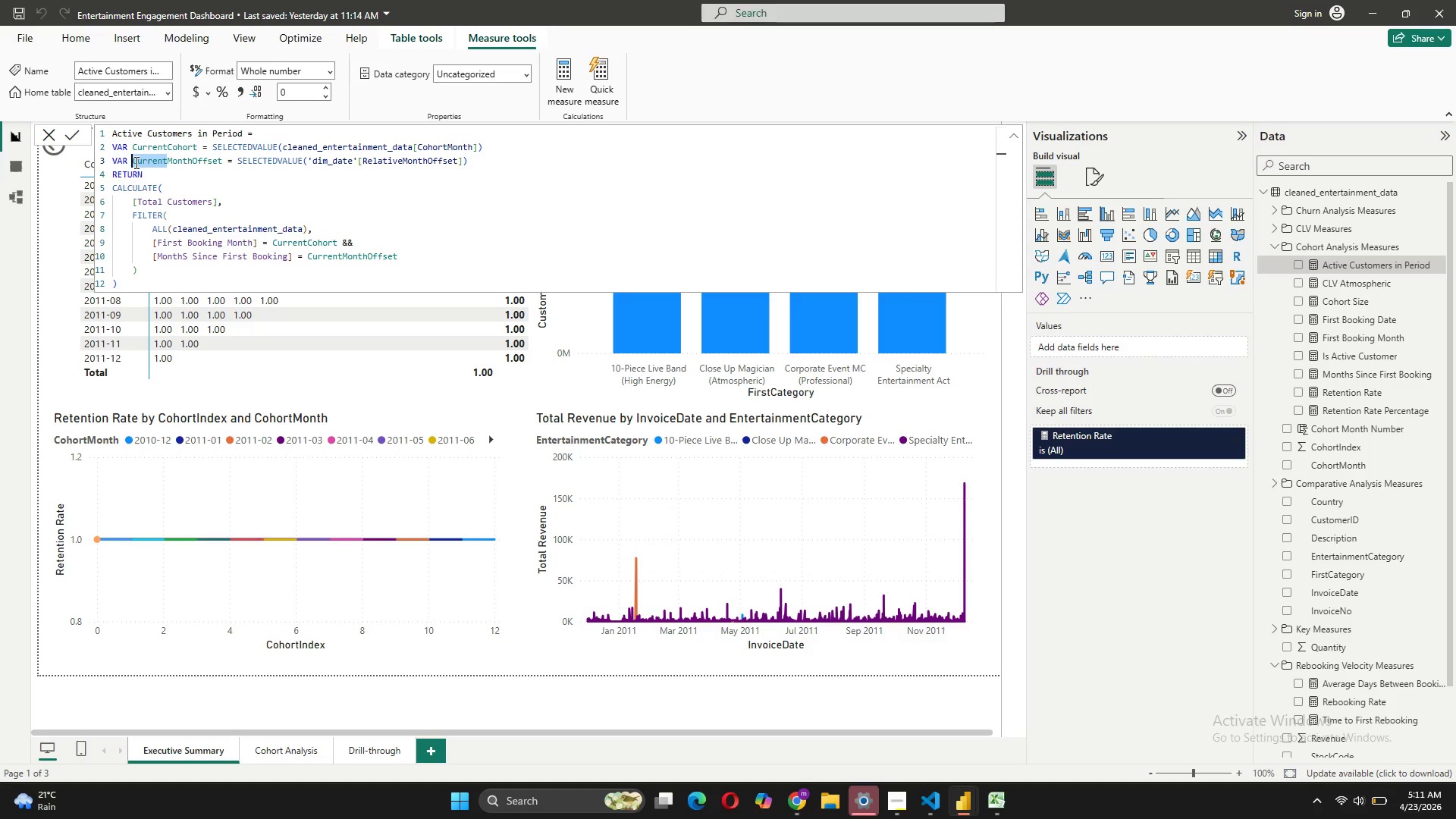 
type(Selected)
 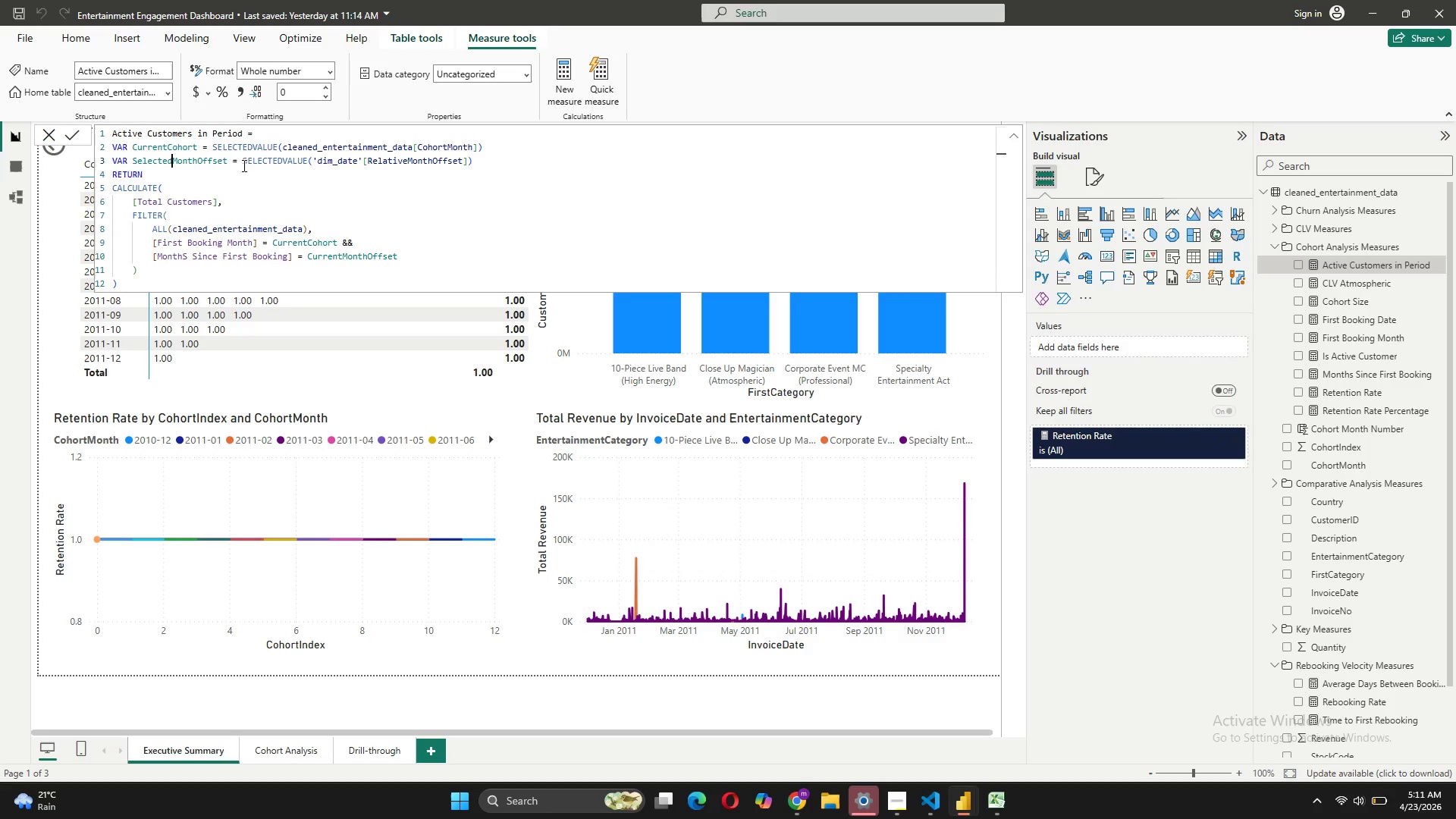 
left_click_drag(start_coordinate=[226, 161], to_coordinate=[198, 162])
 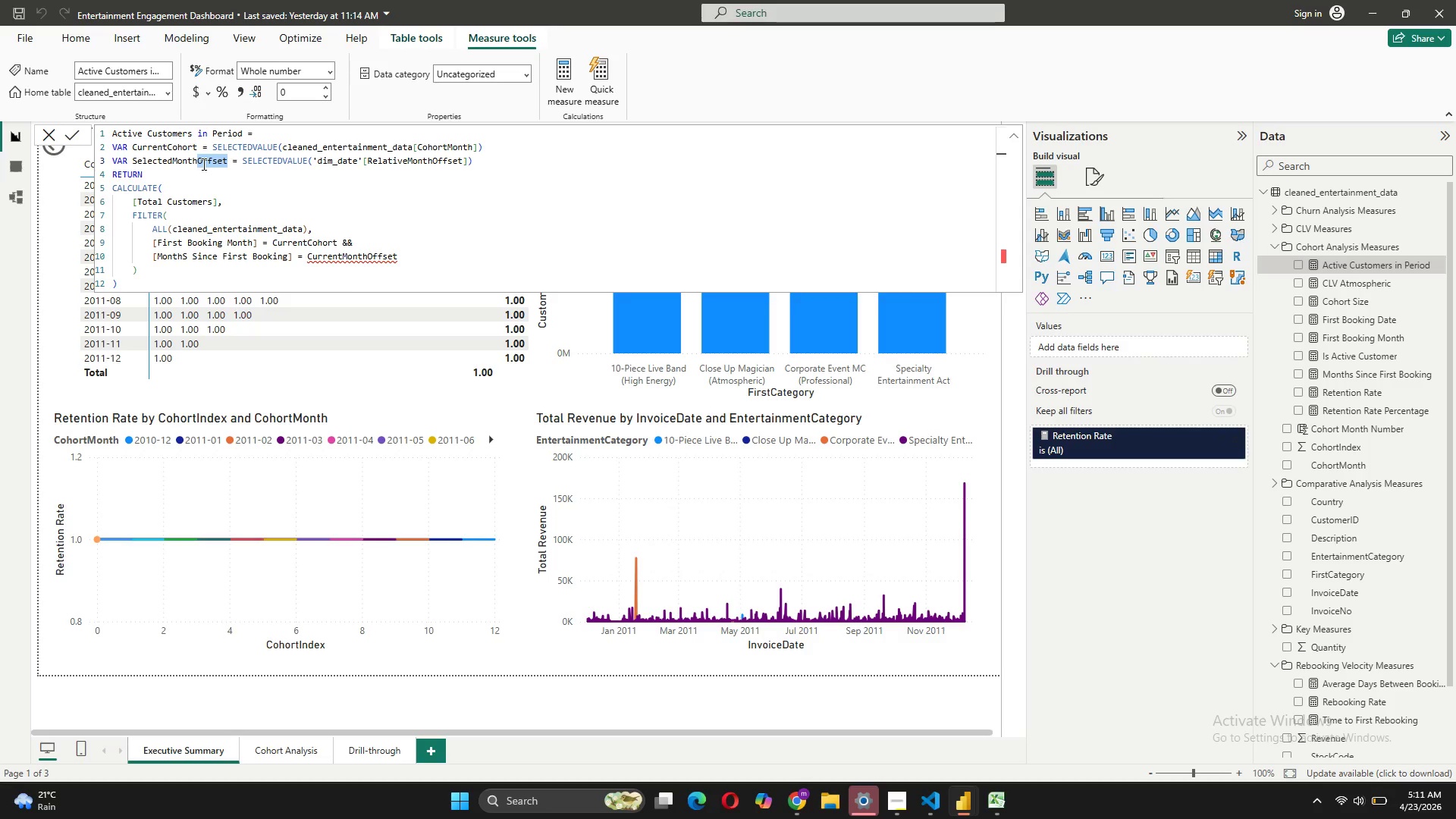 
key(Backspace)
 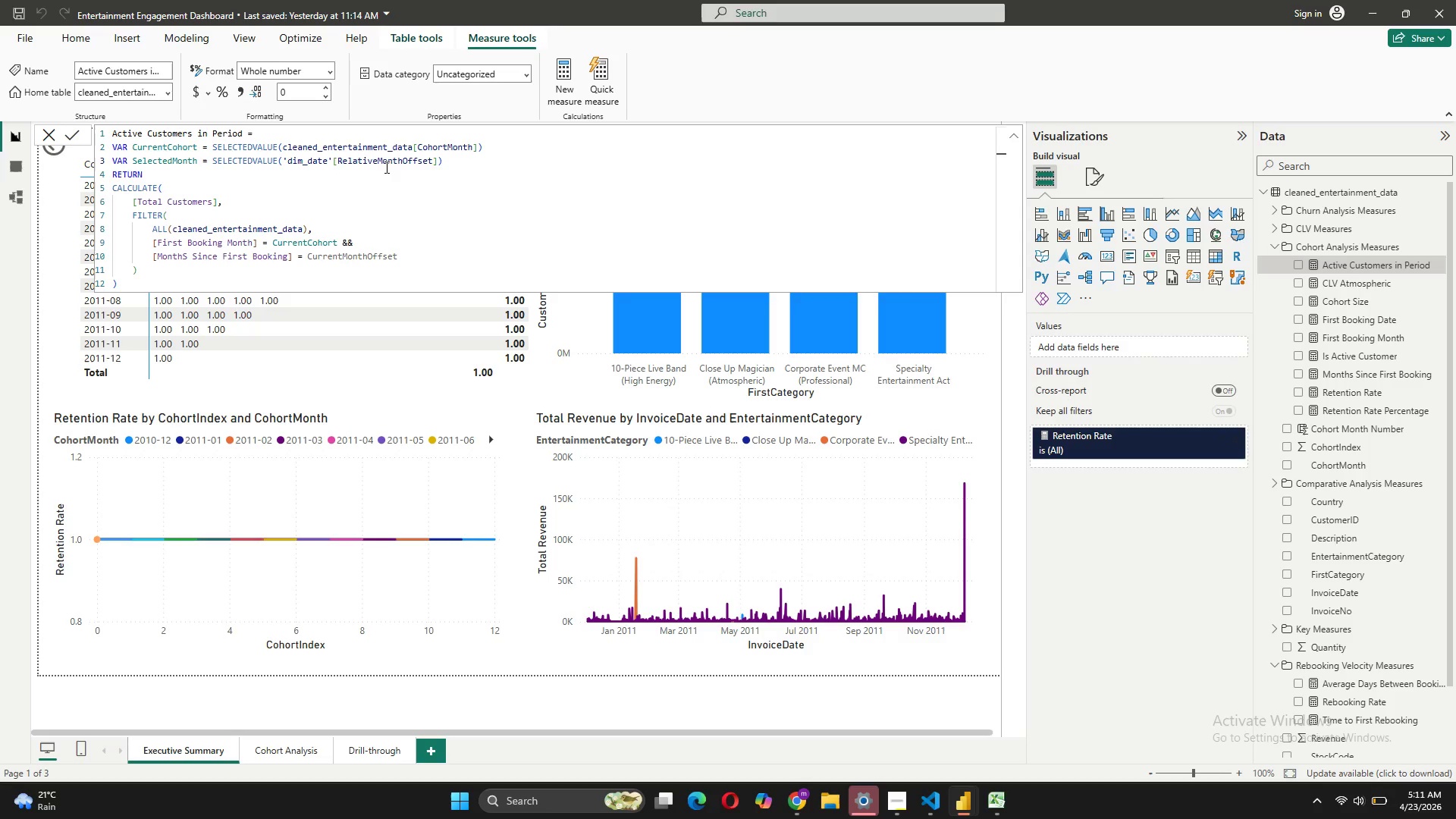 
left_click_drag(start_coordinate=[325, 160], to_coordinate=[309, 161])
 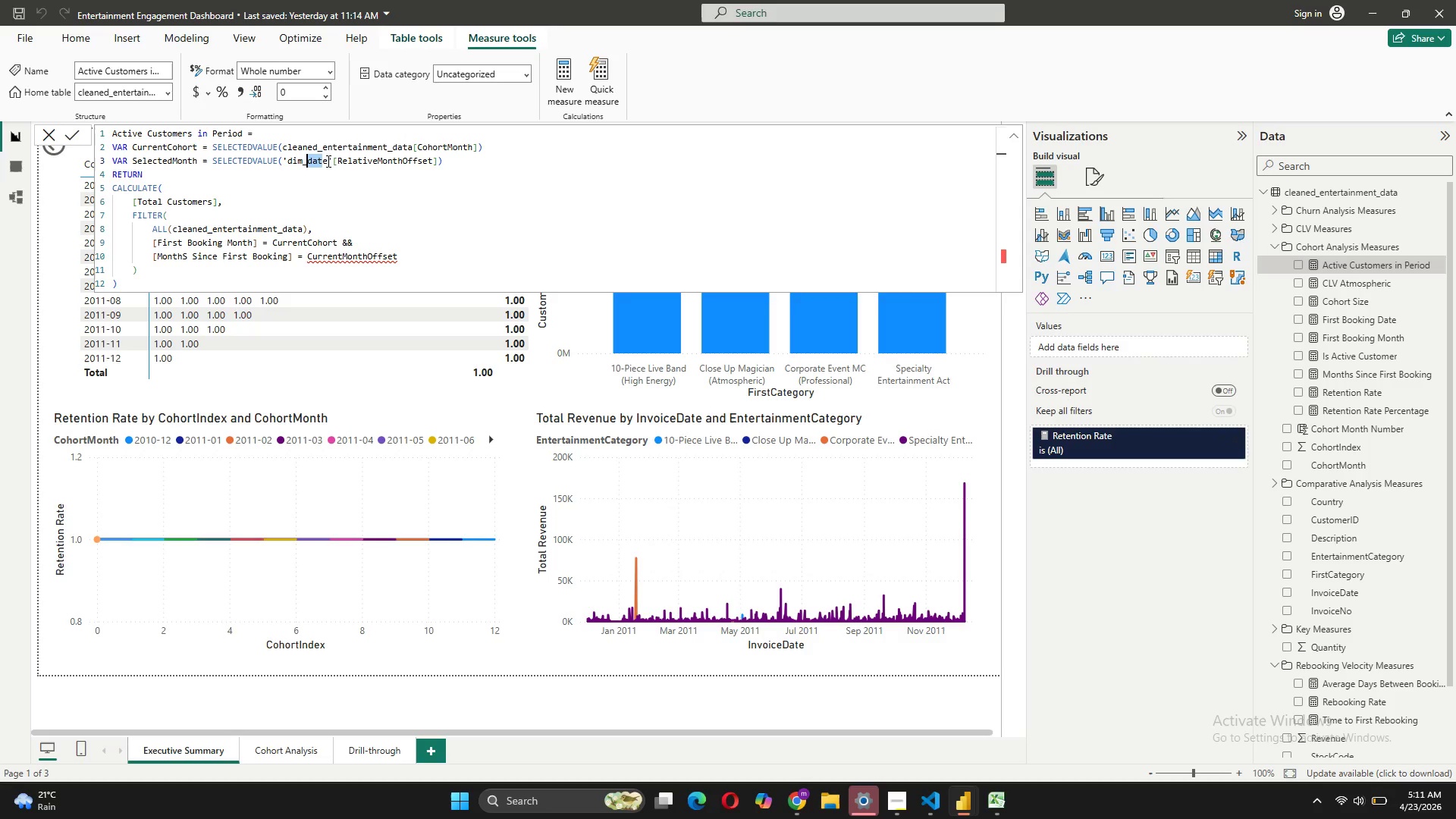 
left_click_drag(start_coordinate=[328, 160], to_coordinate=[288, 157])
 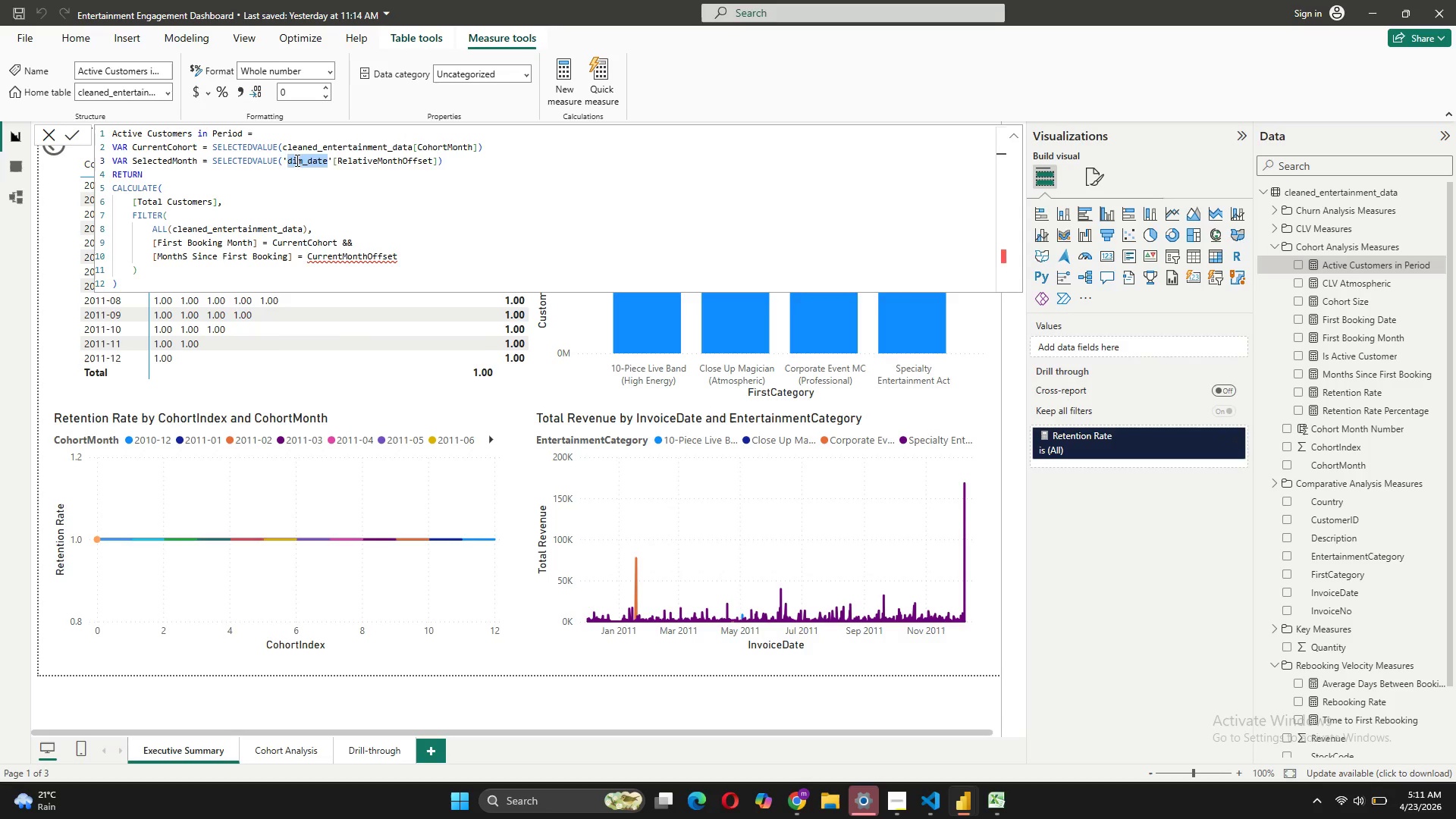 
type(cle)
 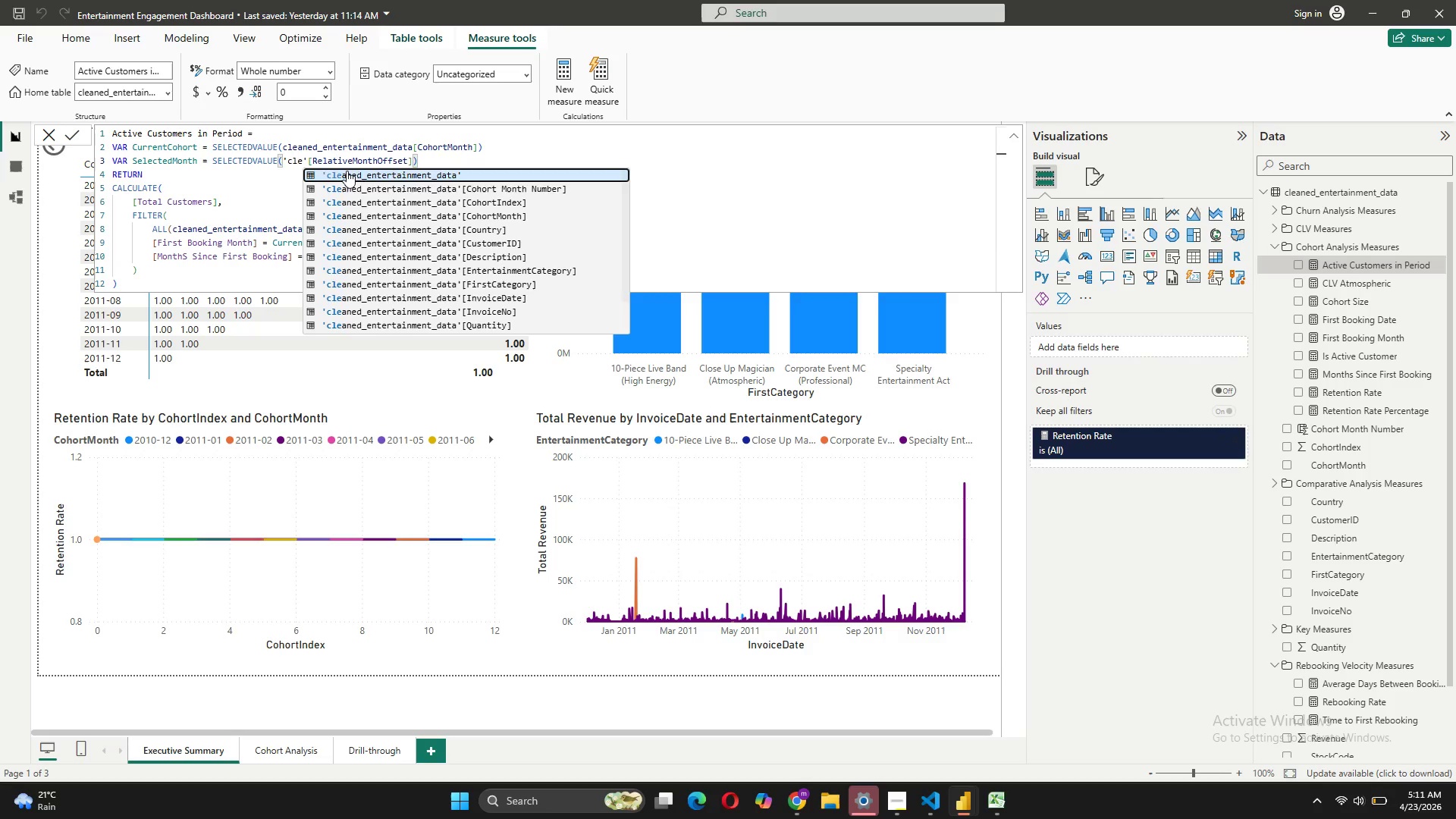 
left_click([359, 171])
 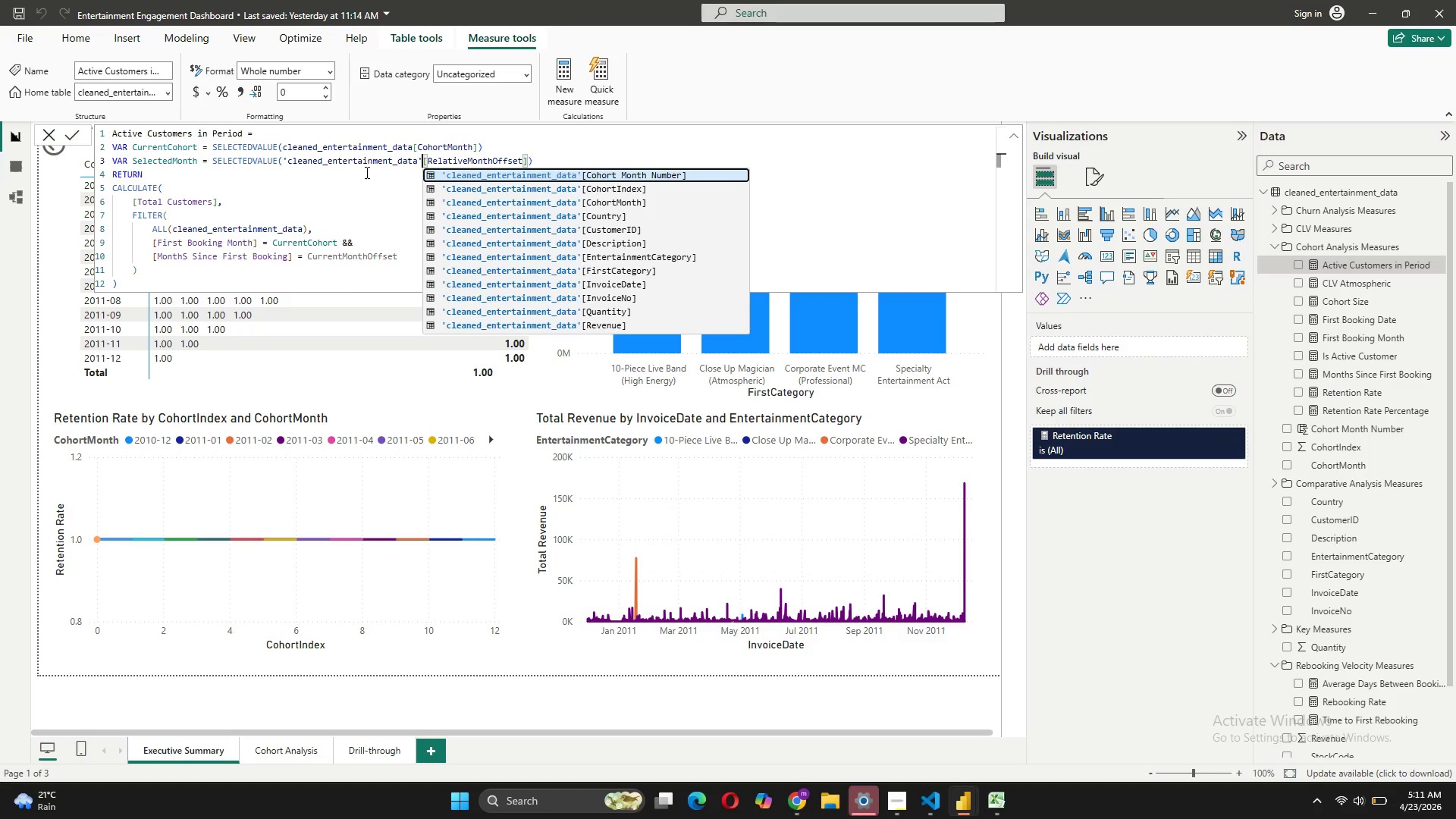 
wait(8.36)
 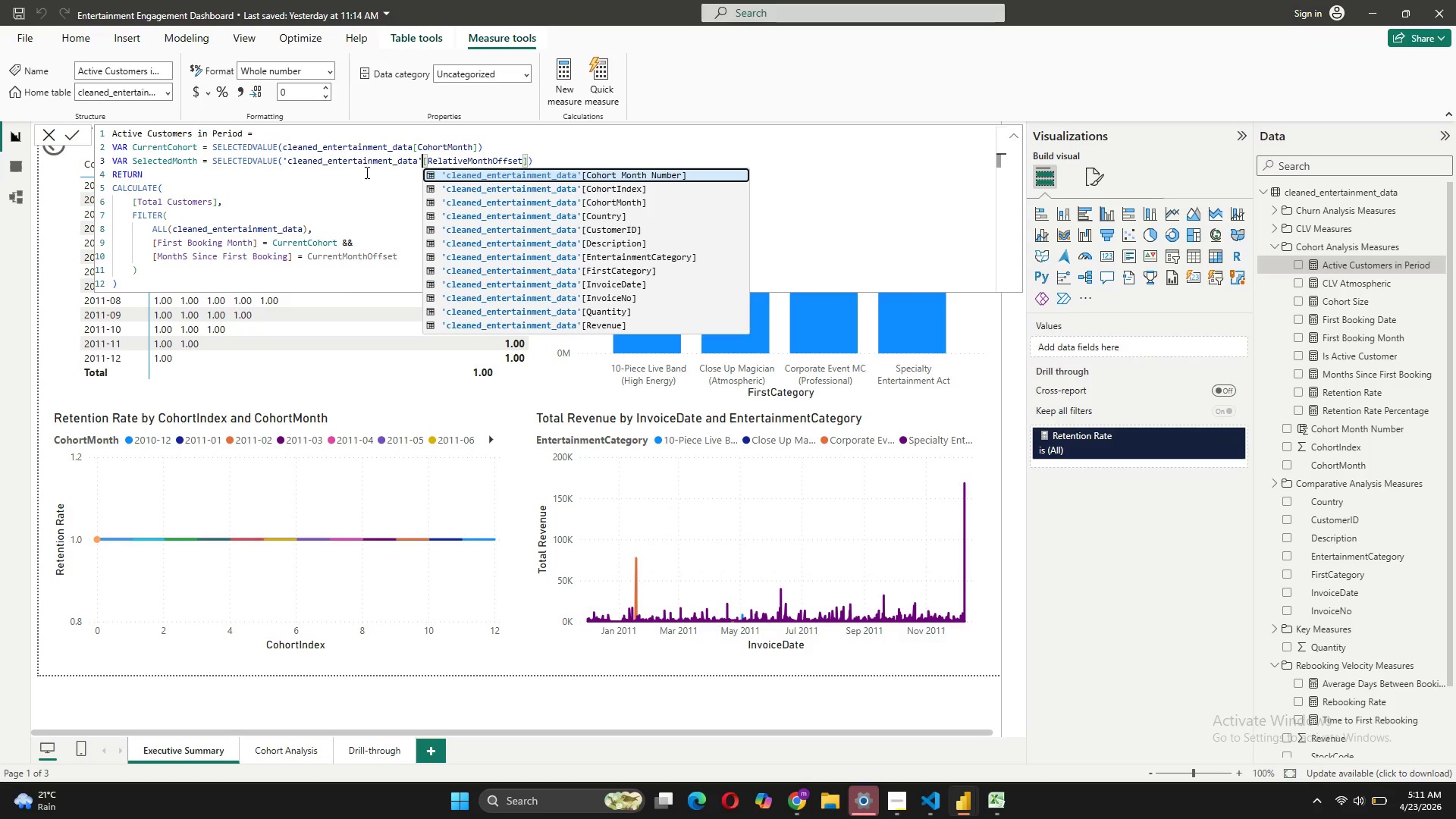 
left_click_drag(start_coordinate=[593, 161], to_coordinate=[488, 160])
 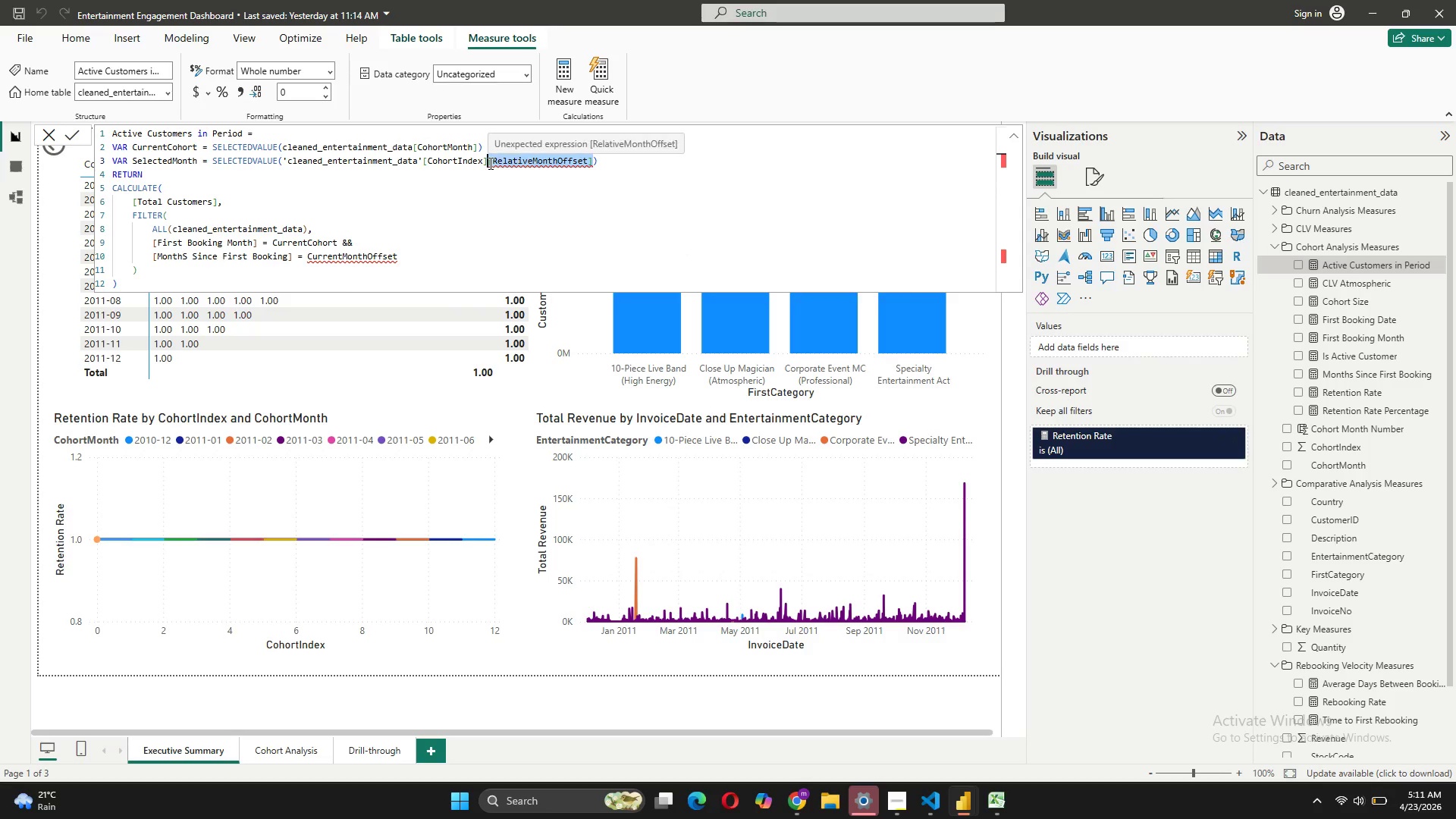 
key(Comma)
 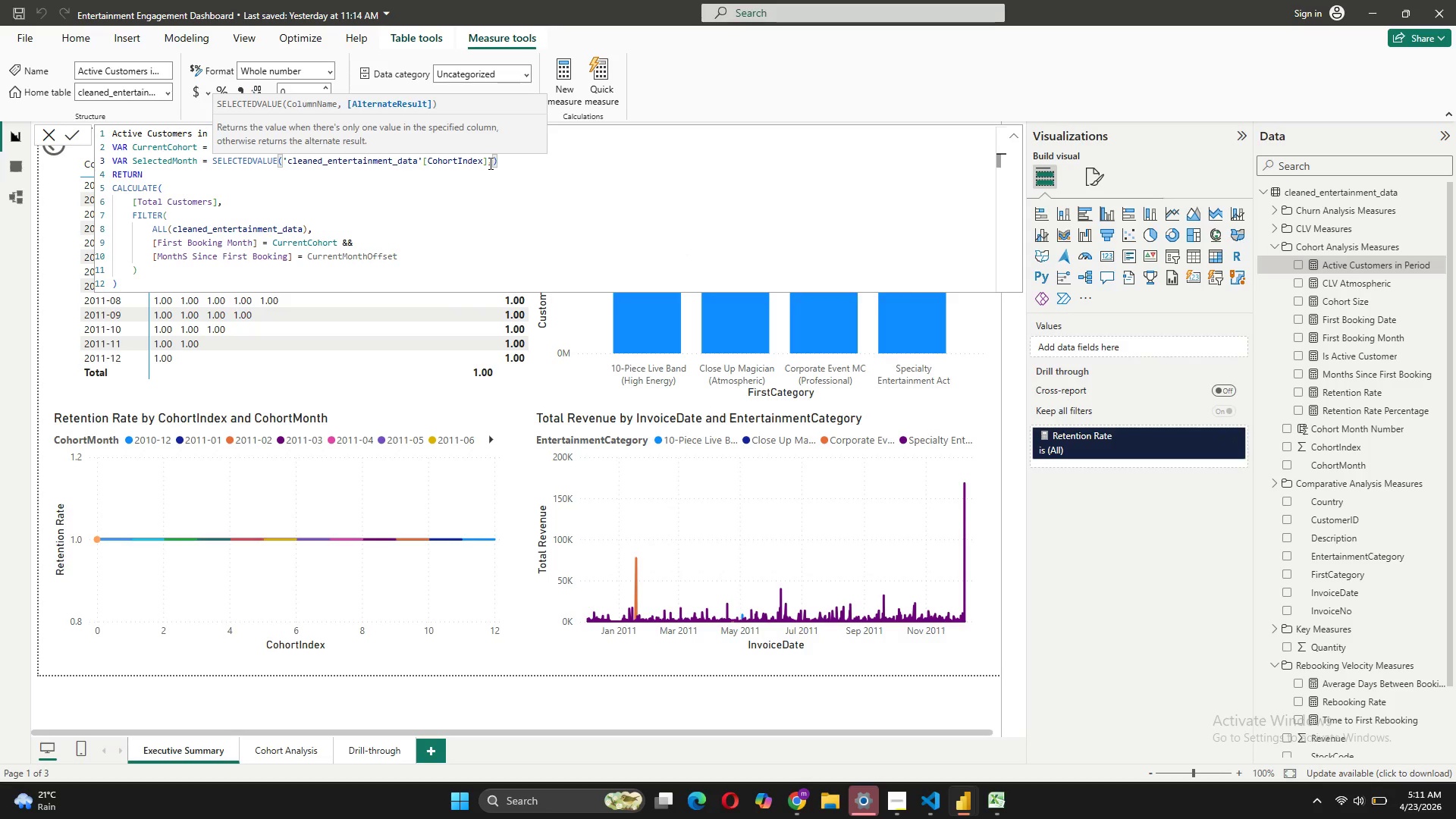 
key(0)
 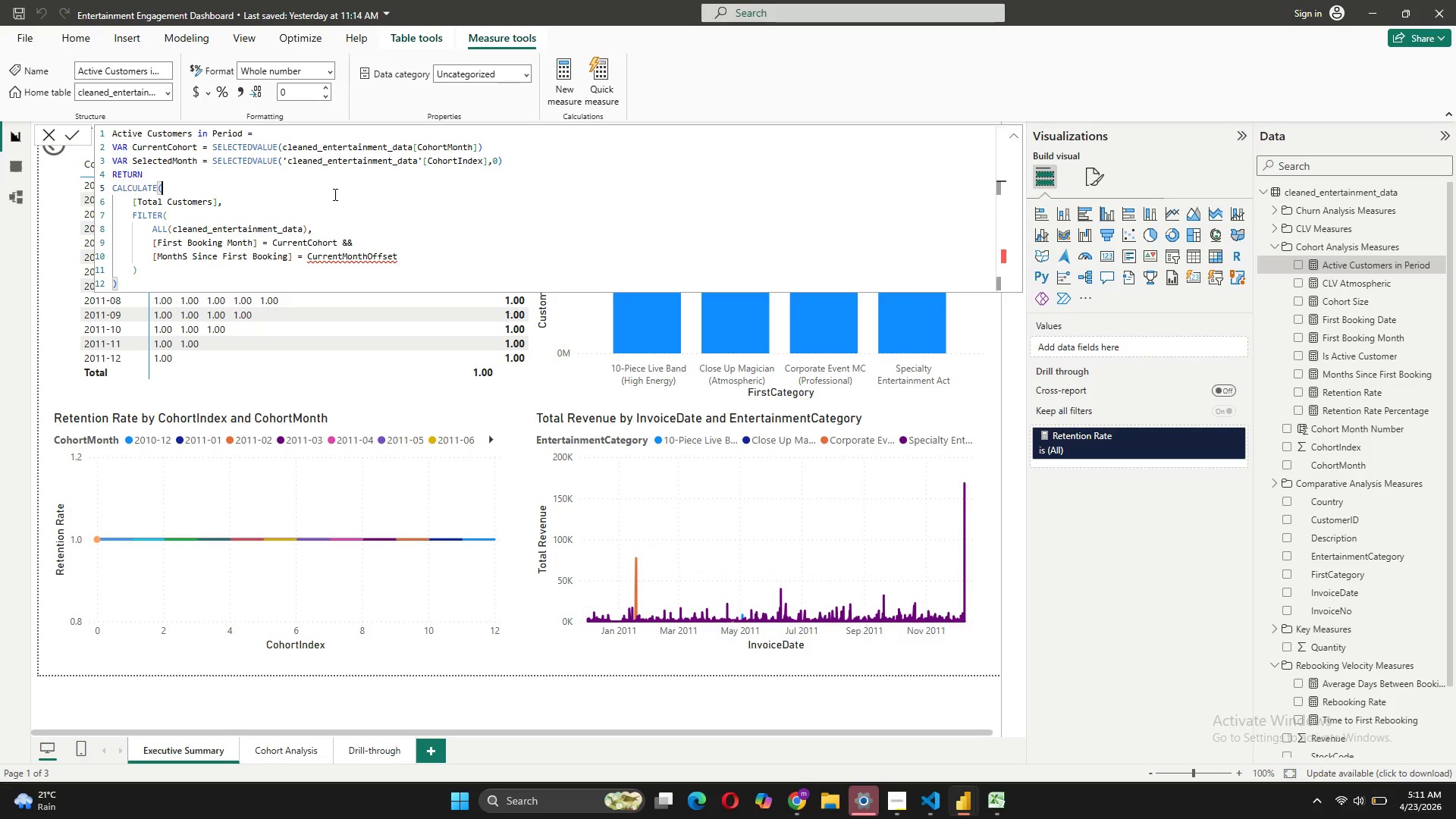 
wait(5.3)
 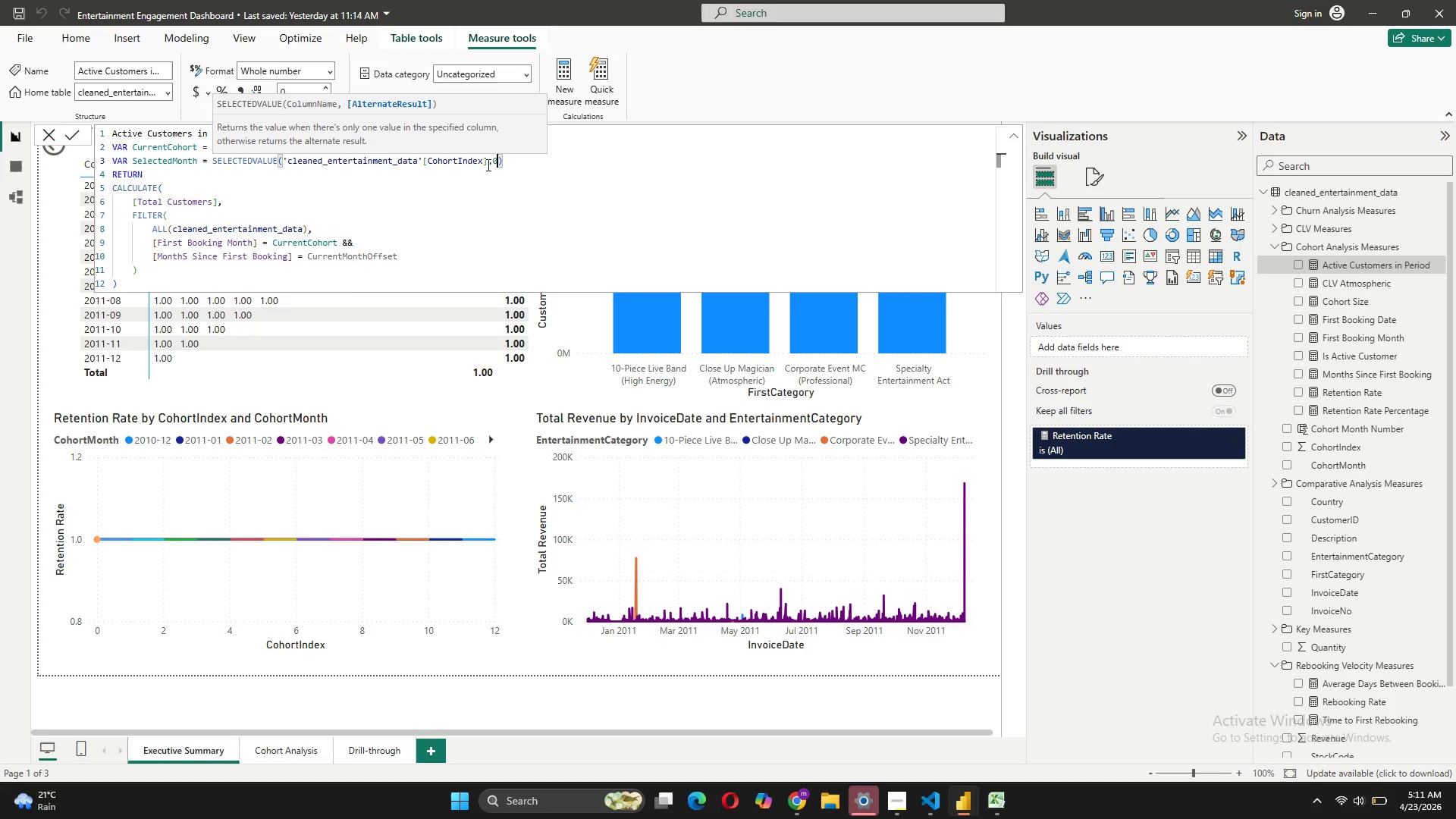 
left_click([491, 162])
 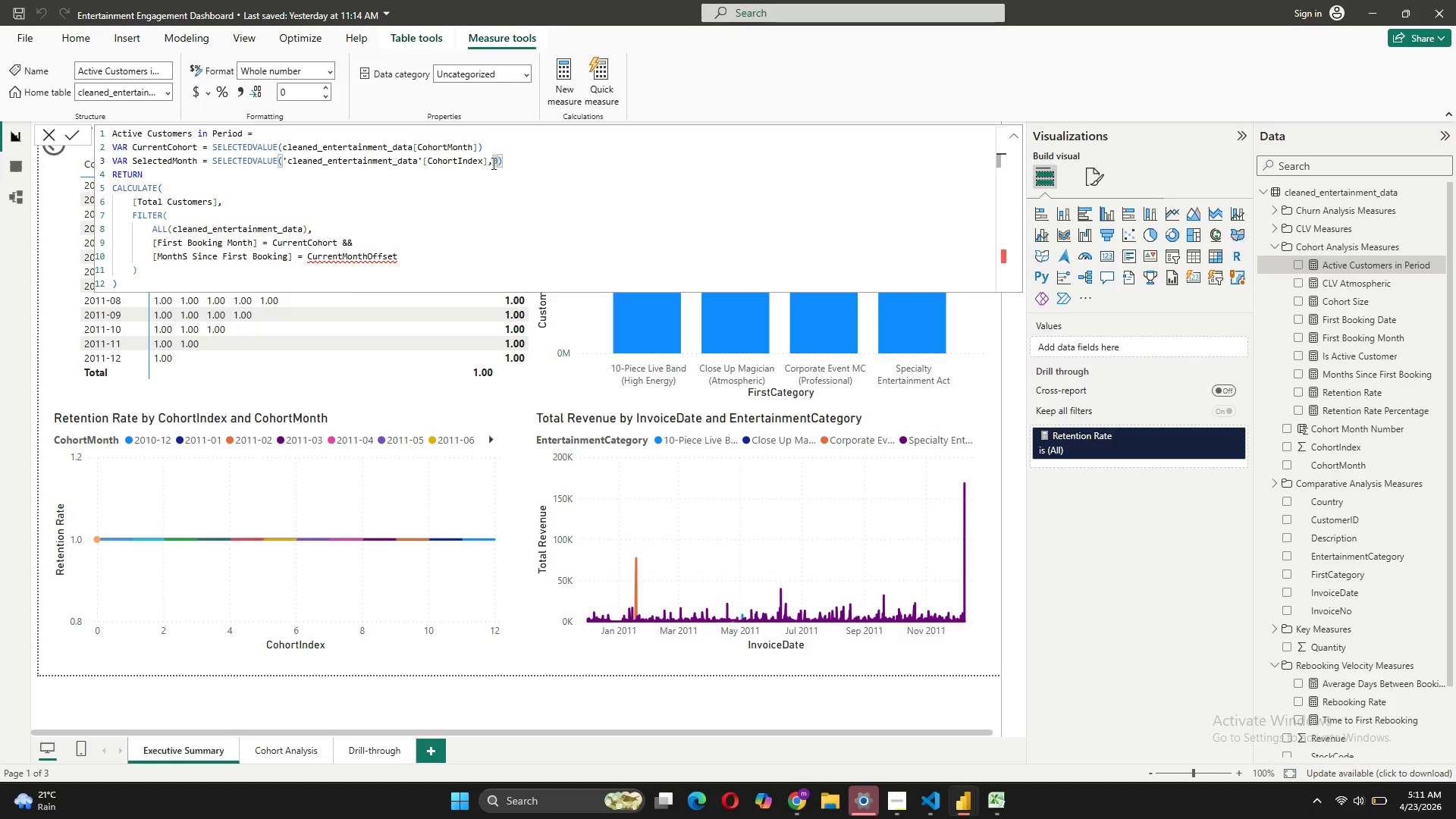 
key(Space)
 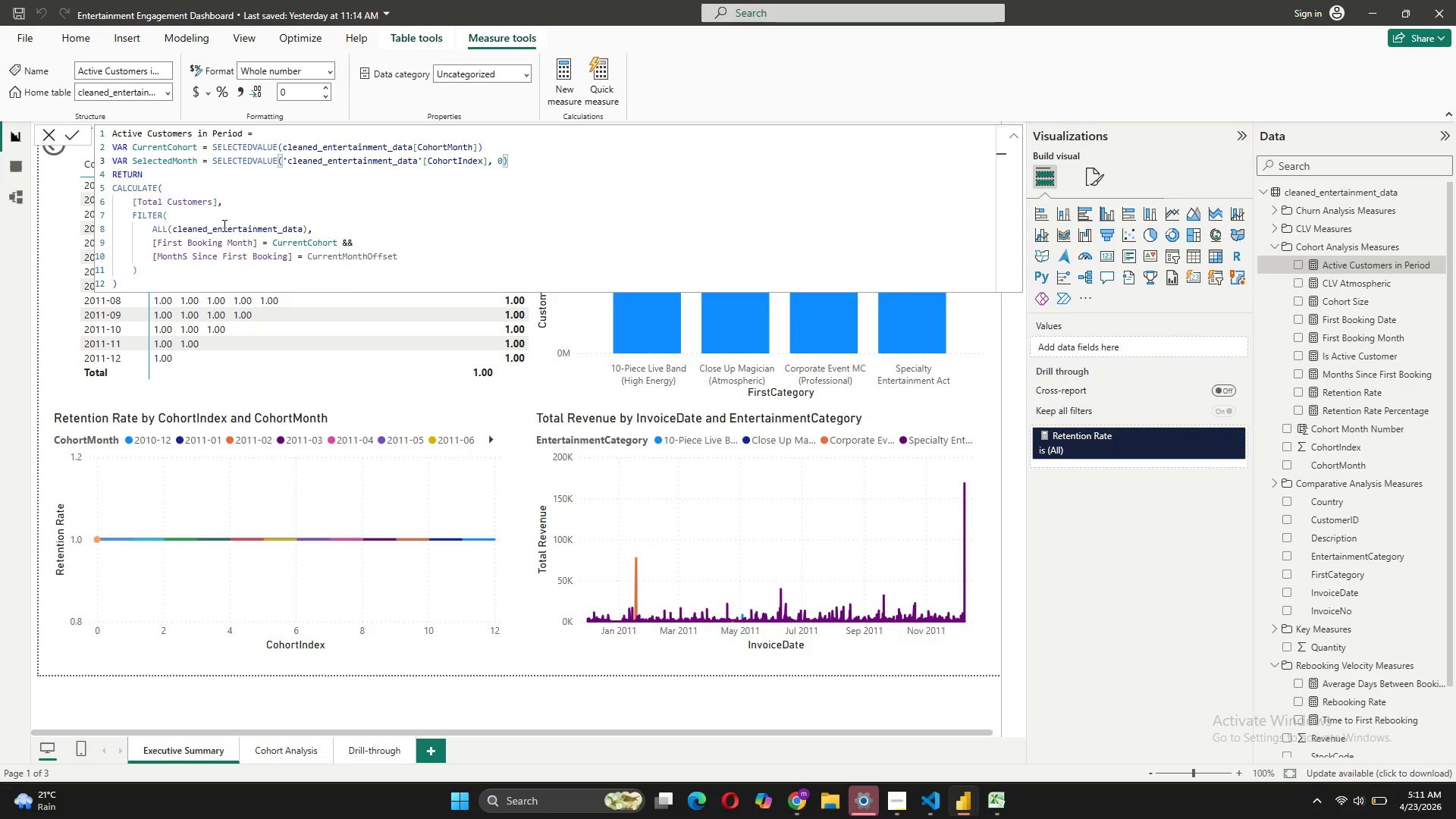 
wait(5.11)
 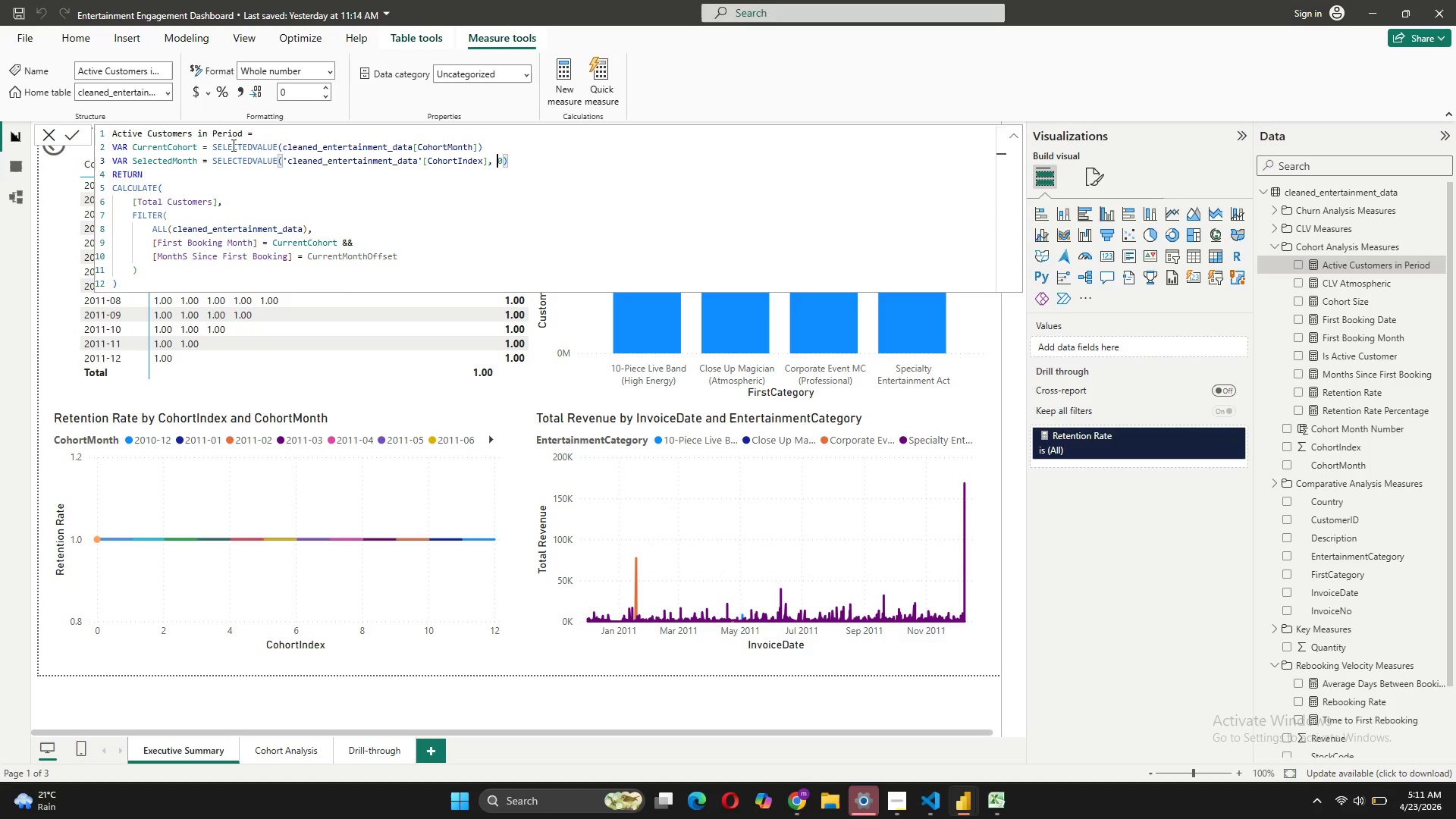 
left_click_drag(start_coordinate=[180, 219], to_coordinate=[133, 218])
 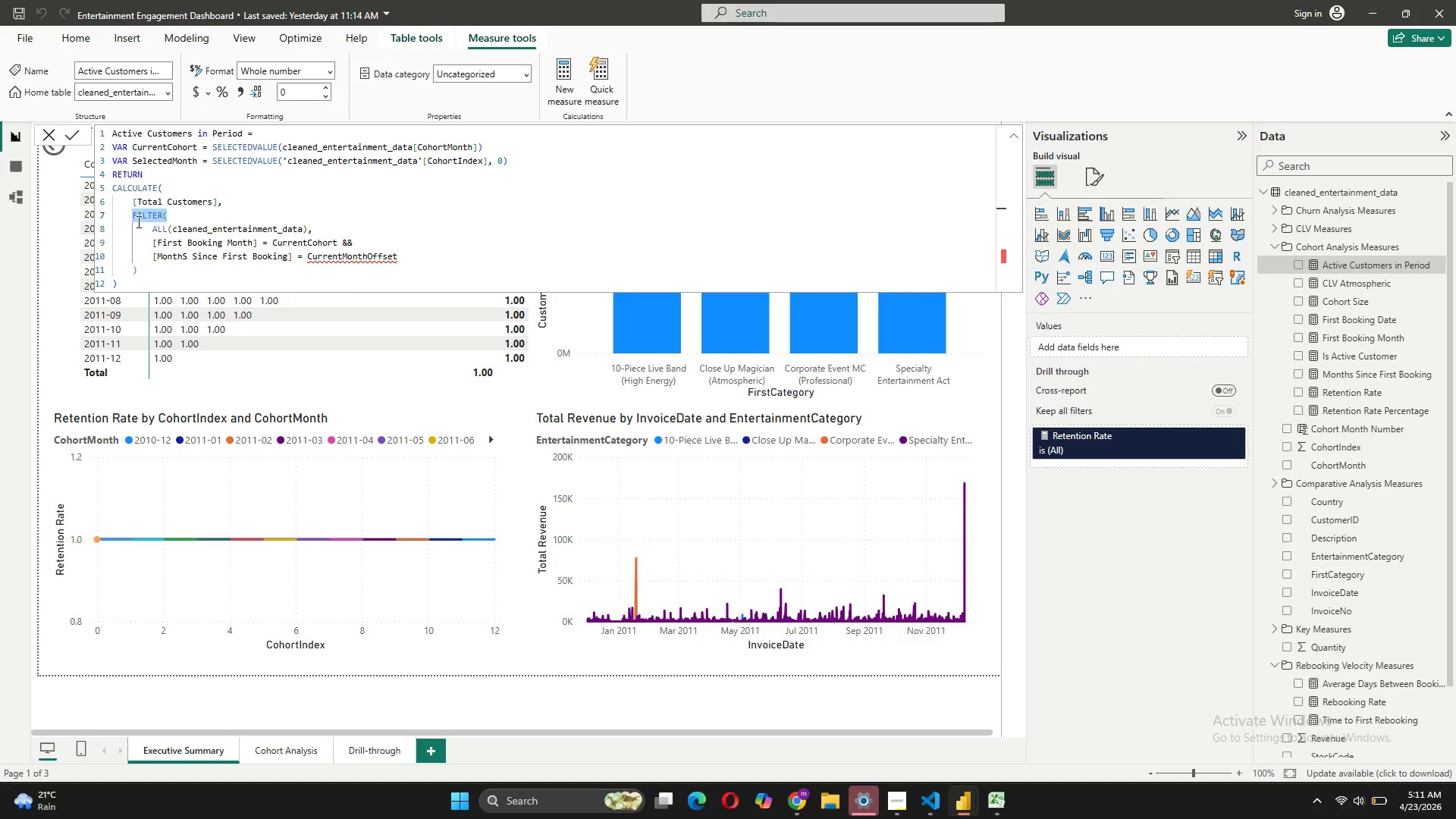 
key(Backspace)
 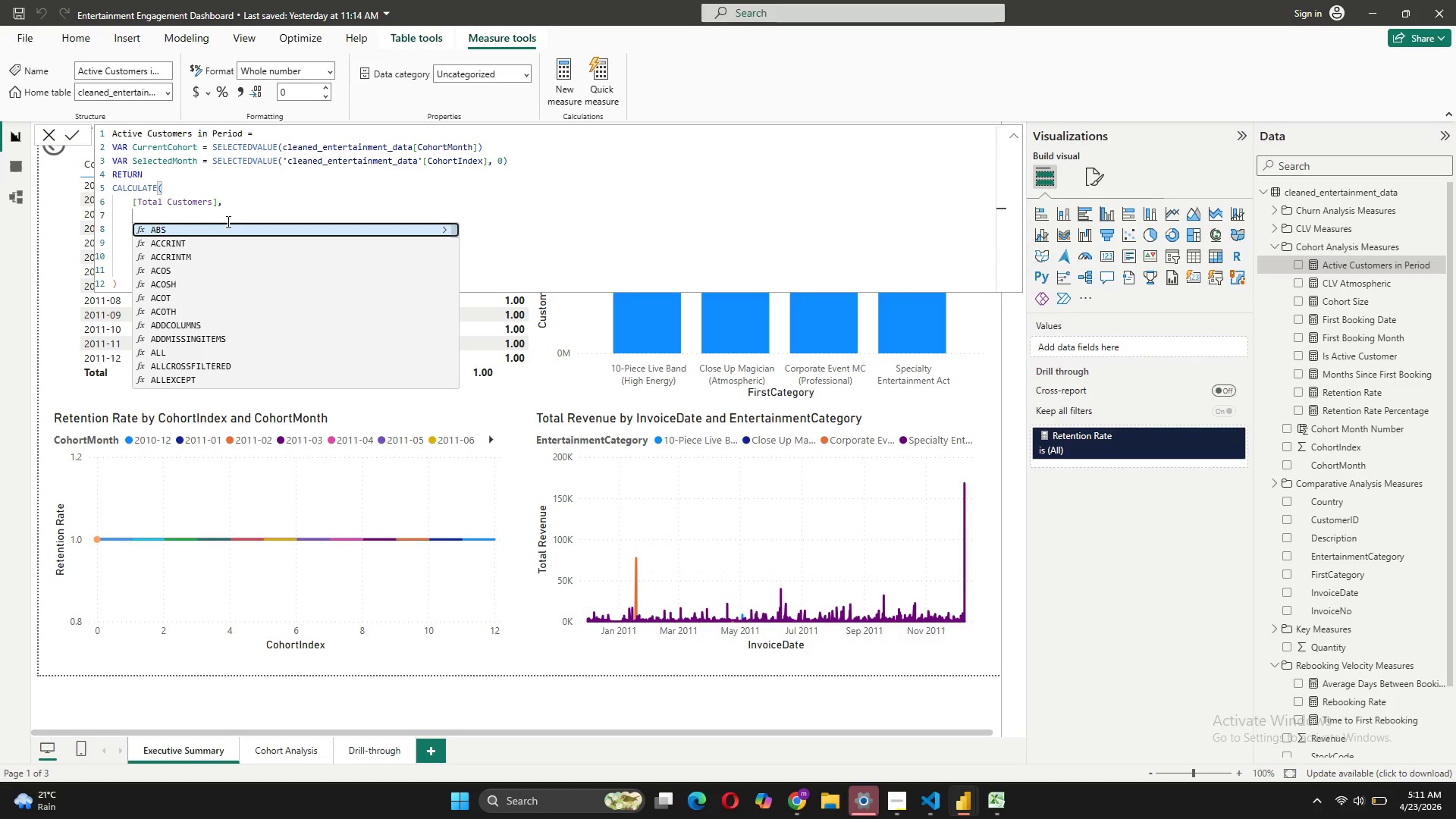 
left_click([273, 193])
 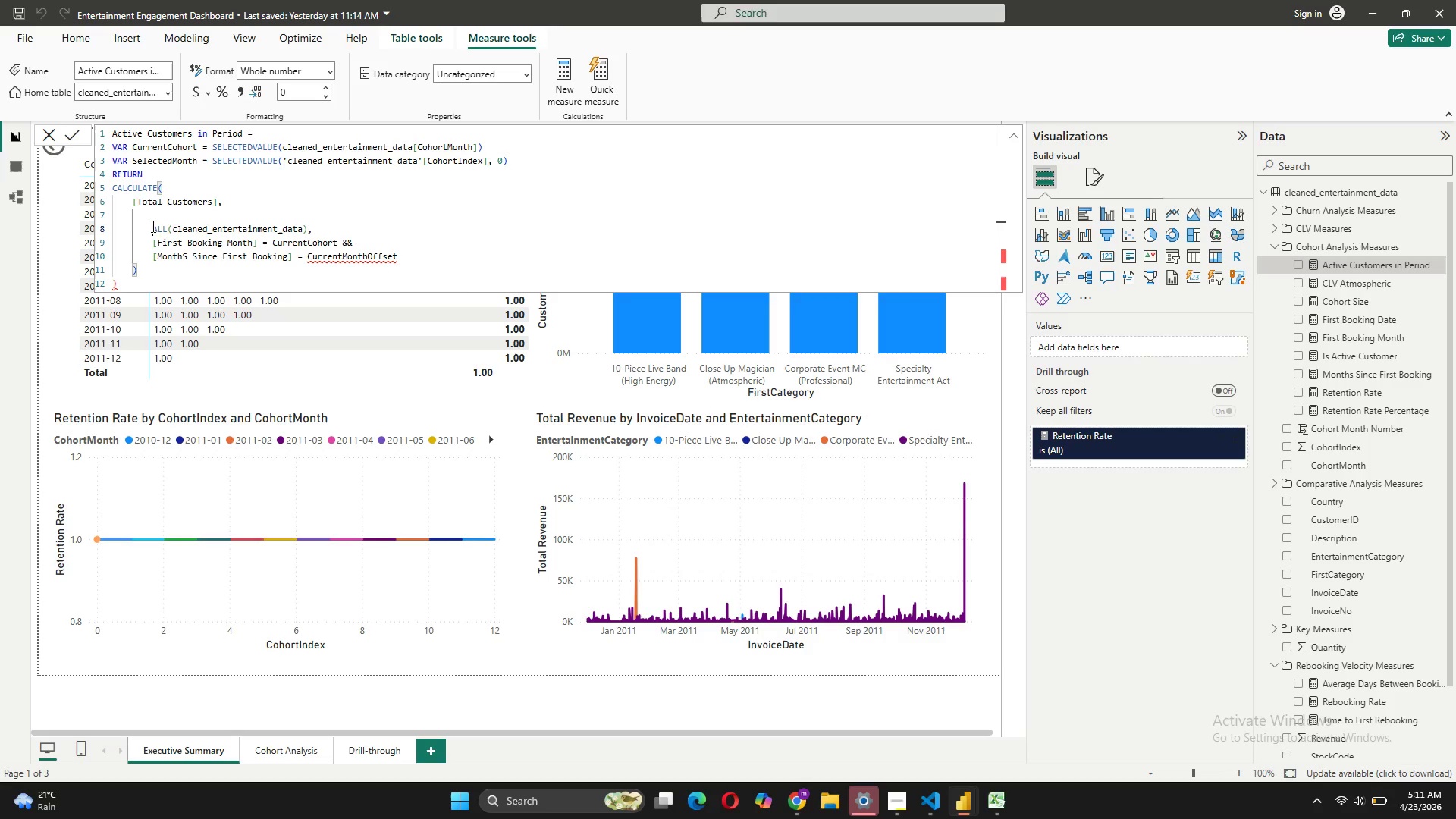 
key(Backspace)
 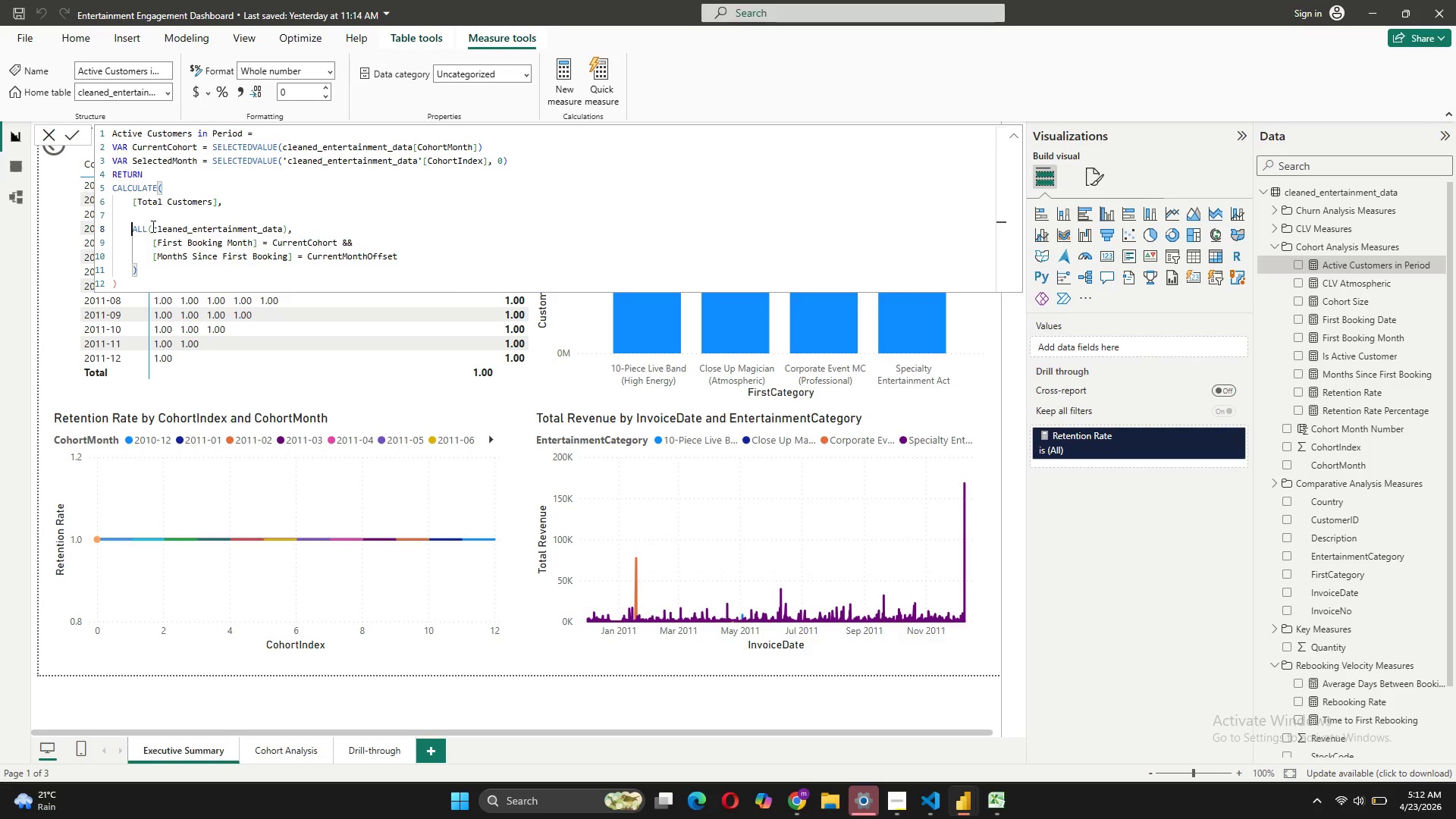 
key(Backspace)
 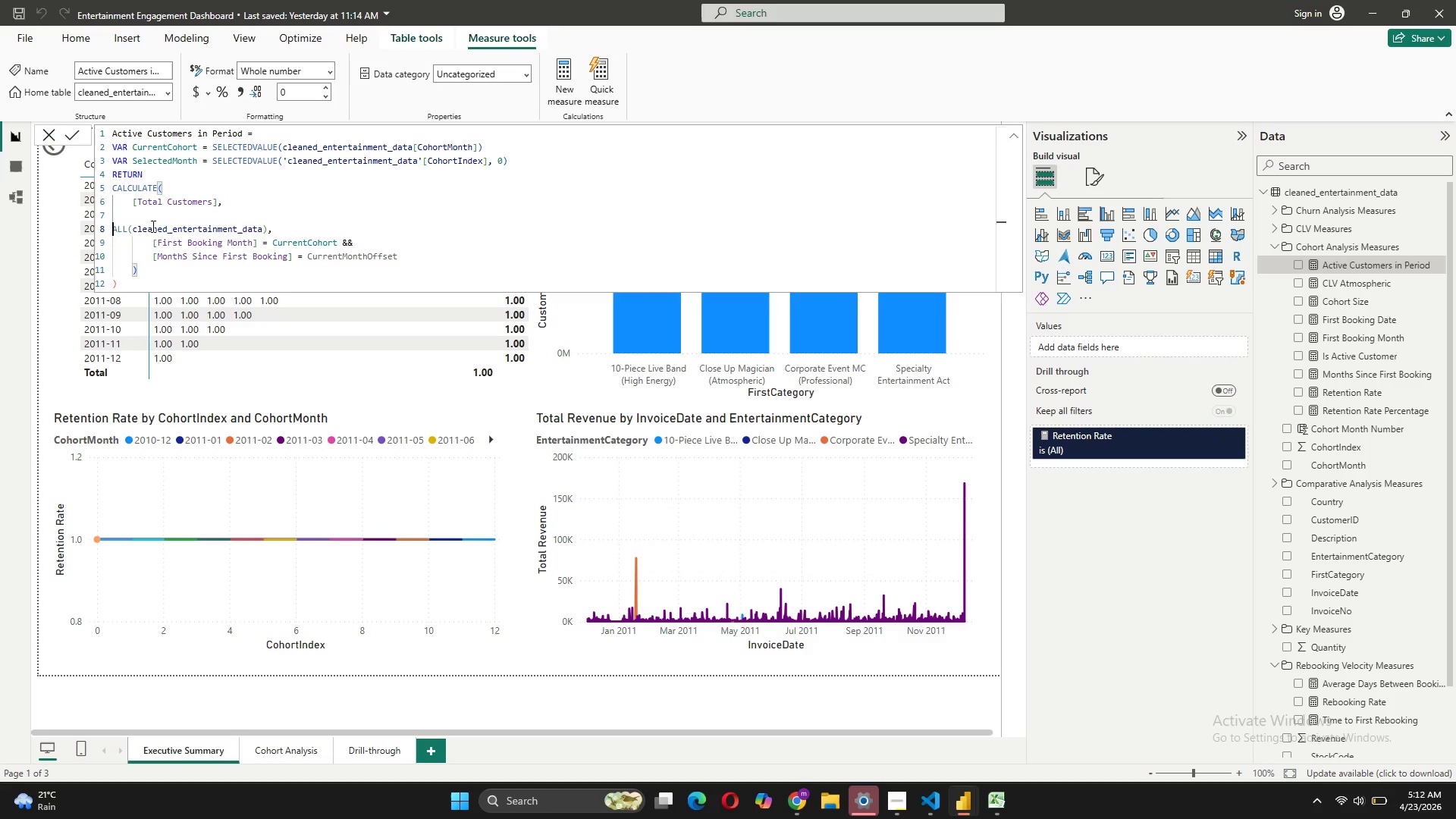 
key(Backspace)
 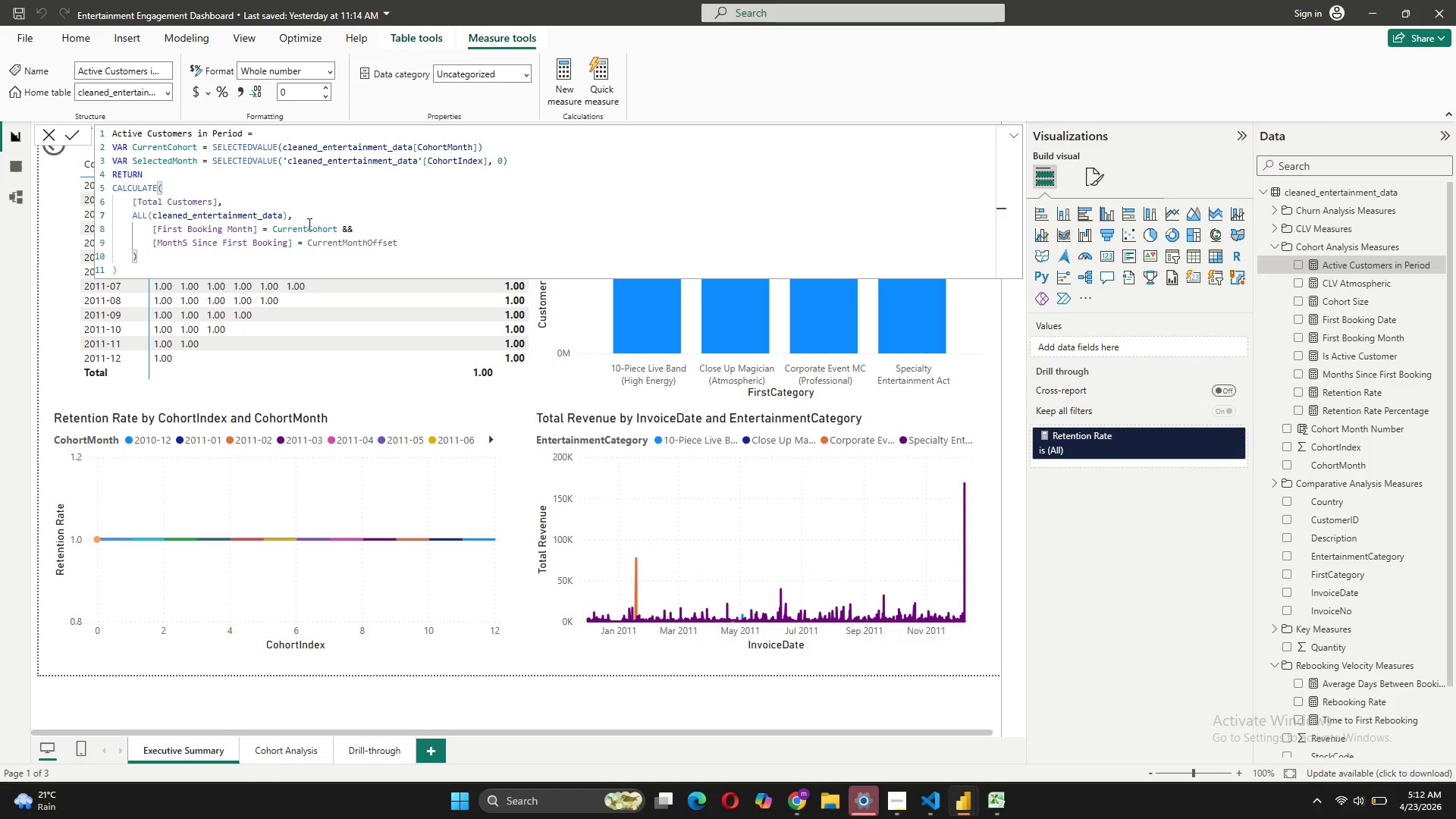 
left_click_drag(start_coordinate=[406, 246], to_coordinate=[133, 232])
 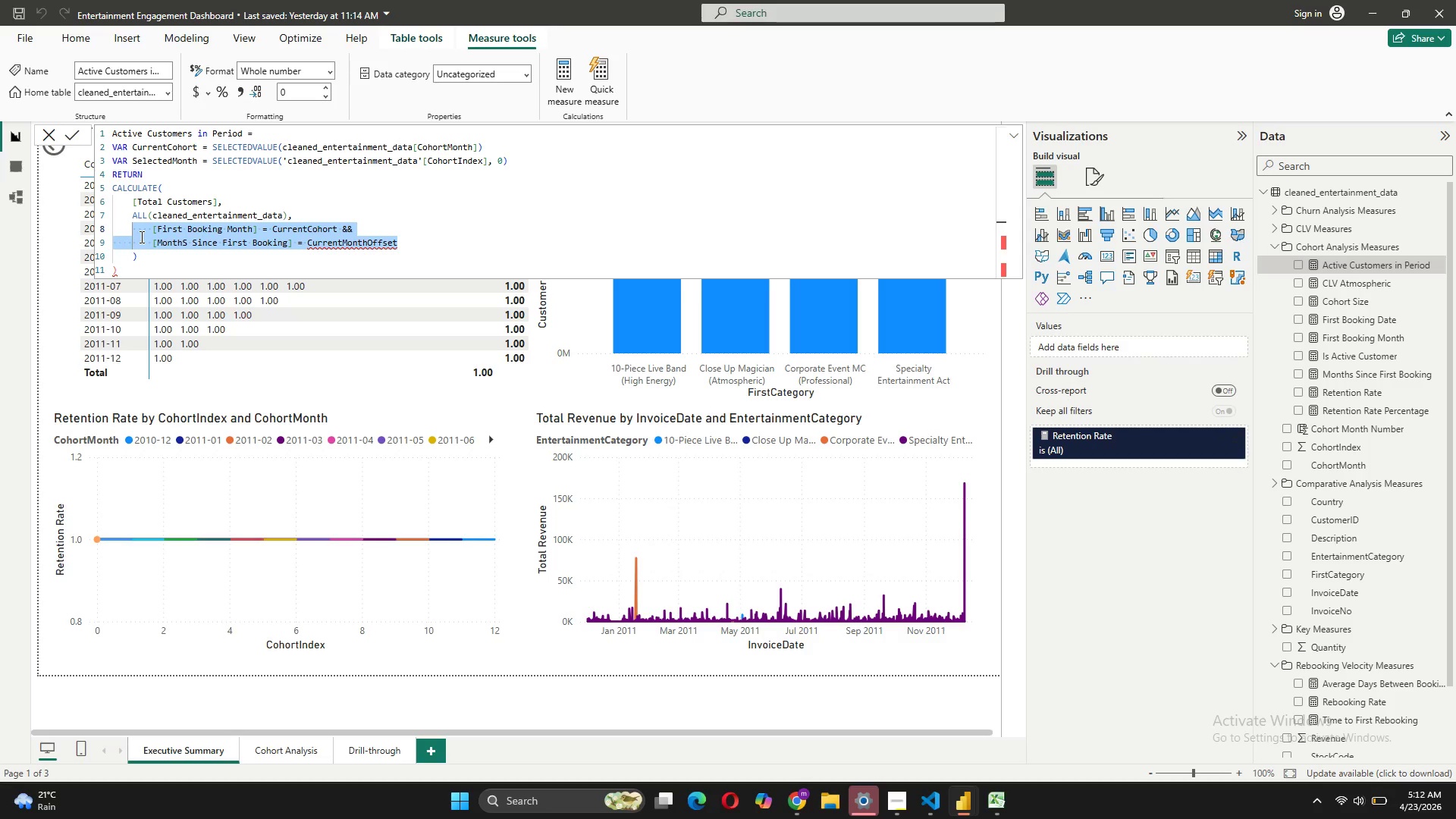 
key(Backspace)
 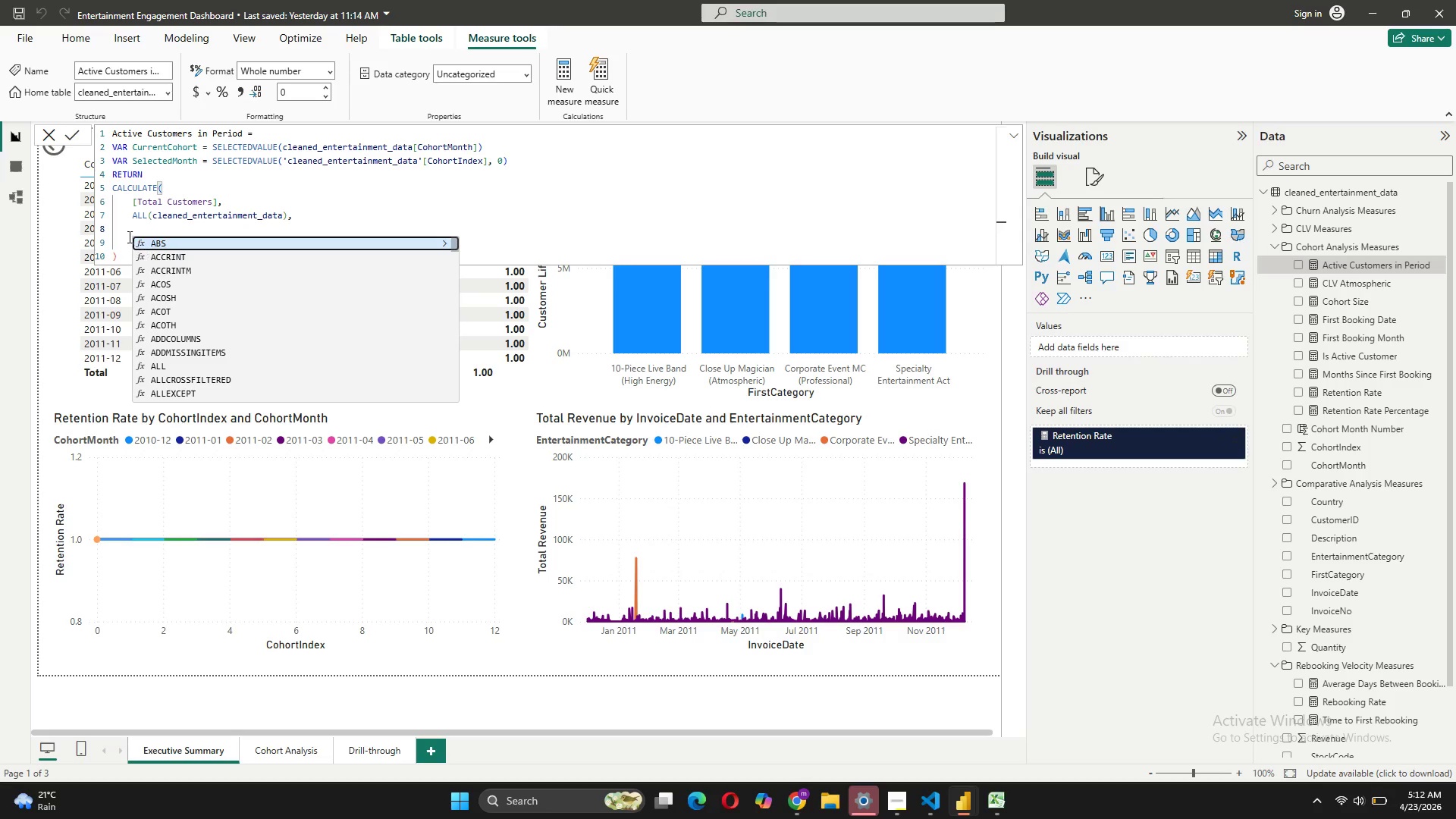 
left_click([124, 226])
 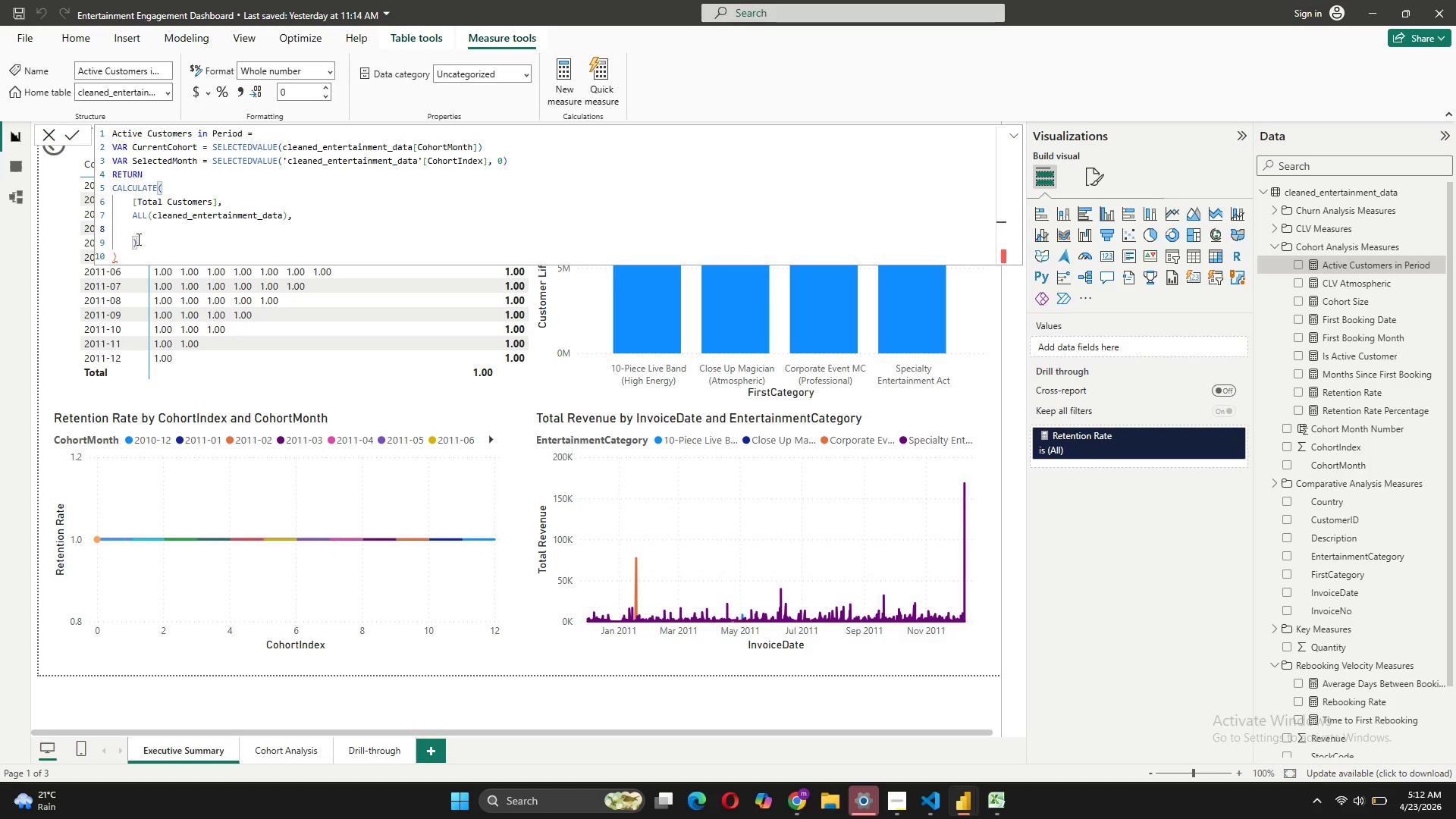 
left_click_drag(start_coordinate=[140, 239], to_coordinate=[112, 226])
 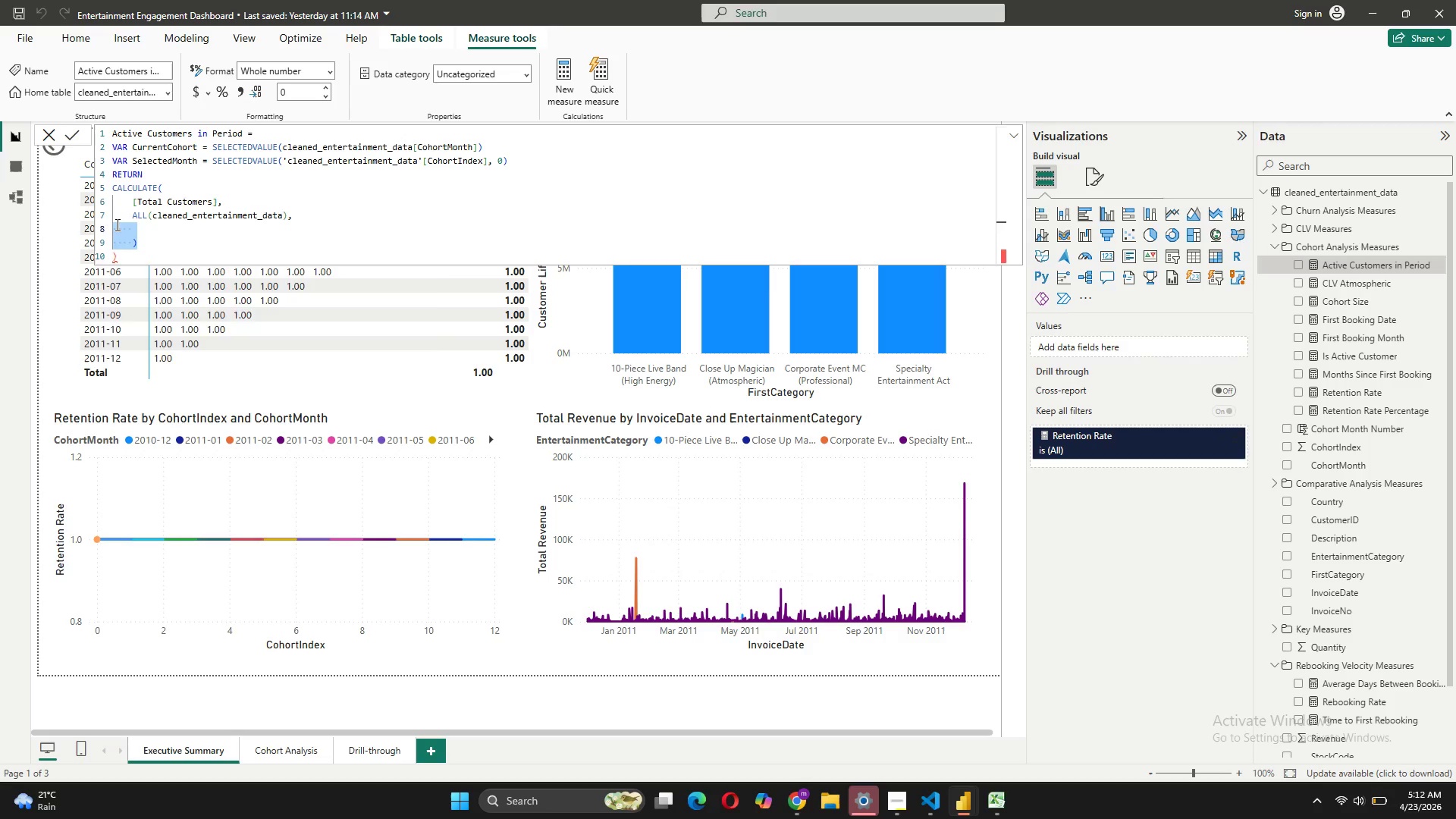 
key(Backspace)
 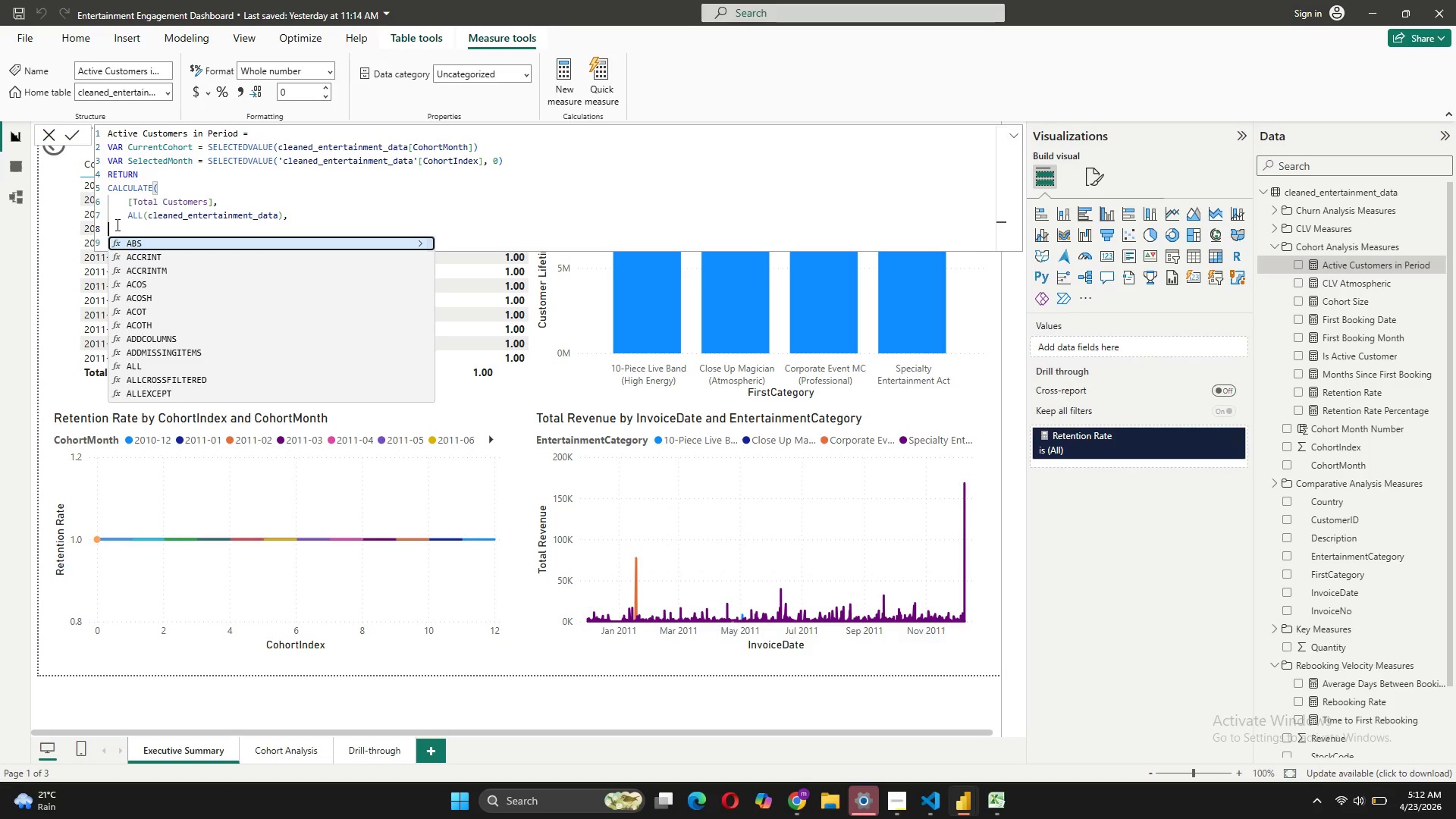 
key(Tab)
 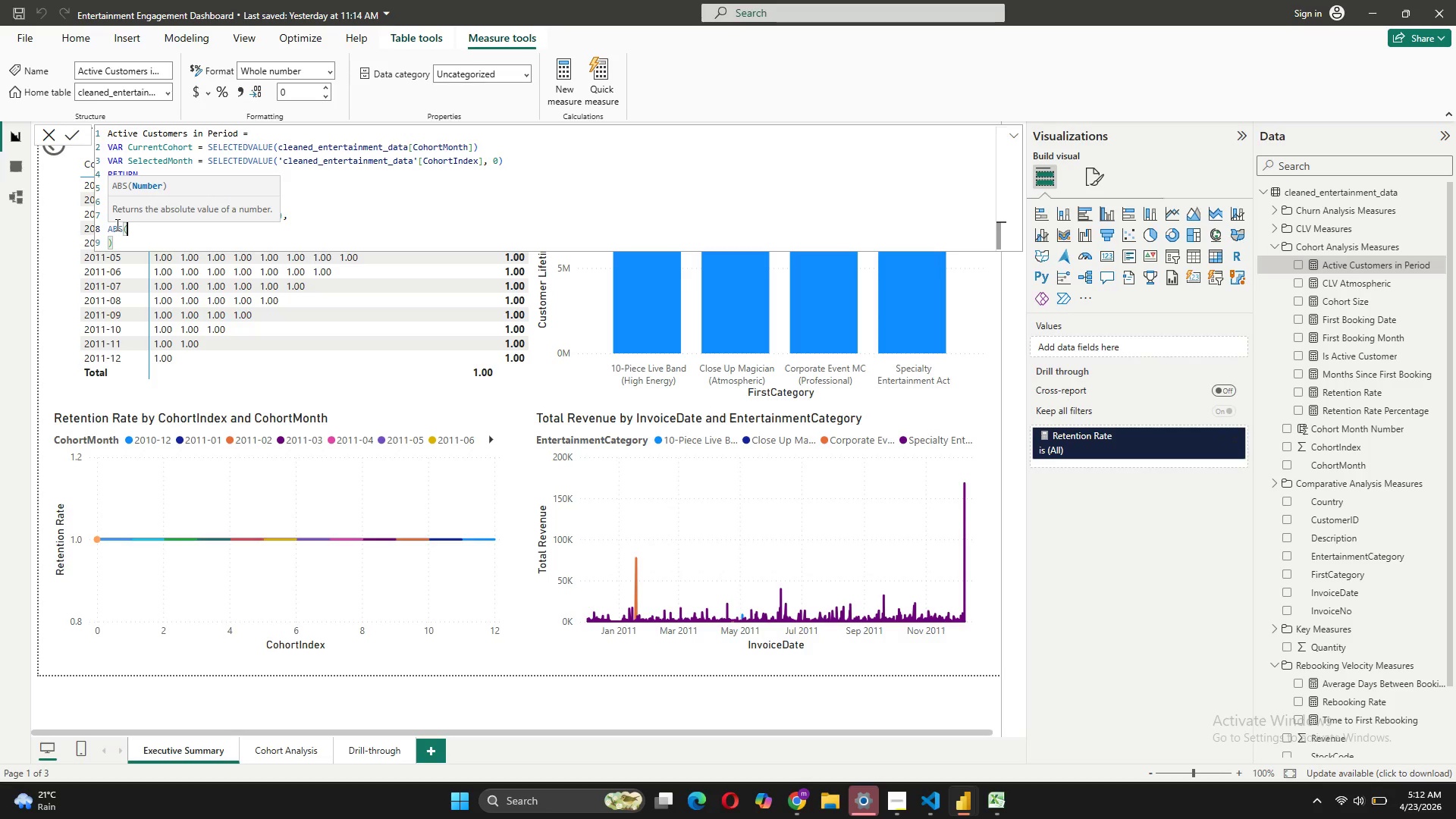 
key(Control+ControlLeft)
 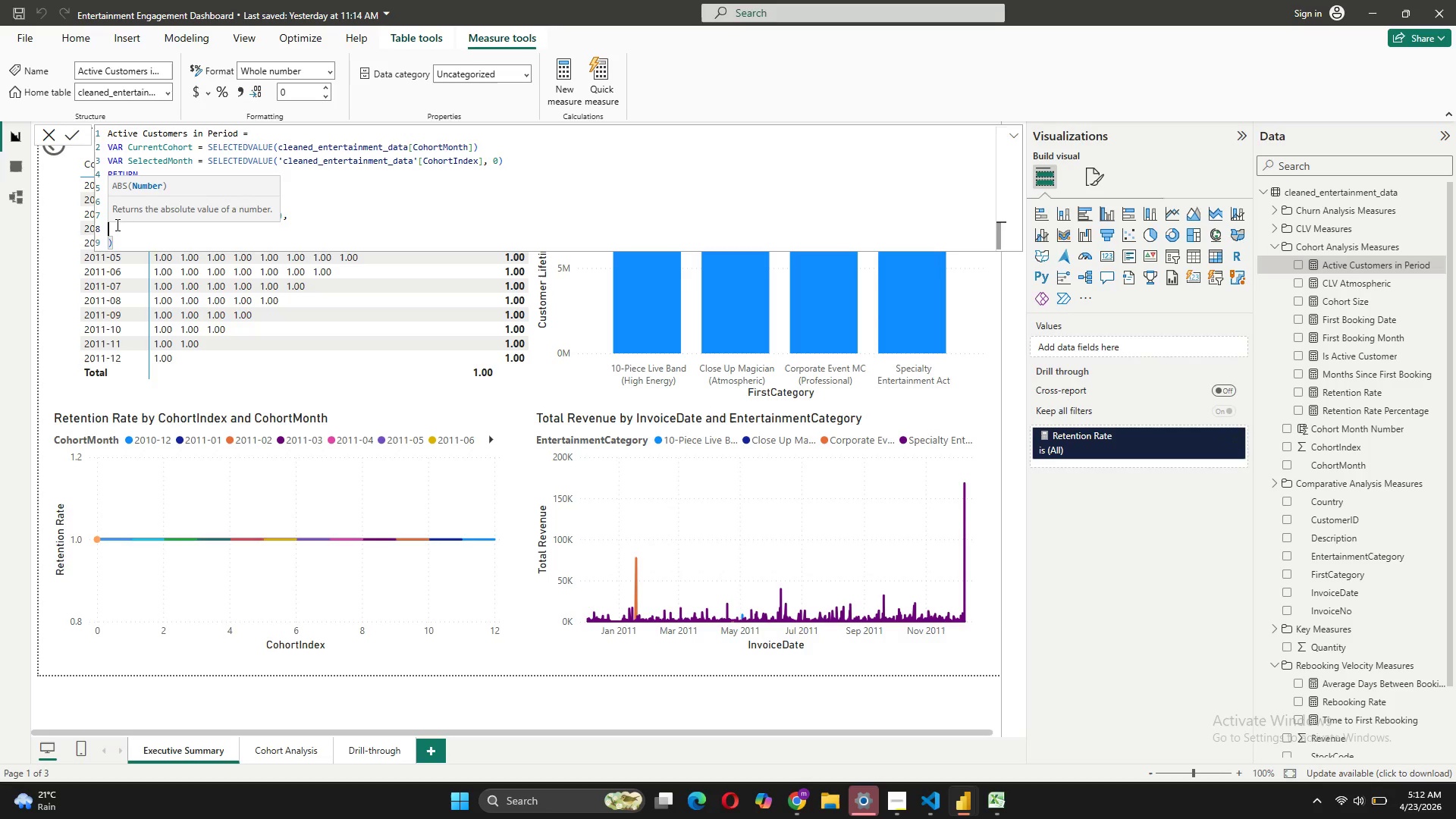 
key(Control+Z)
 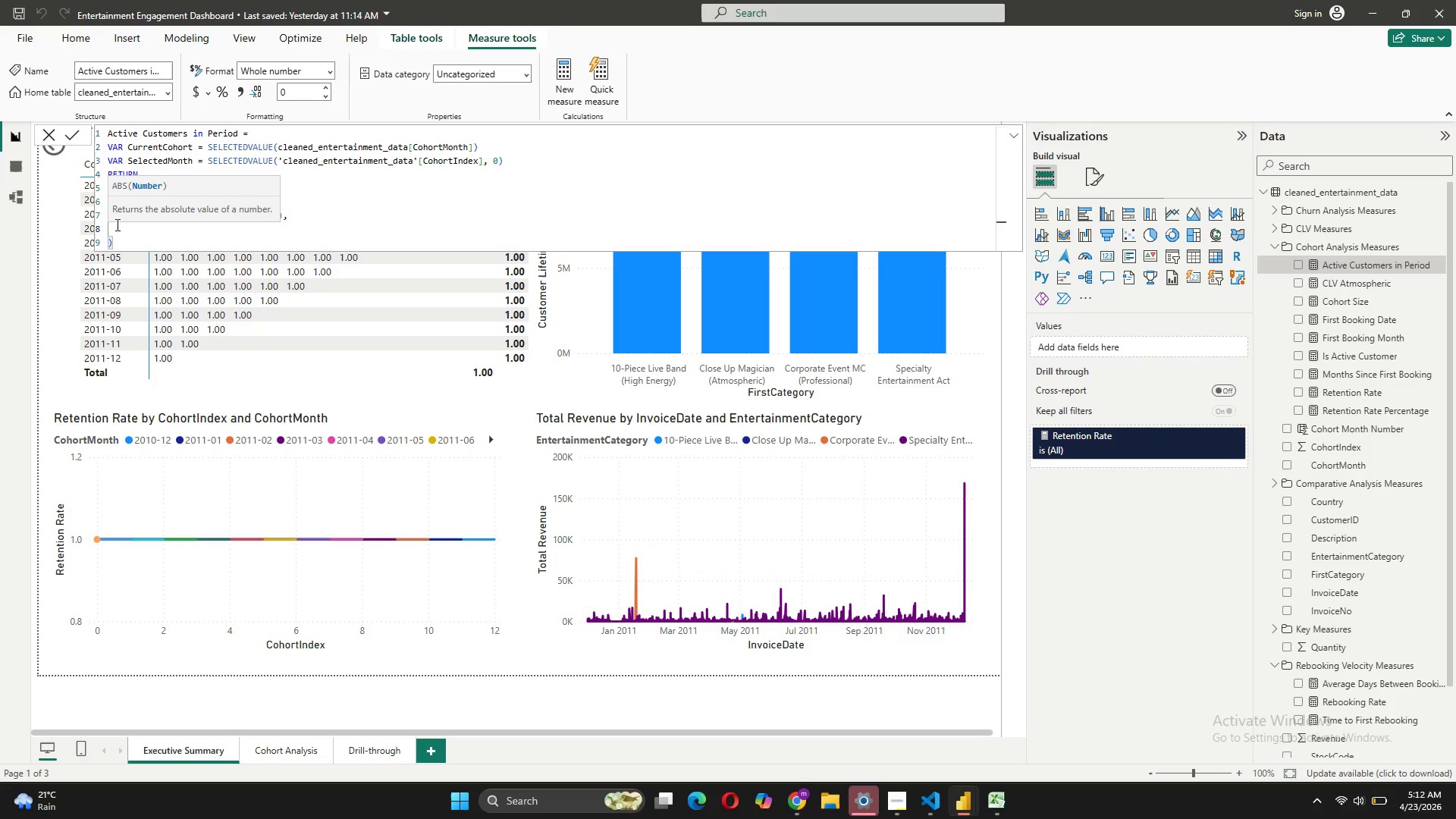 
key(Space)
 